 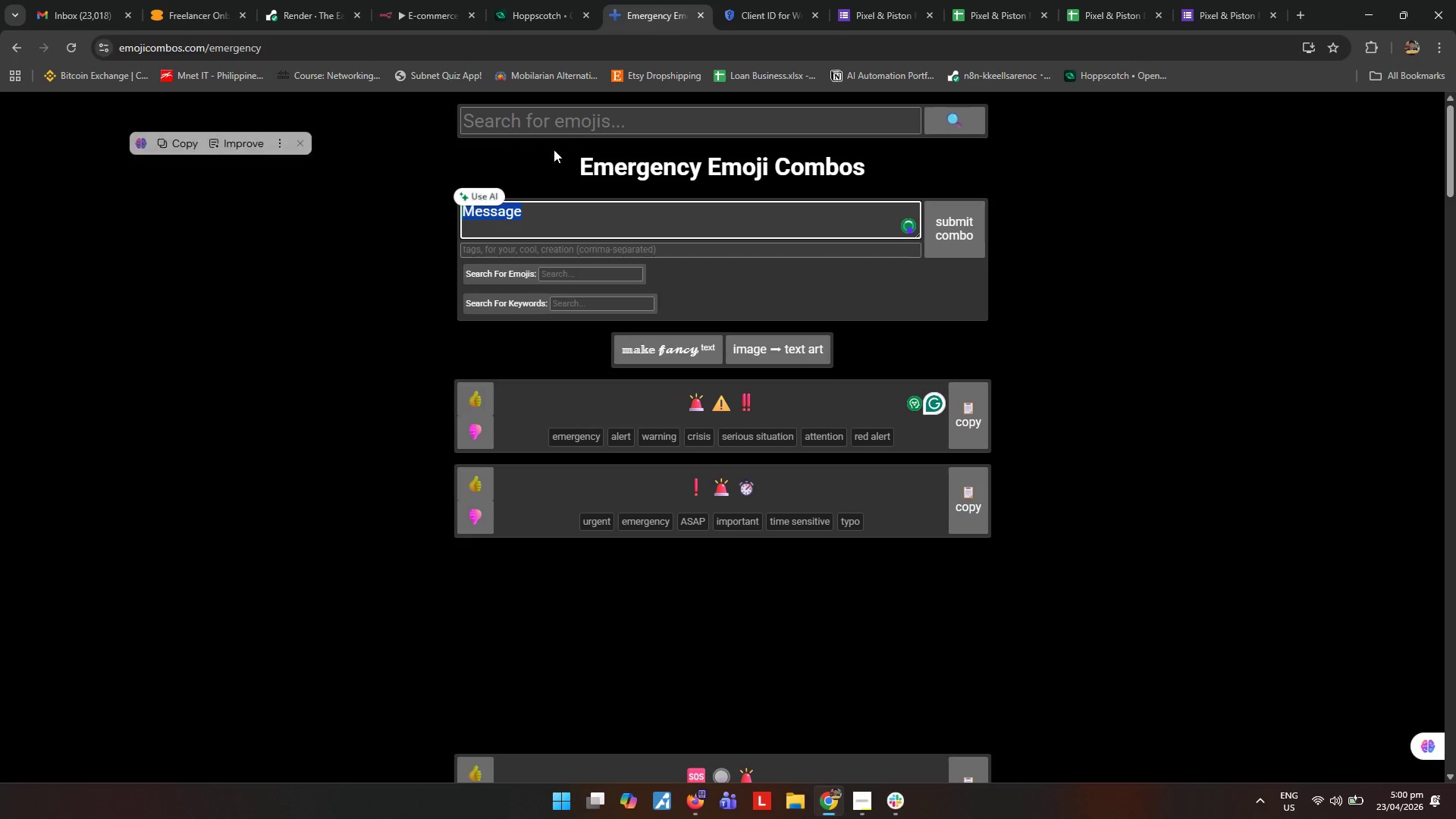 
key(Control+ControlLeft)
 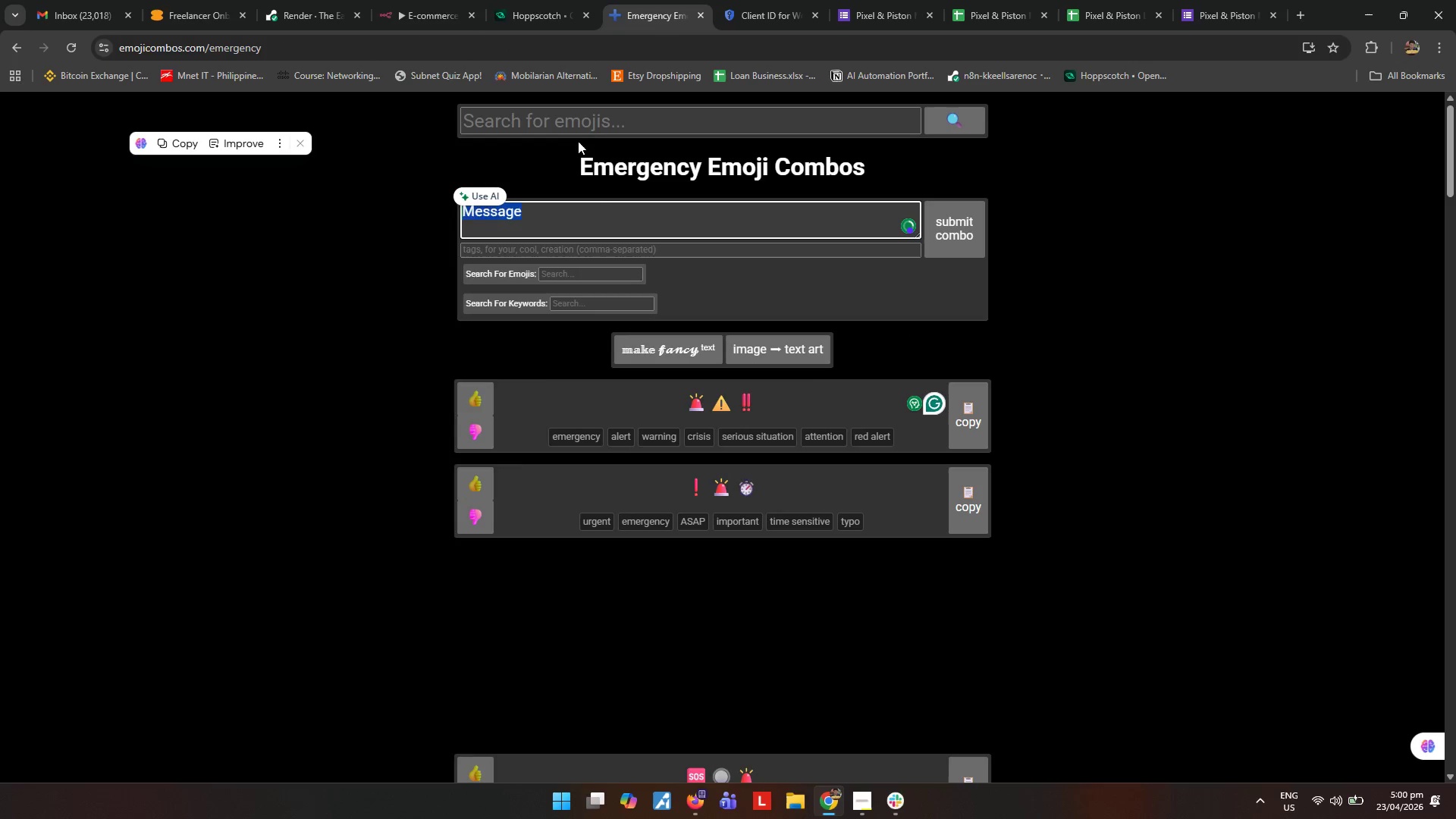 
key(Control+X)
 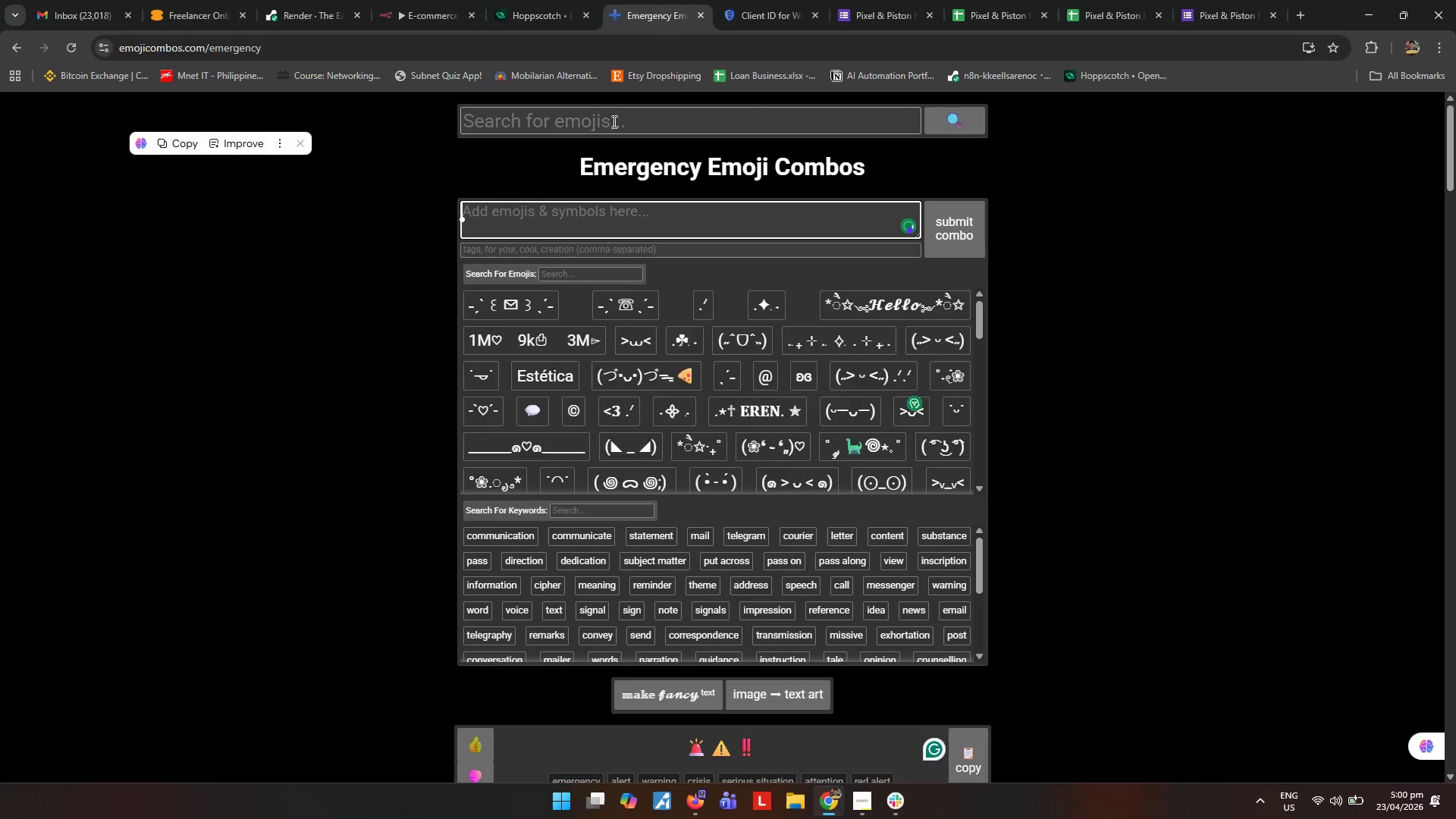 
left_click([614, 120])
 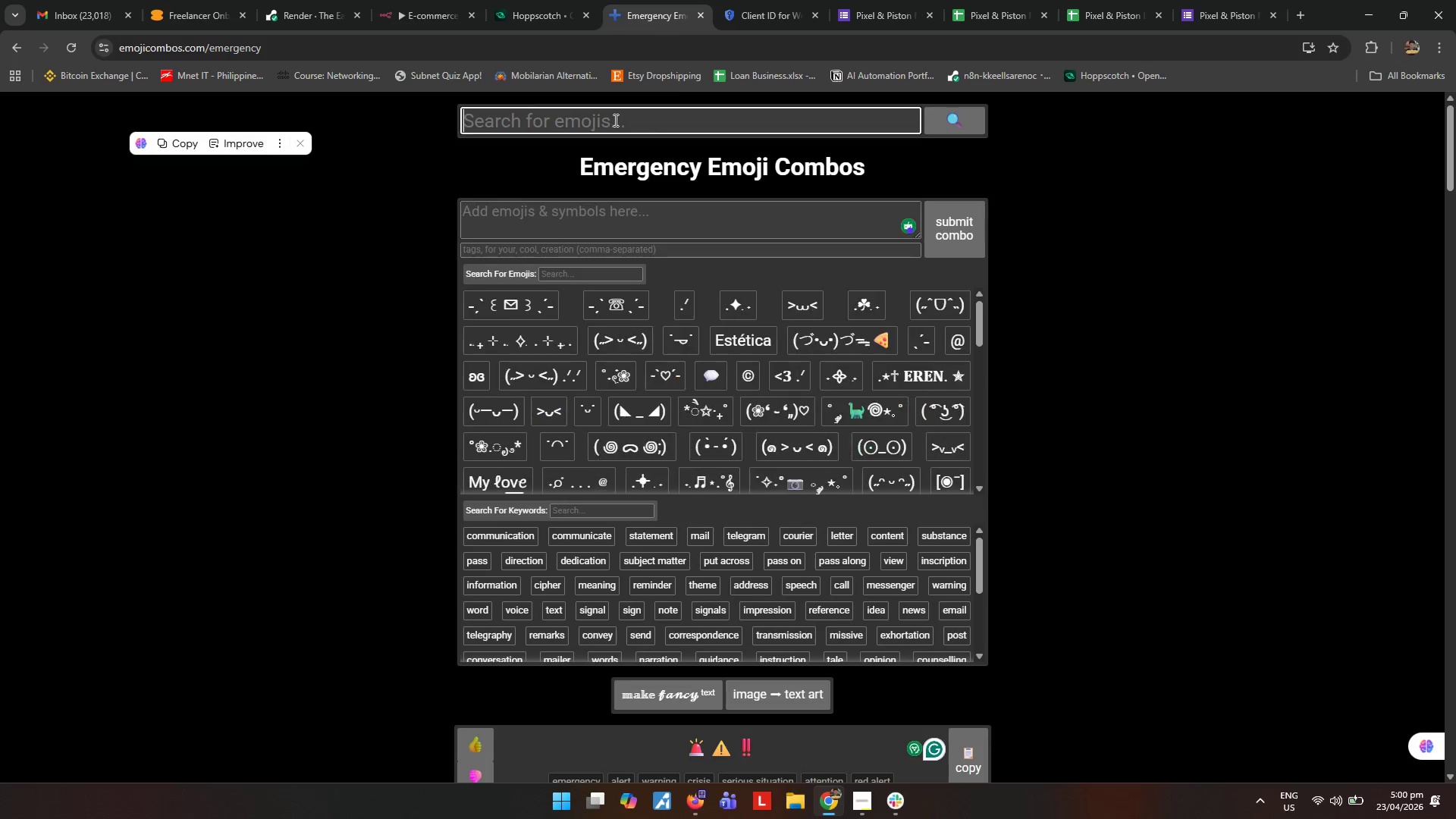 
key(Control+ControlLeft)
 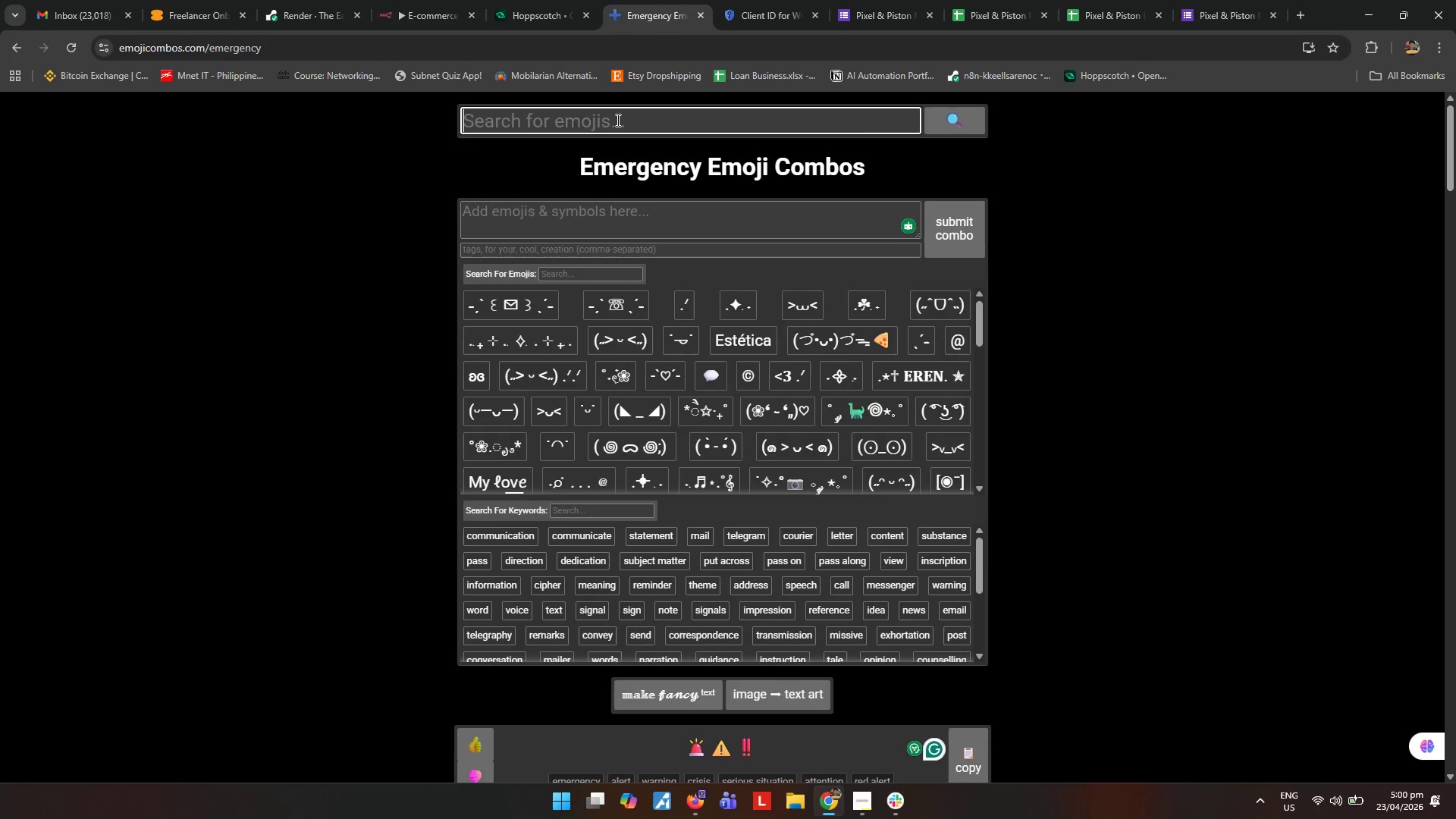 
key(Control+V)
 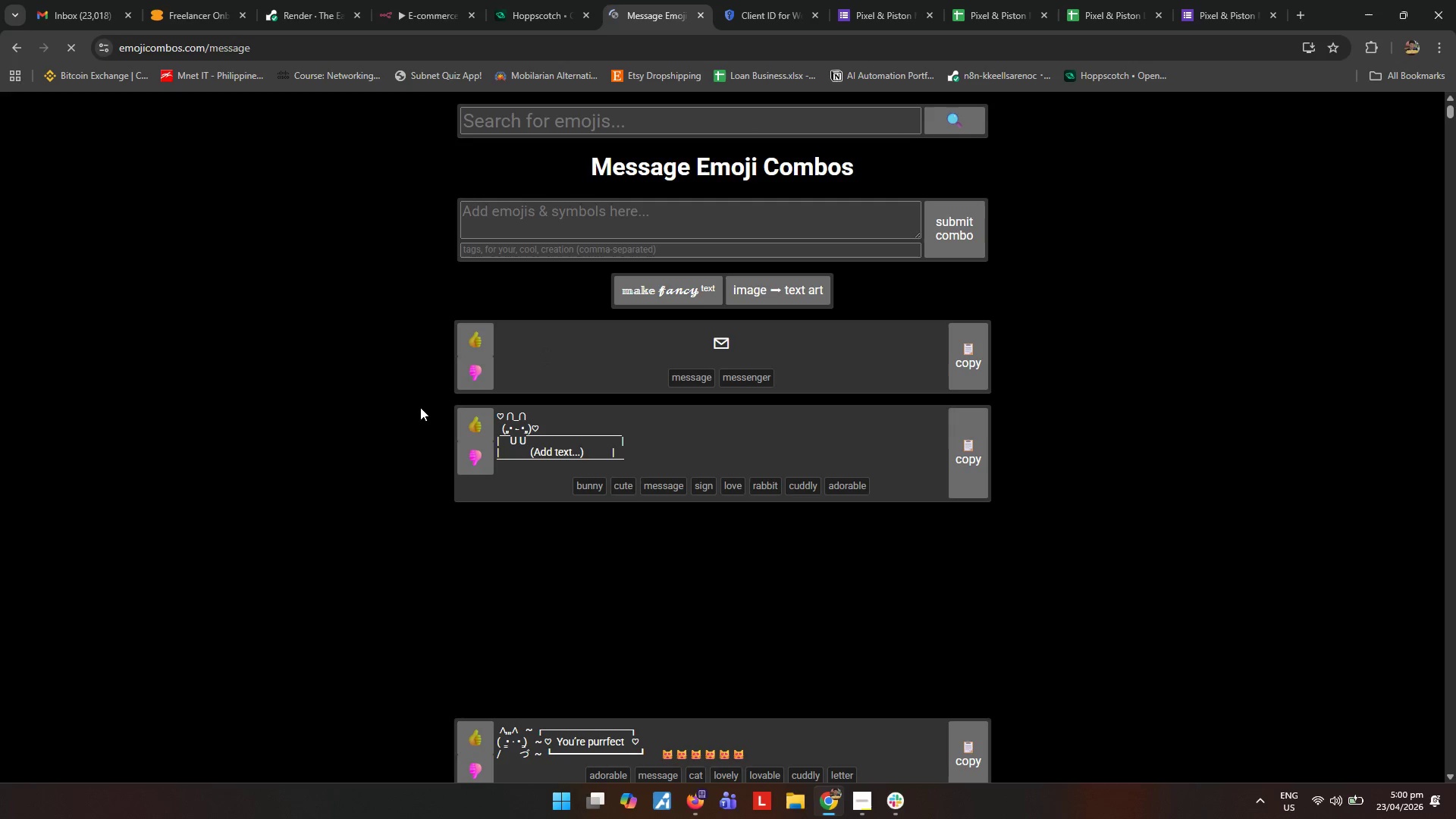 
wait(5.78)
 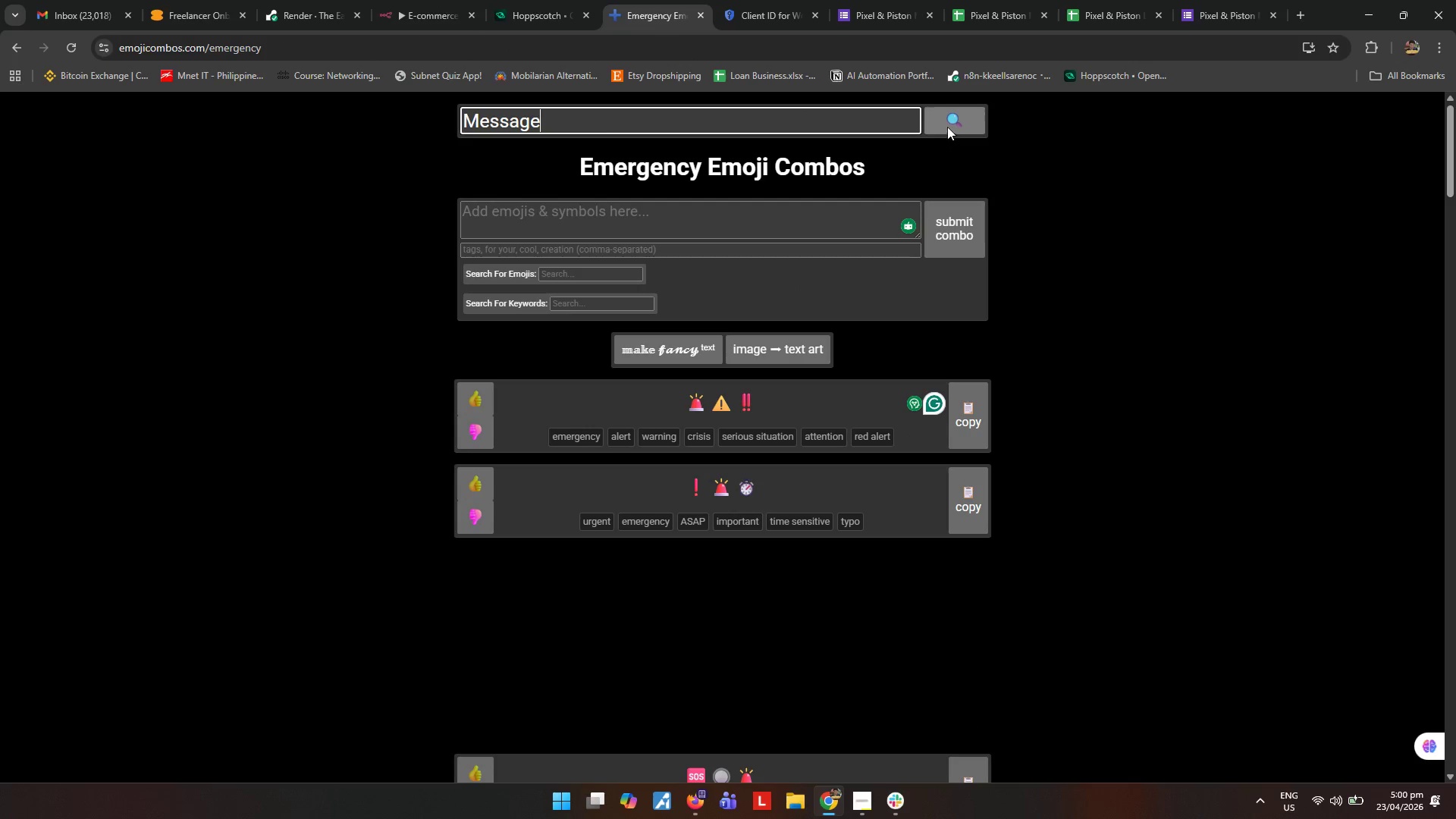 
left_click_drag(start_coordinate=[720, 344], to_coordinate=[730, 345])
 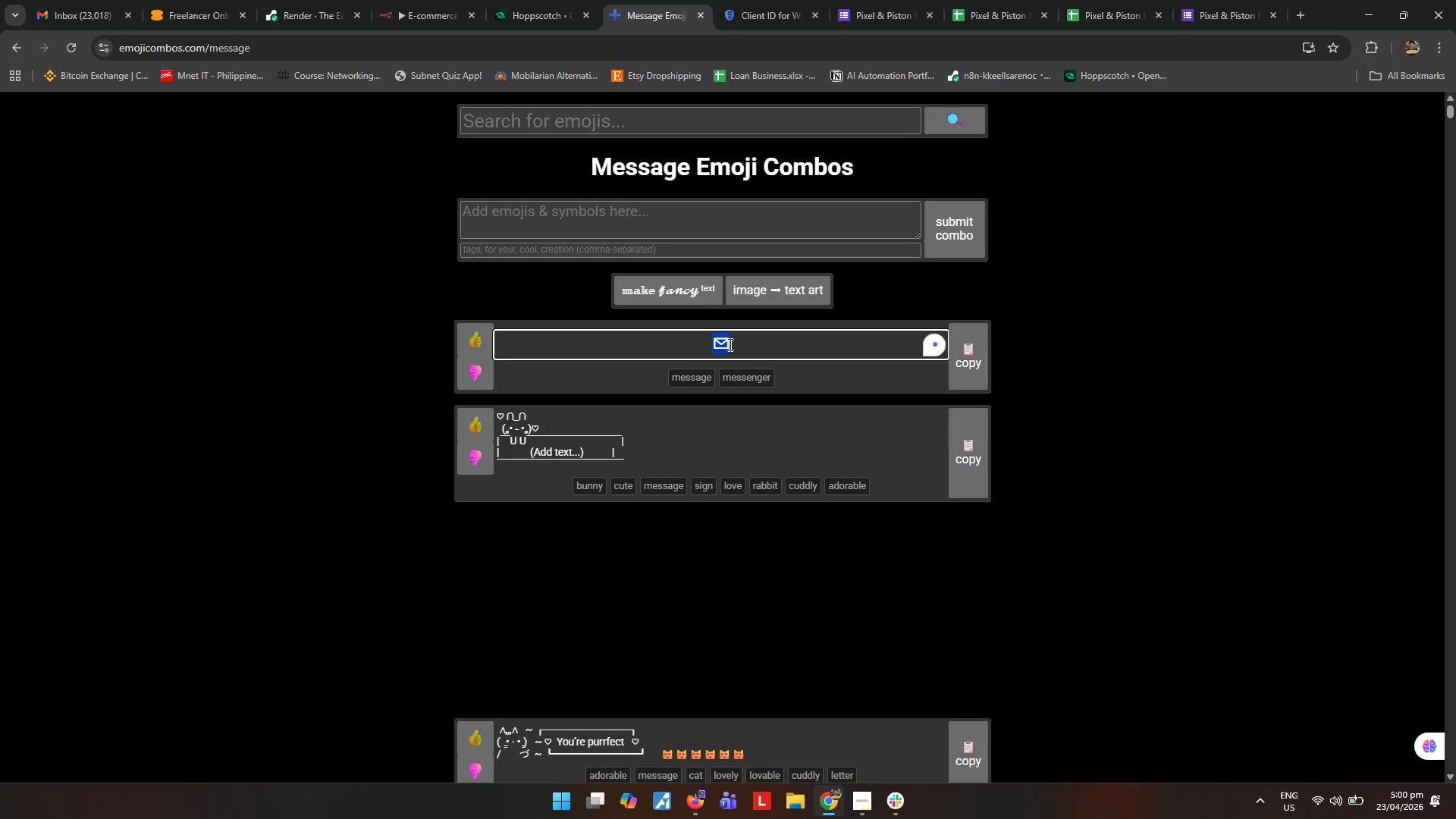 
key(Control+ControlLeft)
 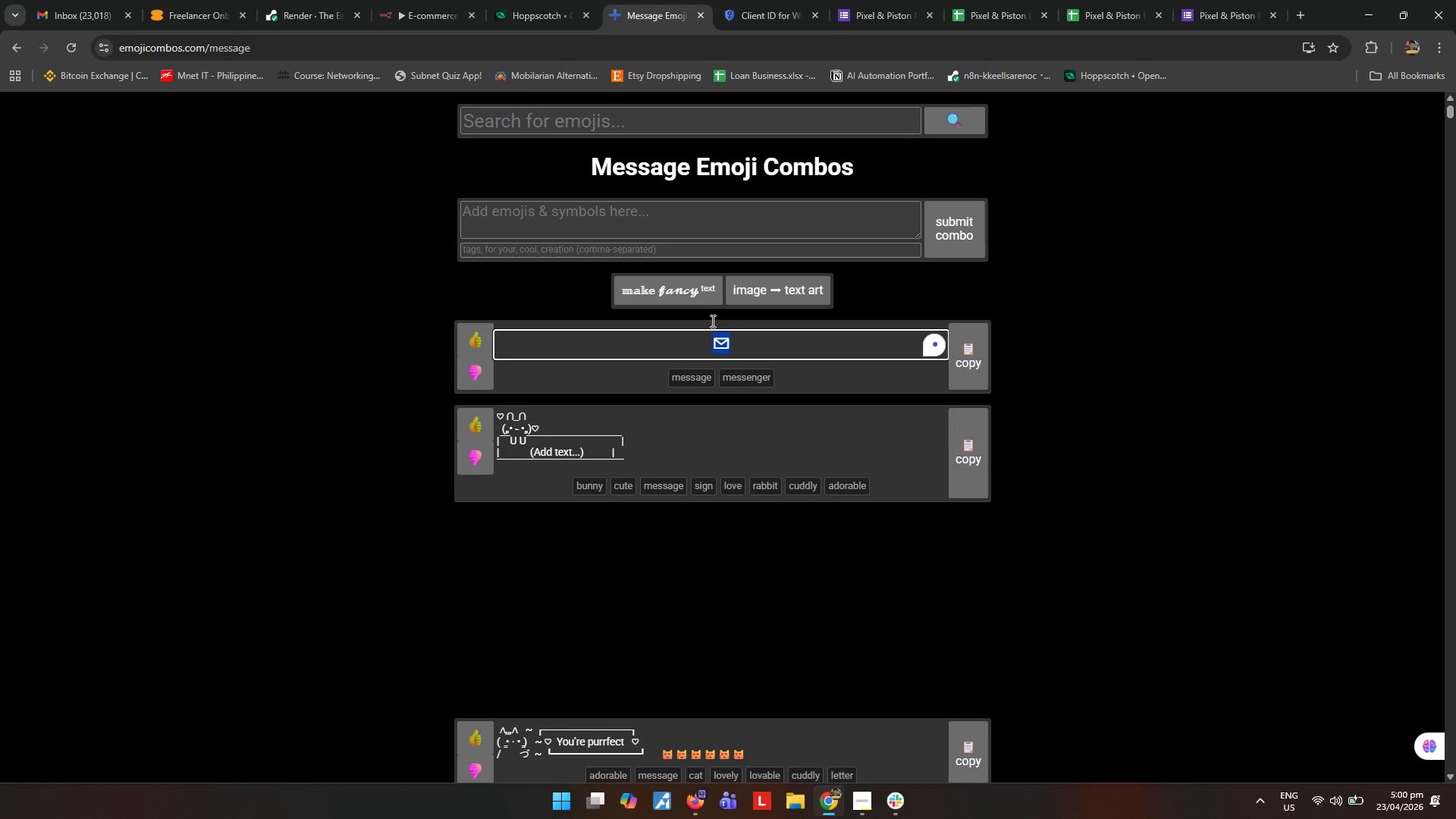 
key(Control+C)
 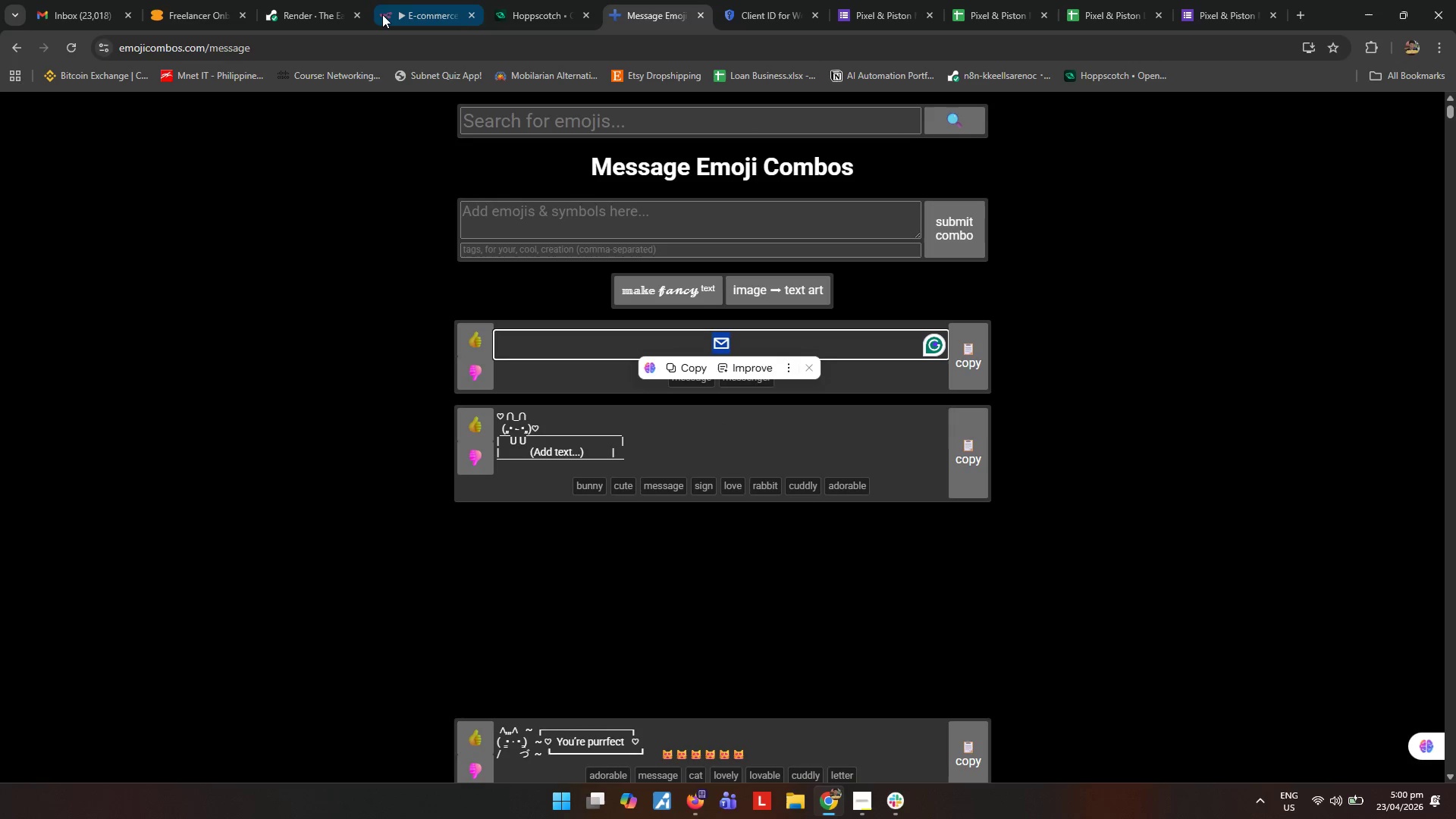 
left_click([398, 11])
 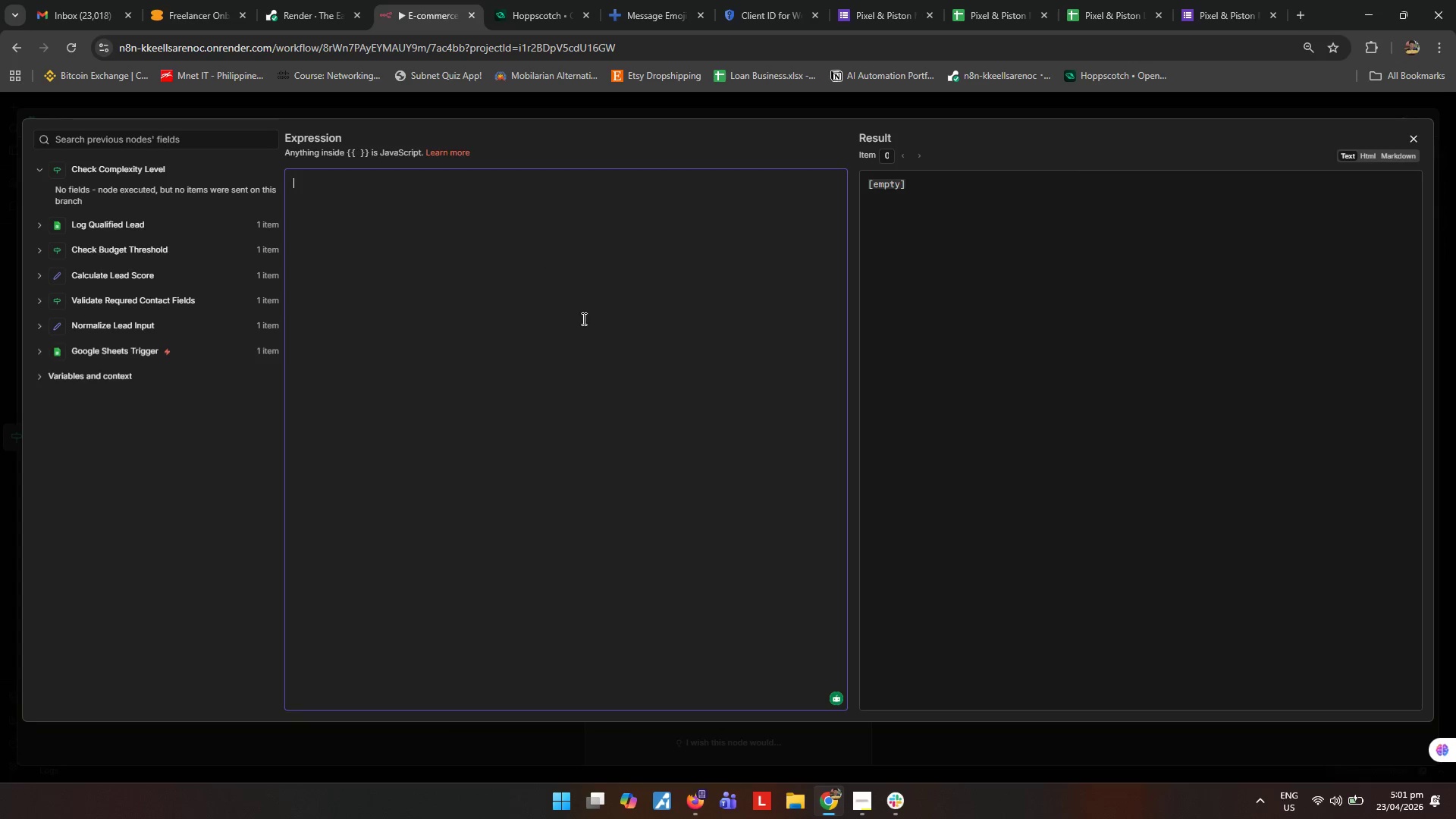 
key(Control+ControlLeft)
 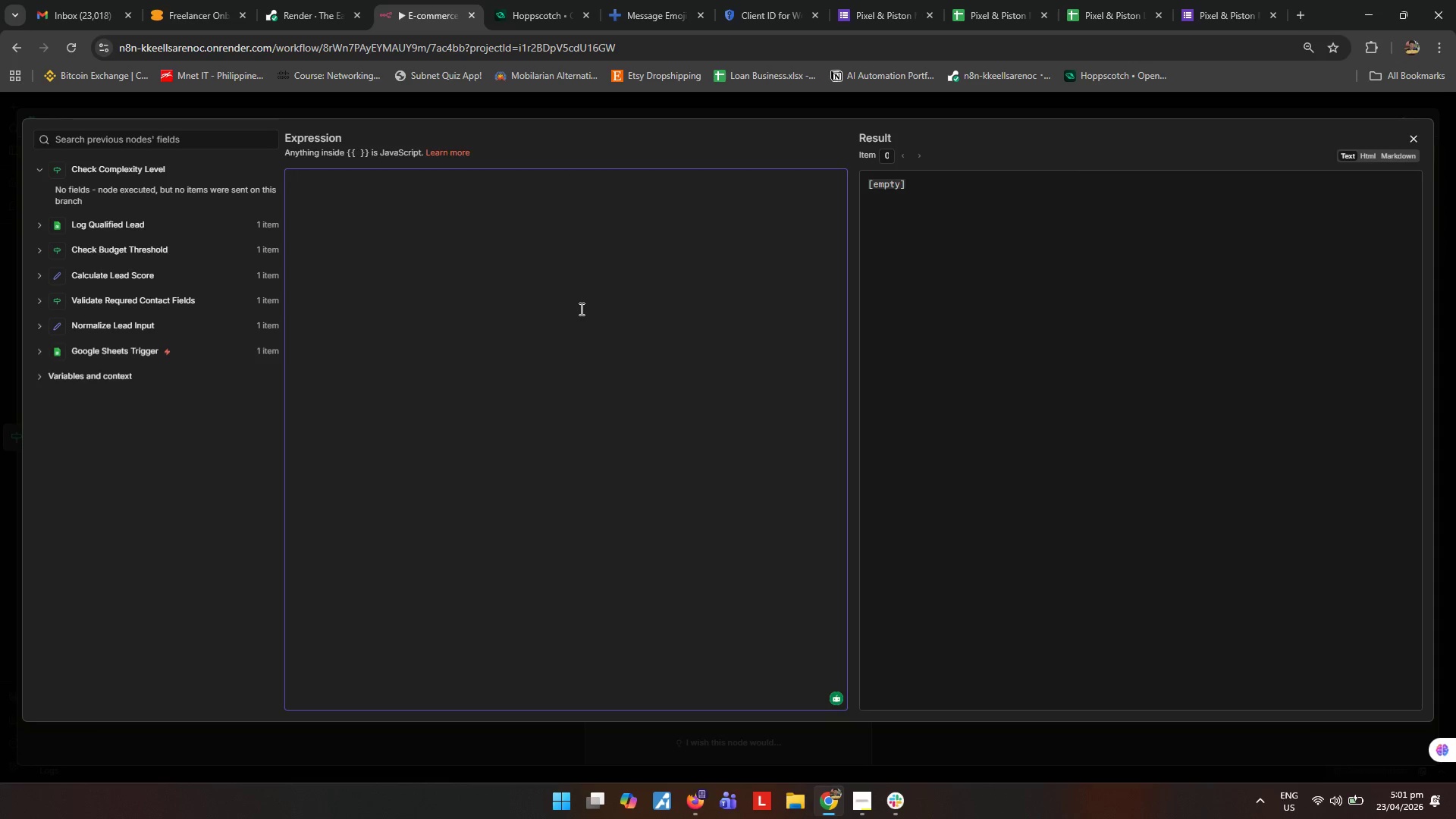 
key(Control+V)
 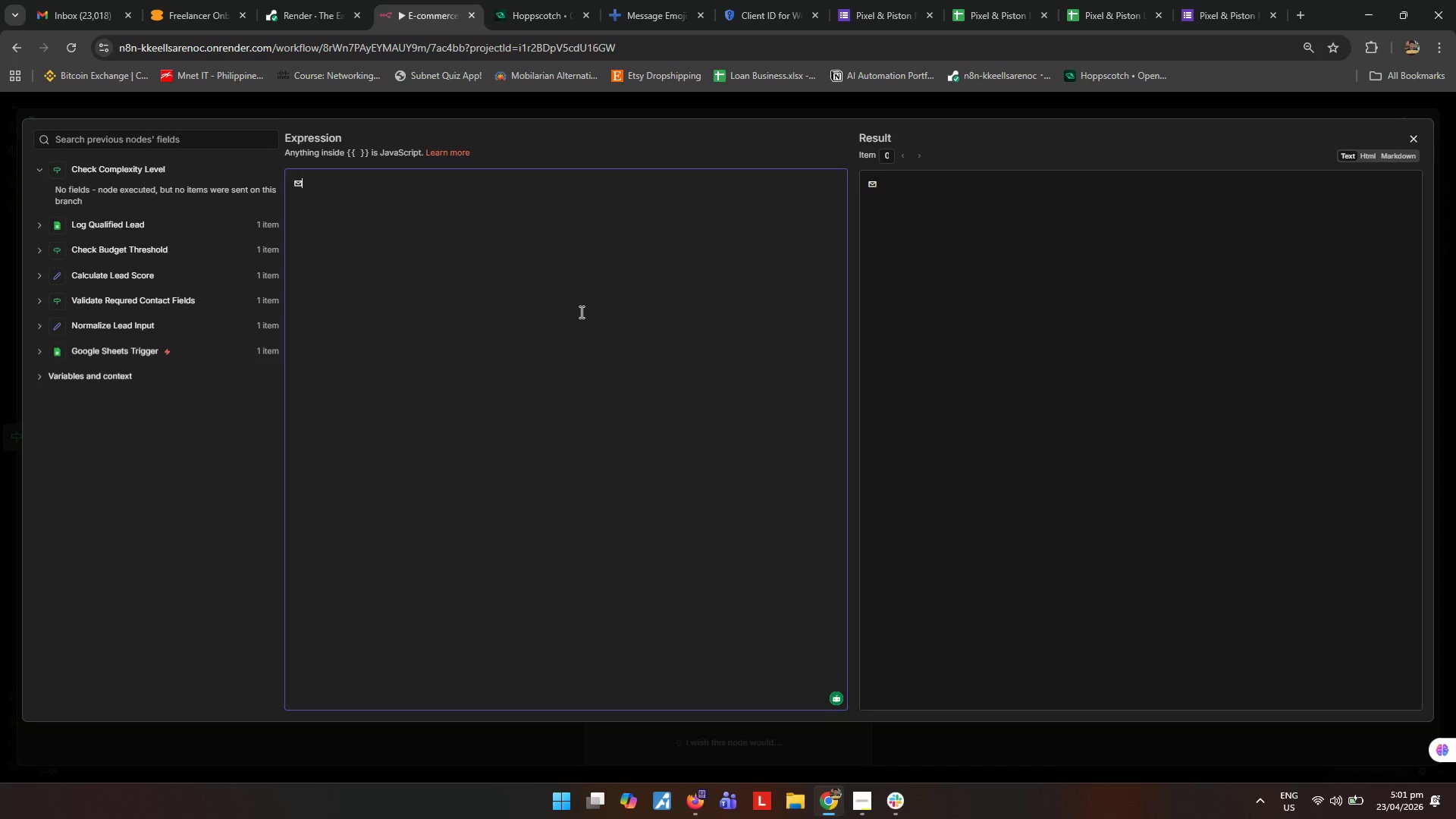 
type( Standard )
key(Backspace)
key(Backspace)
key(Backspace)
key(Backspace)
key(Backspace)
key(Backspace)
key(Backspace)
key(Backspace)
key(Backspace)
type(*Standard Migration Lead Alert*)
 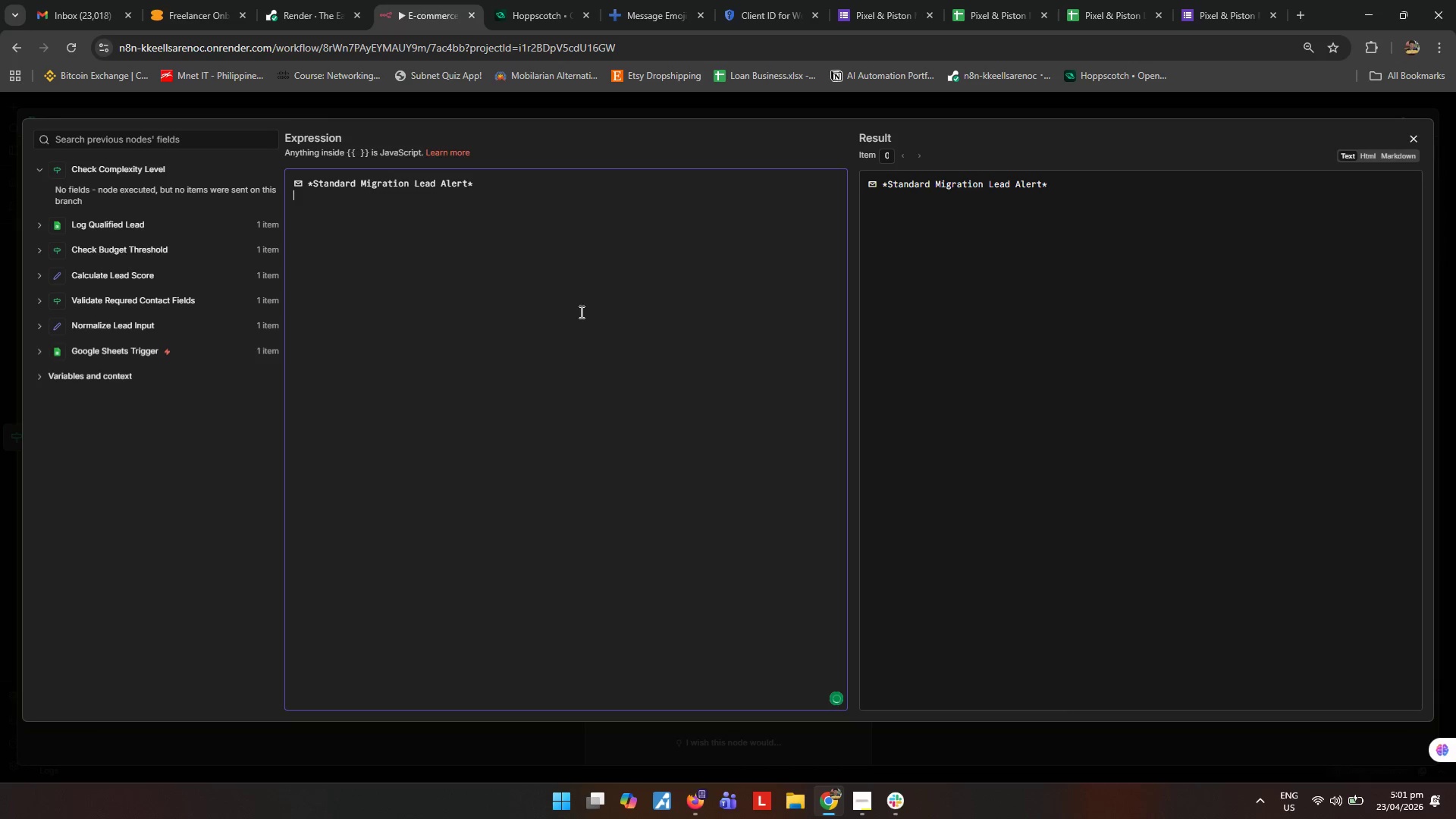 
 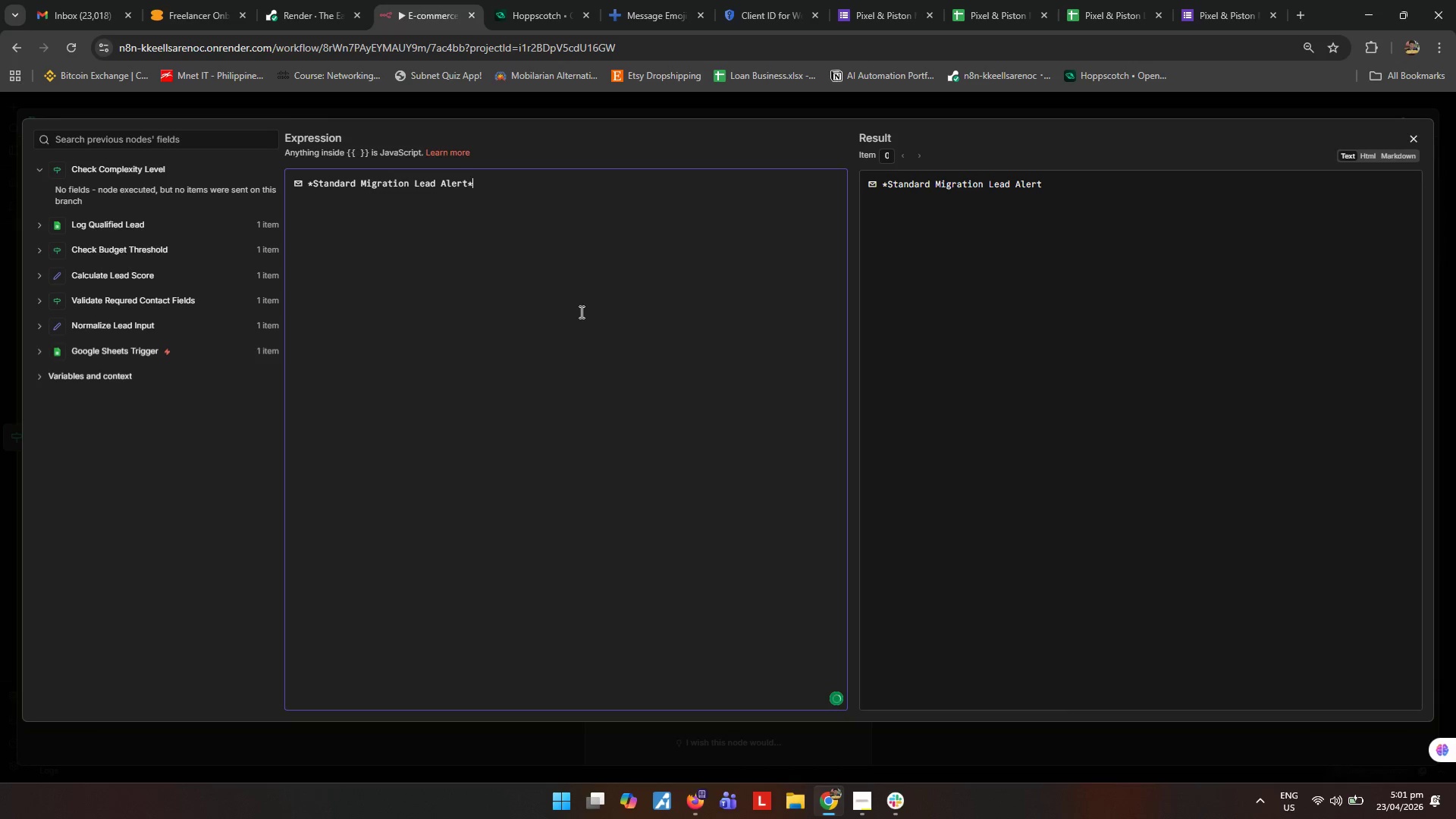 
key(Enter)
 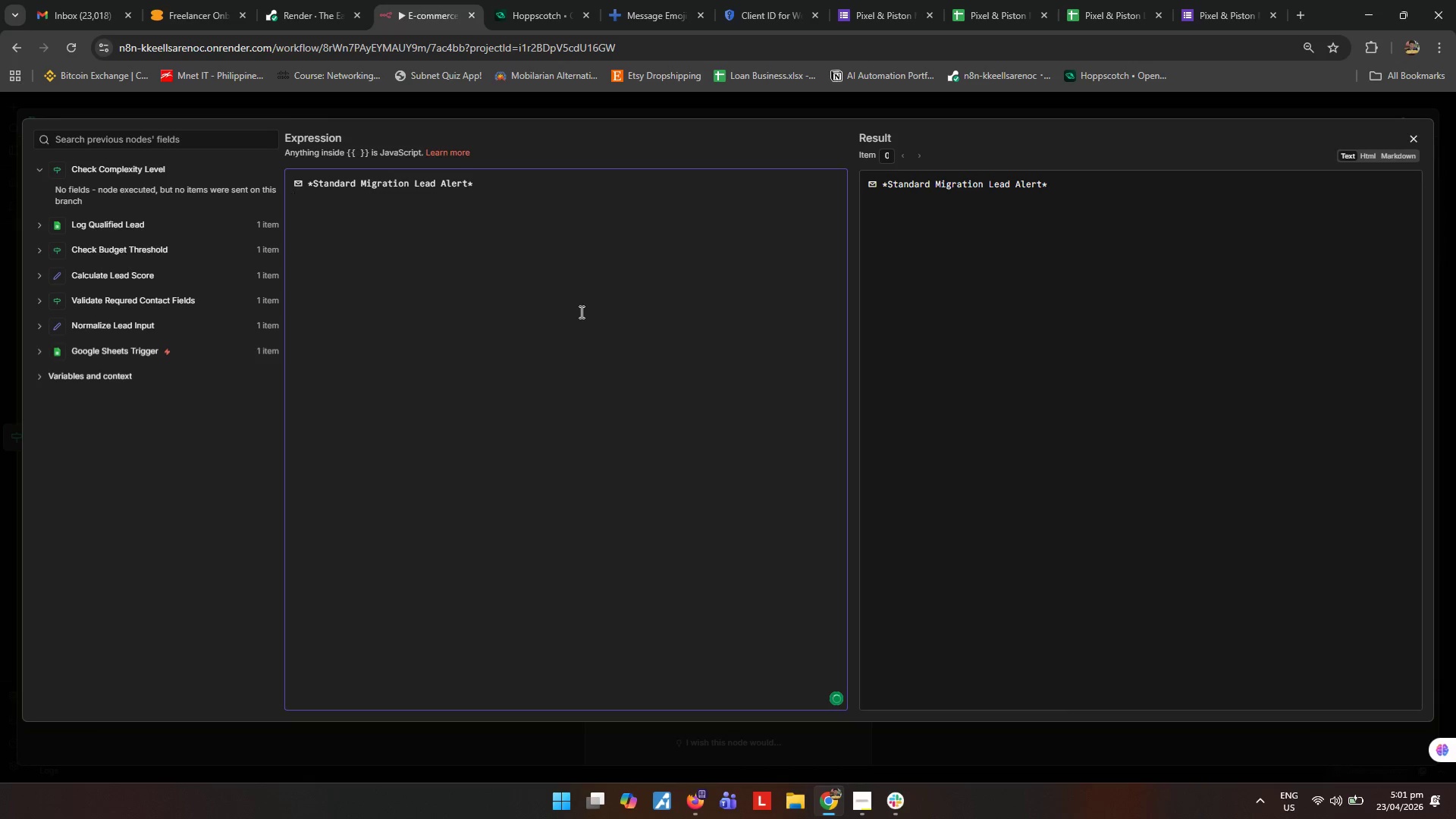 
key(Enter)
 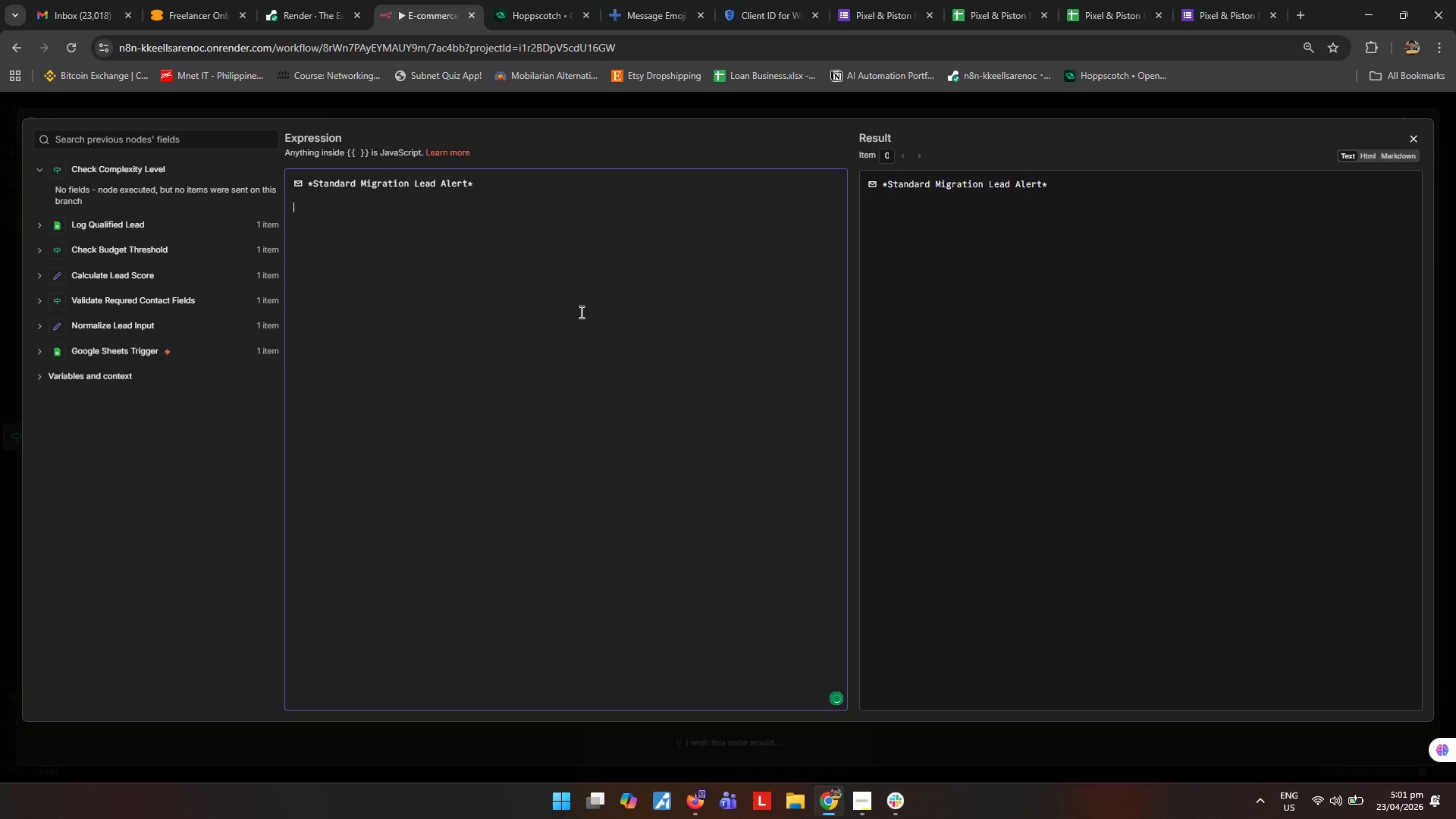 
type(Tri)
key(Backspace)
key(Backspace)
key(Backspace)
type(*Triage Summary*)
 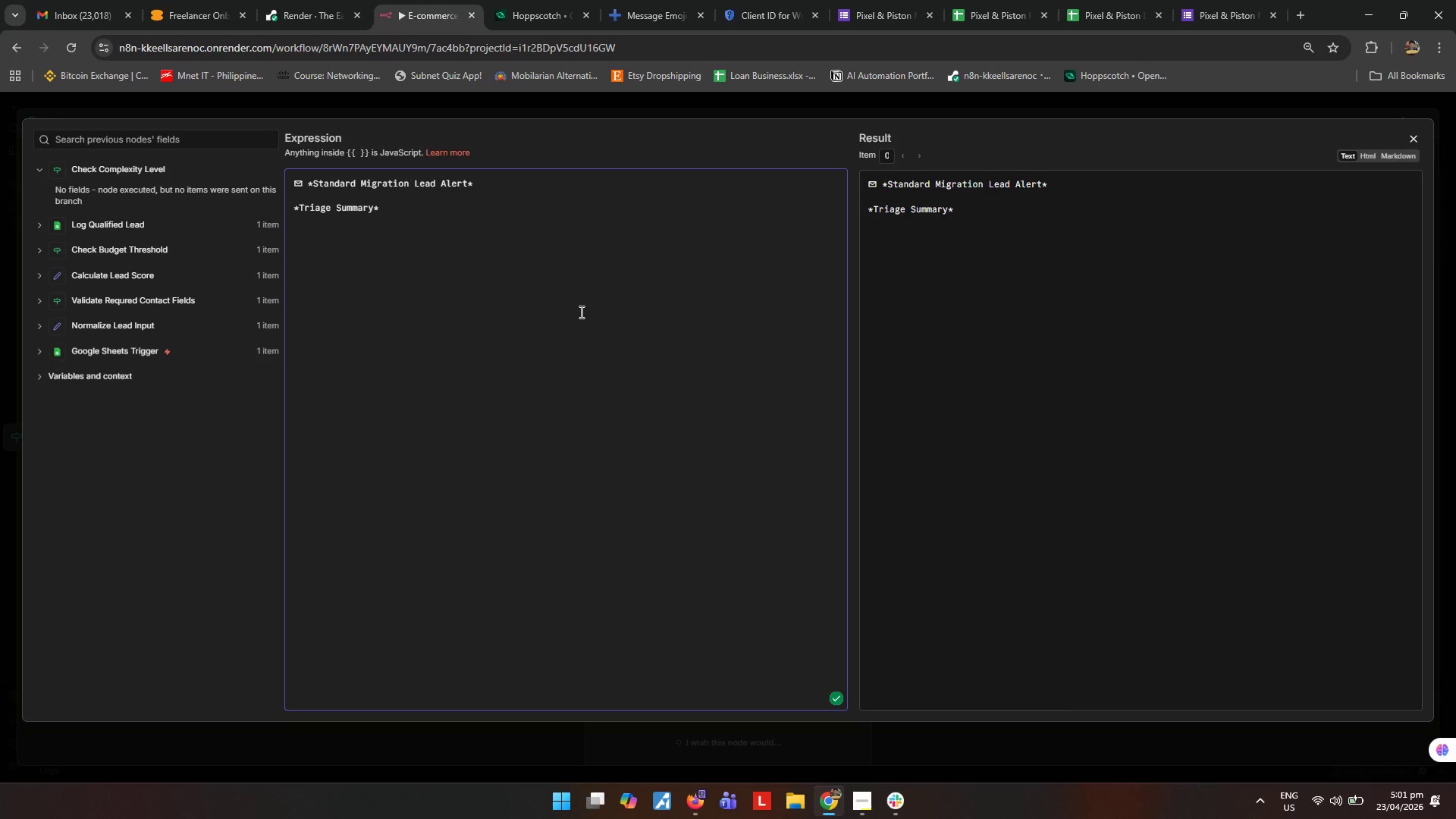 
key(Enter)
 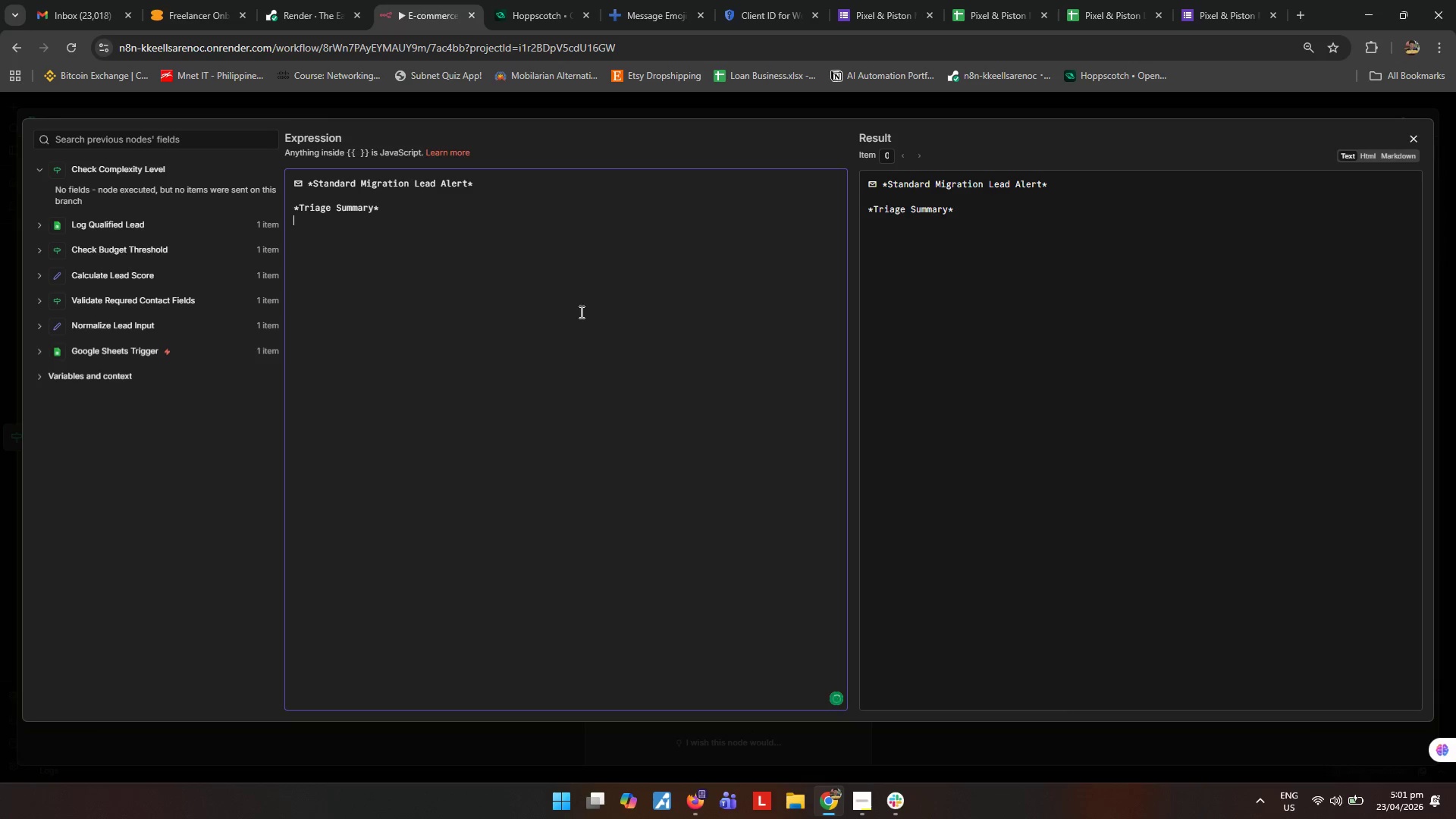 
type(Lead ID: )
 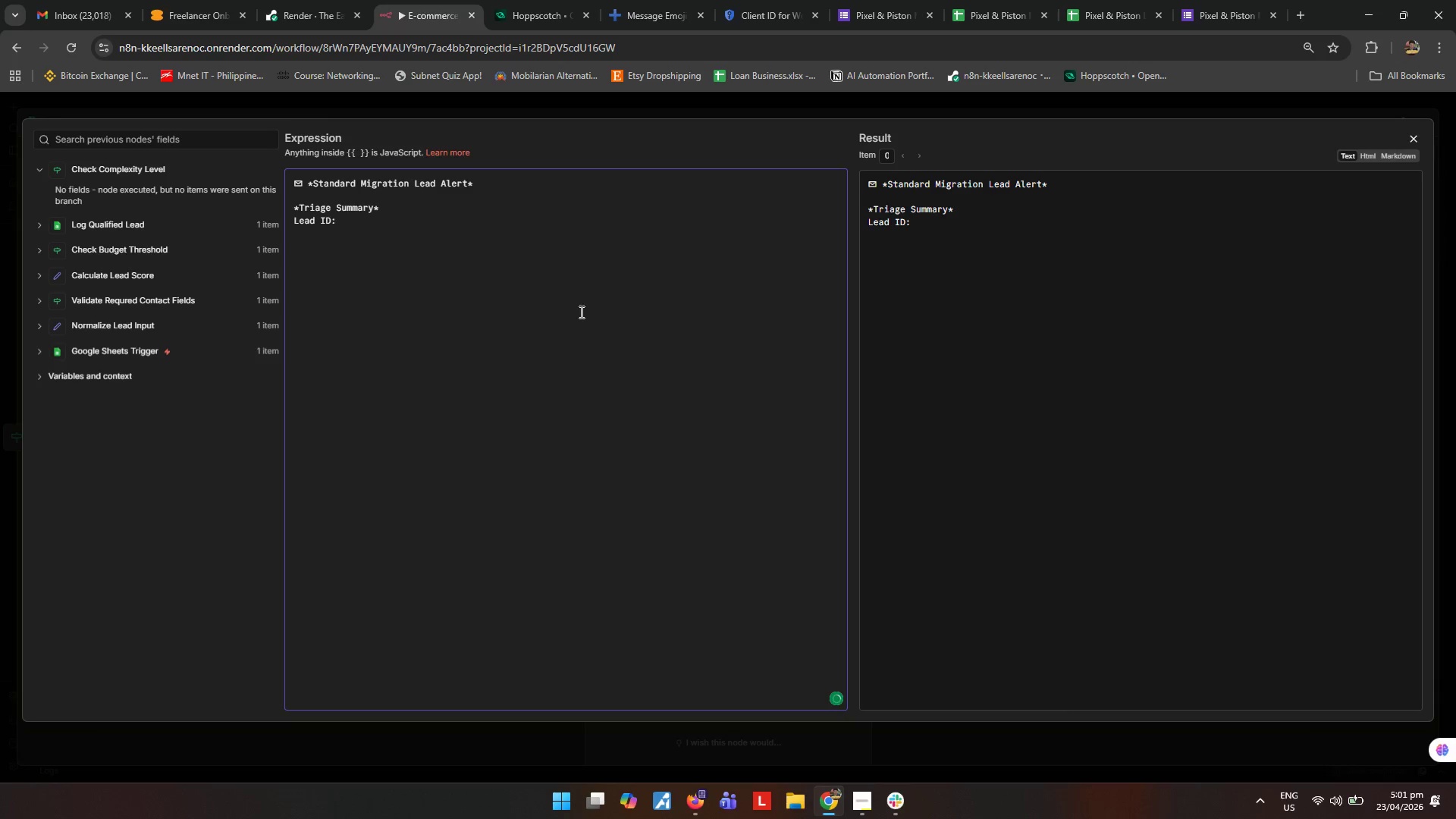 
key(Enter)
 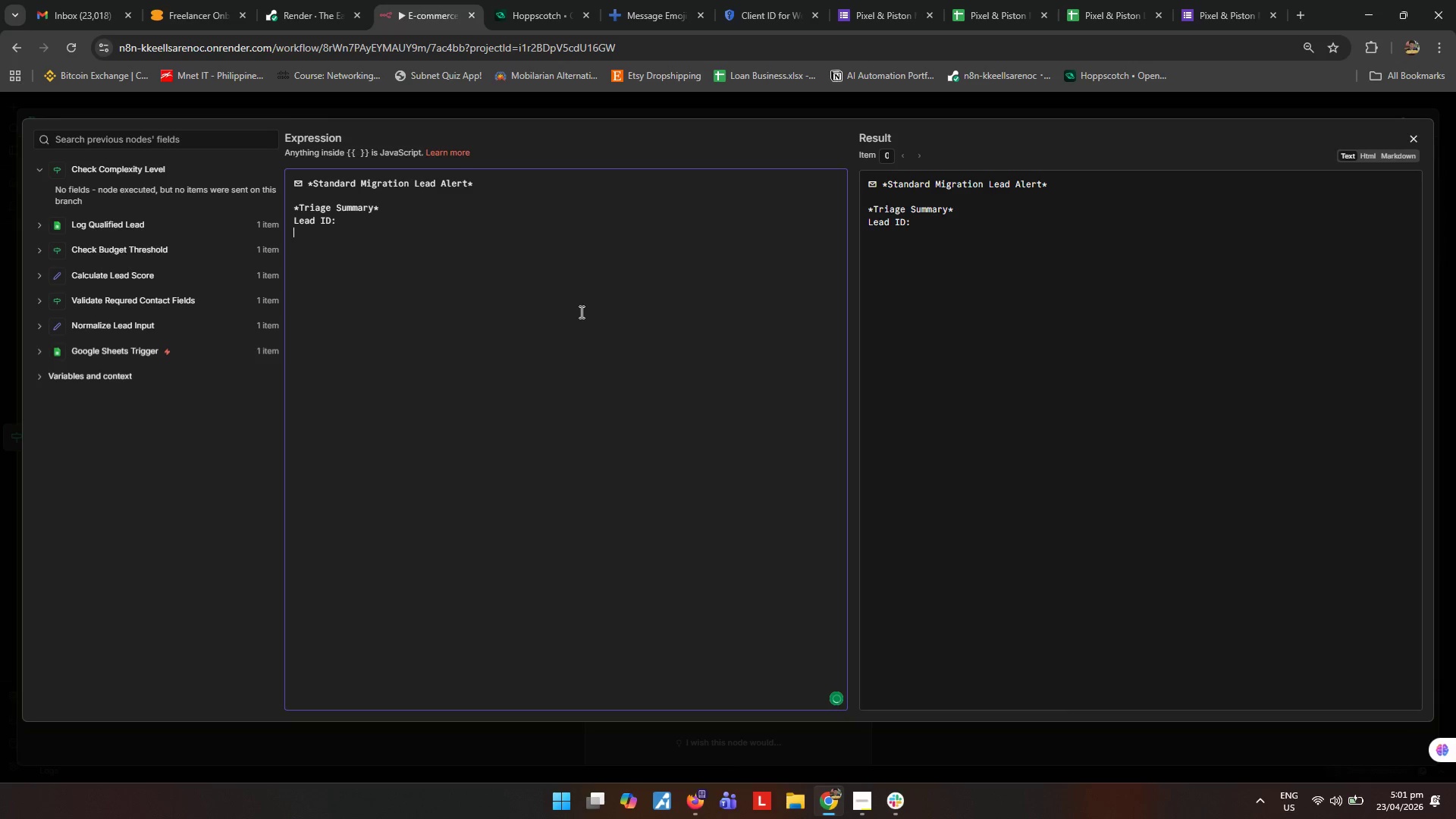 
type(Submitted At: )
 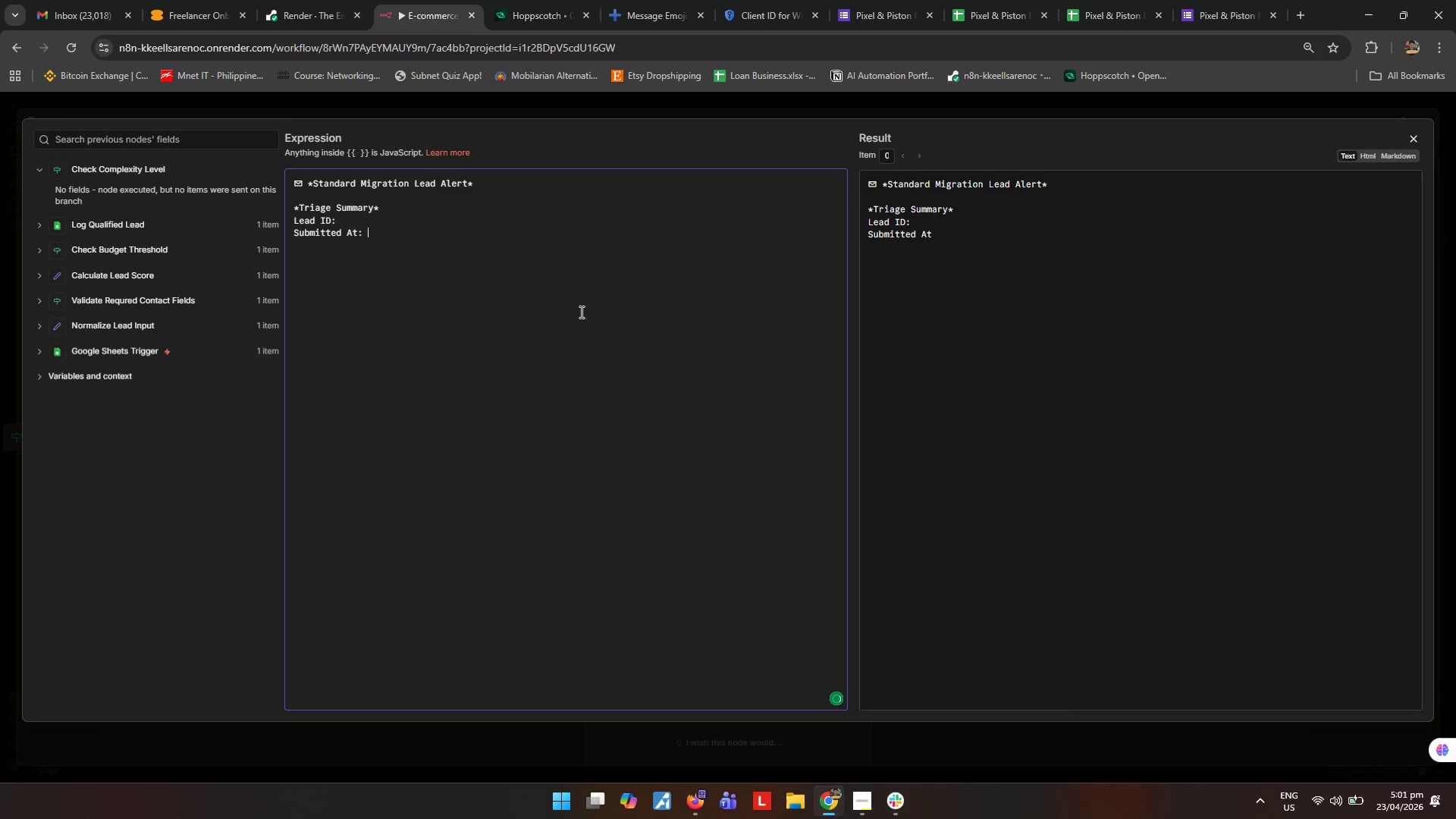 
key(Enter)
 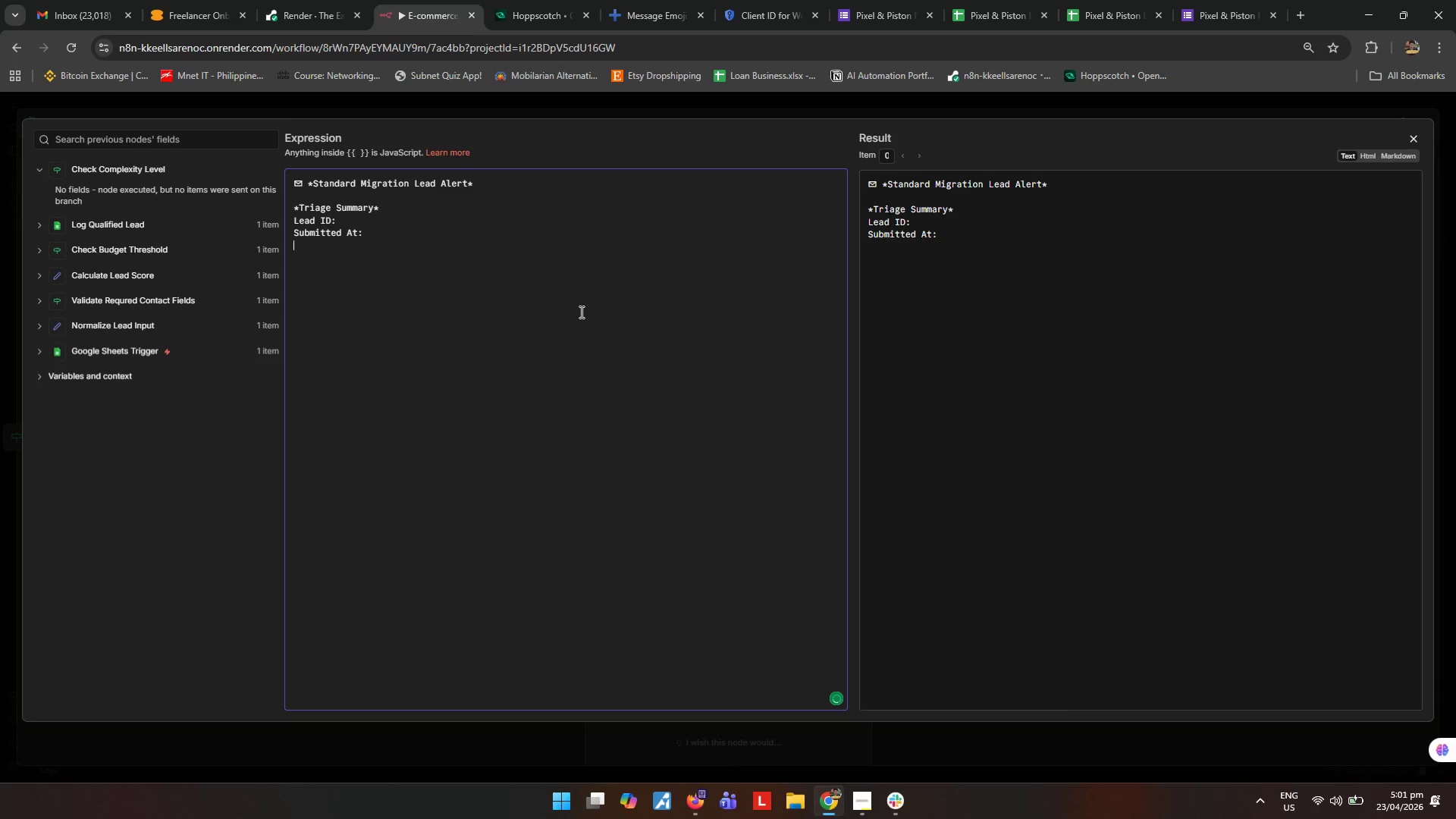 
type(Assigent TO:)
key(Backspace)
key(Backspace)
type(o: )
 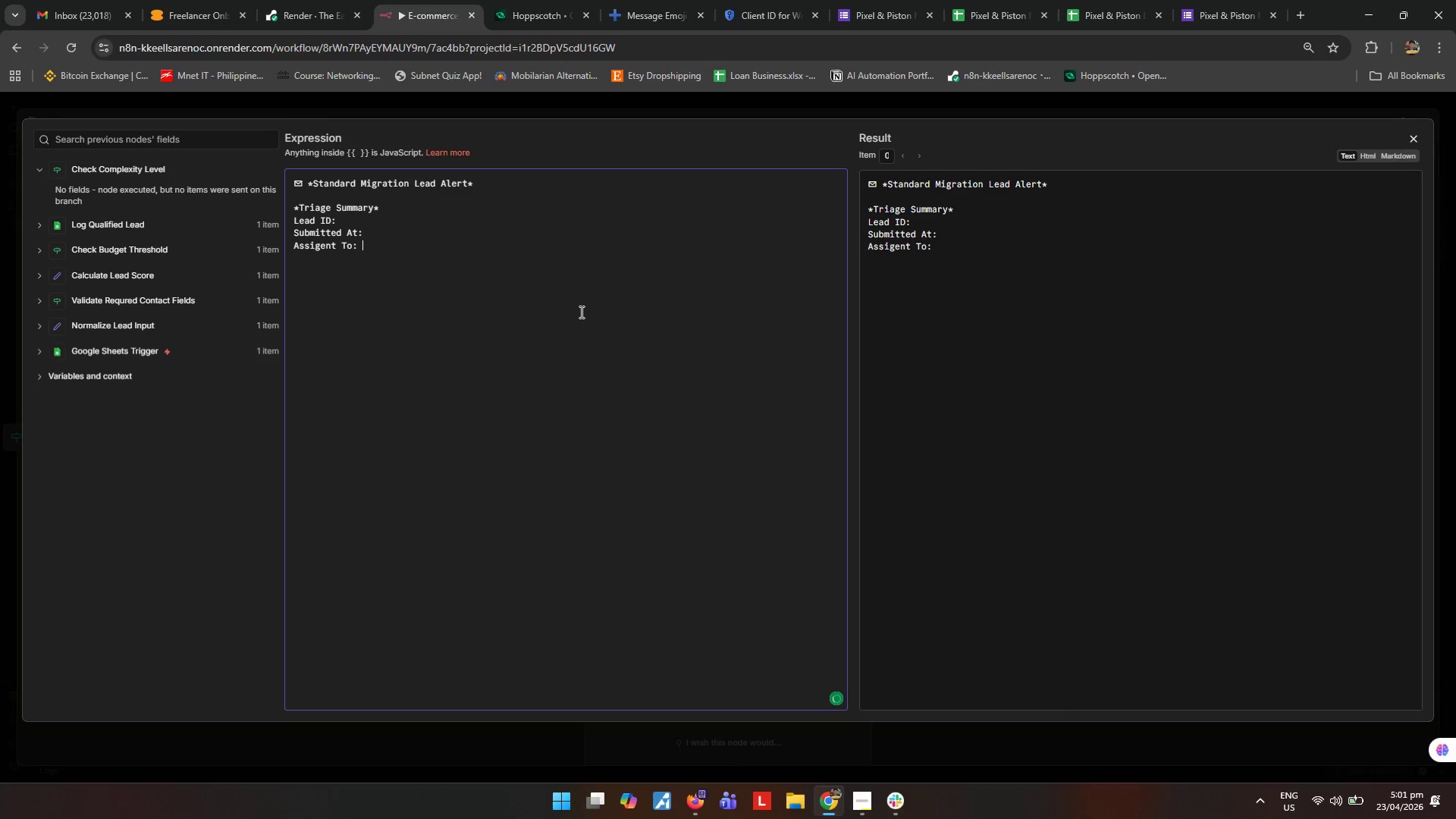 
key(Enter)
 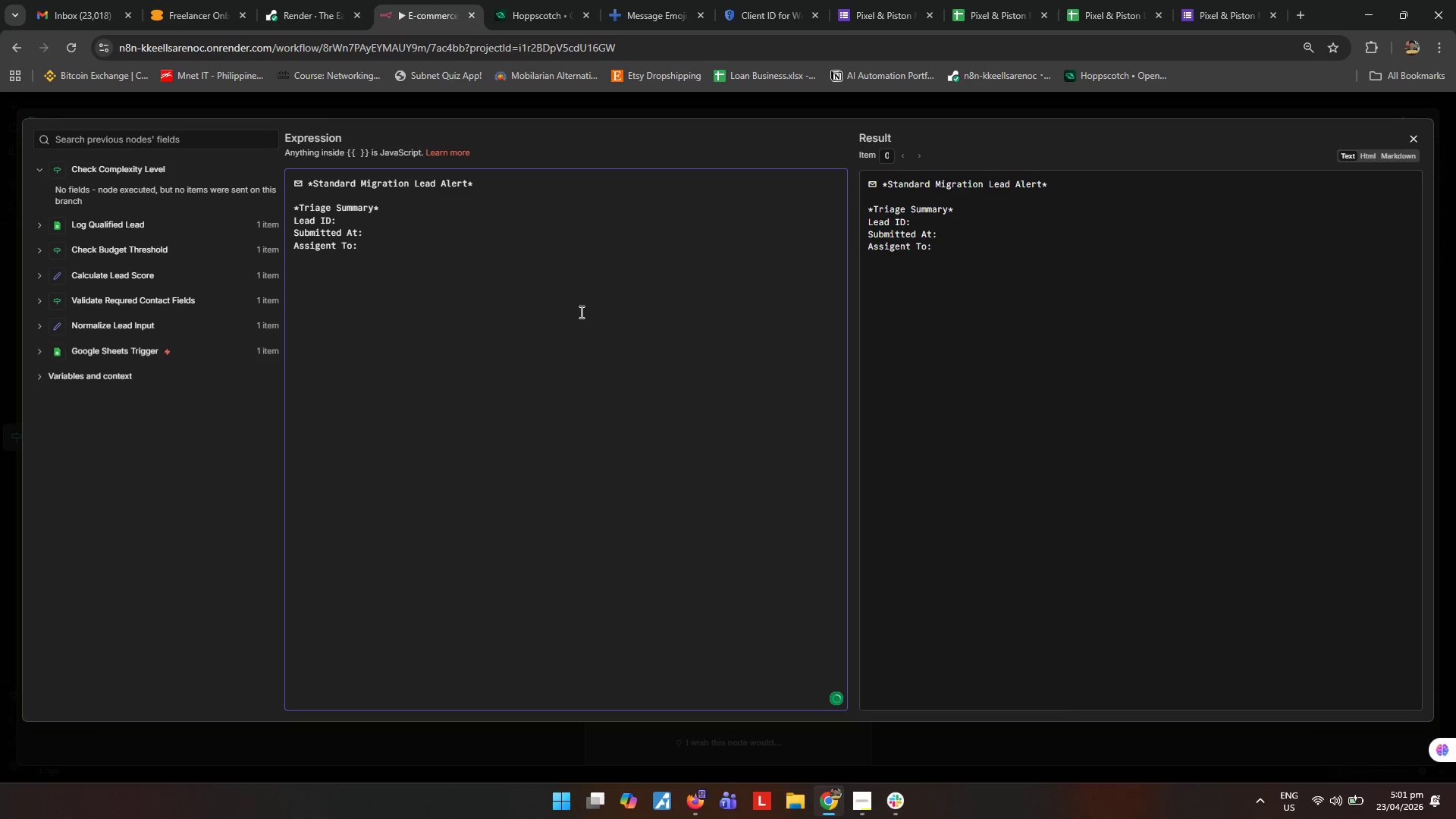 
type(Complexity Level: )
 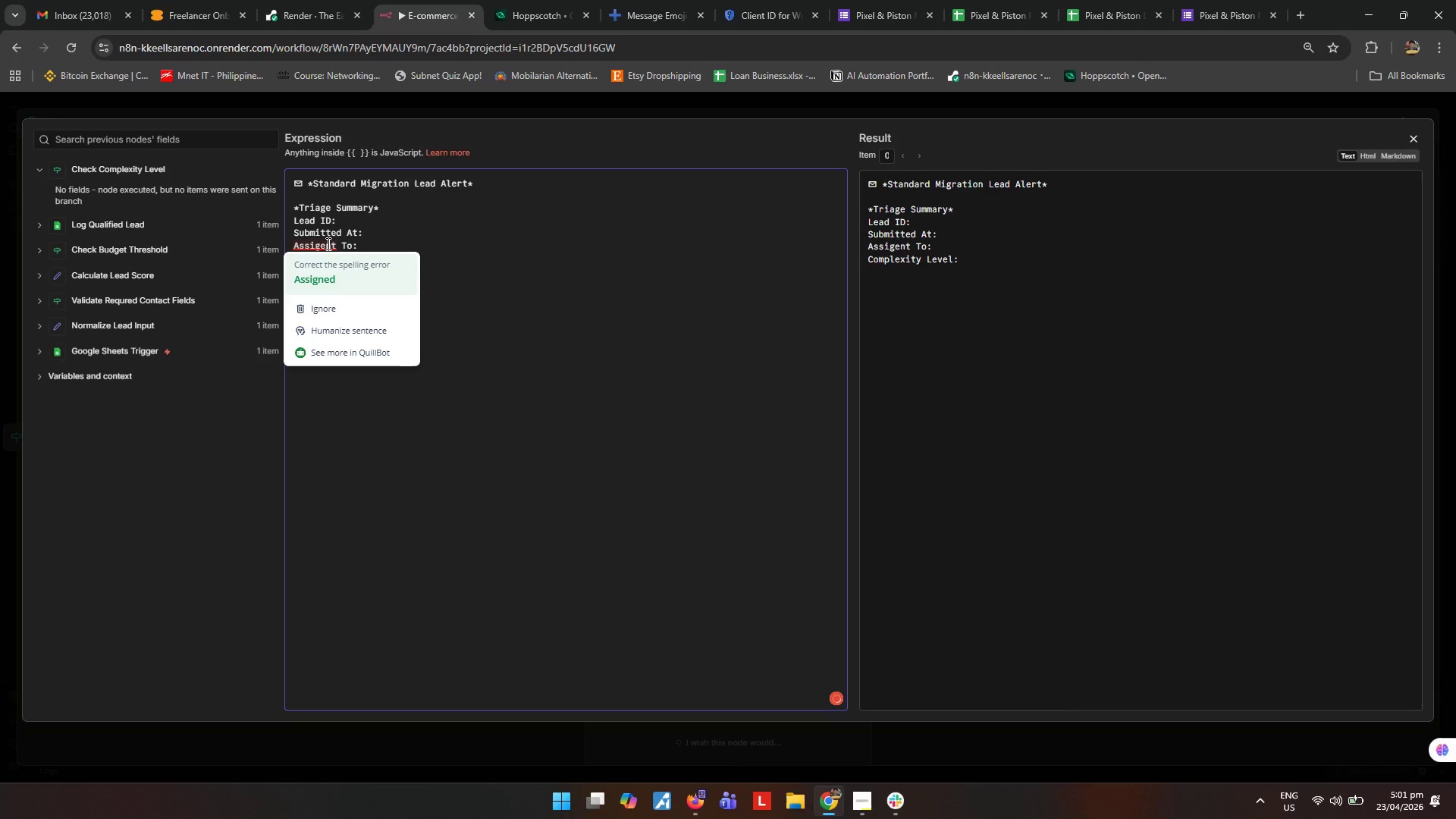 
left_click([327, 280])
 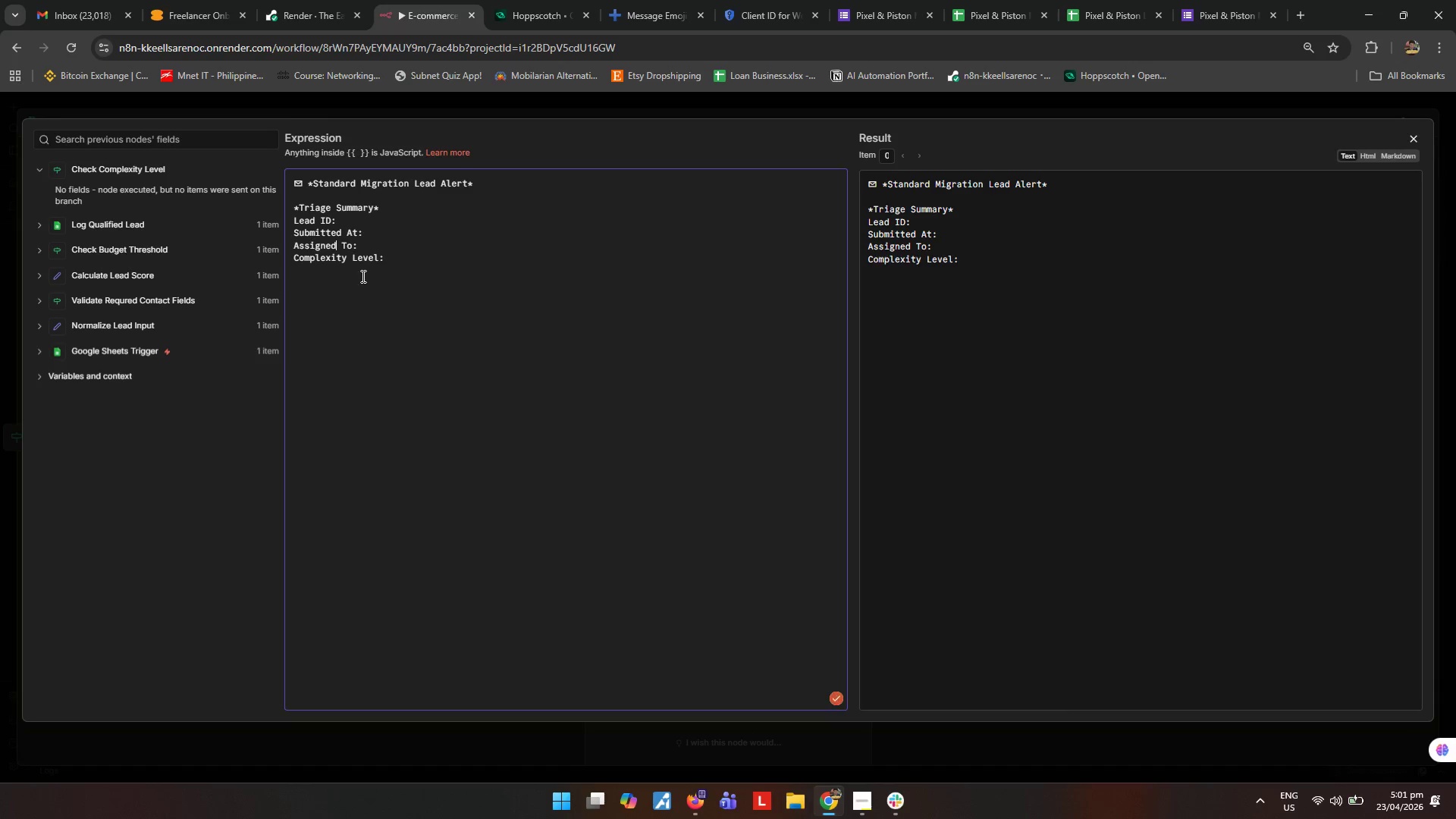 
left_click([359, 274])
 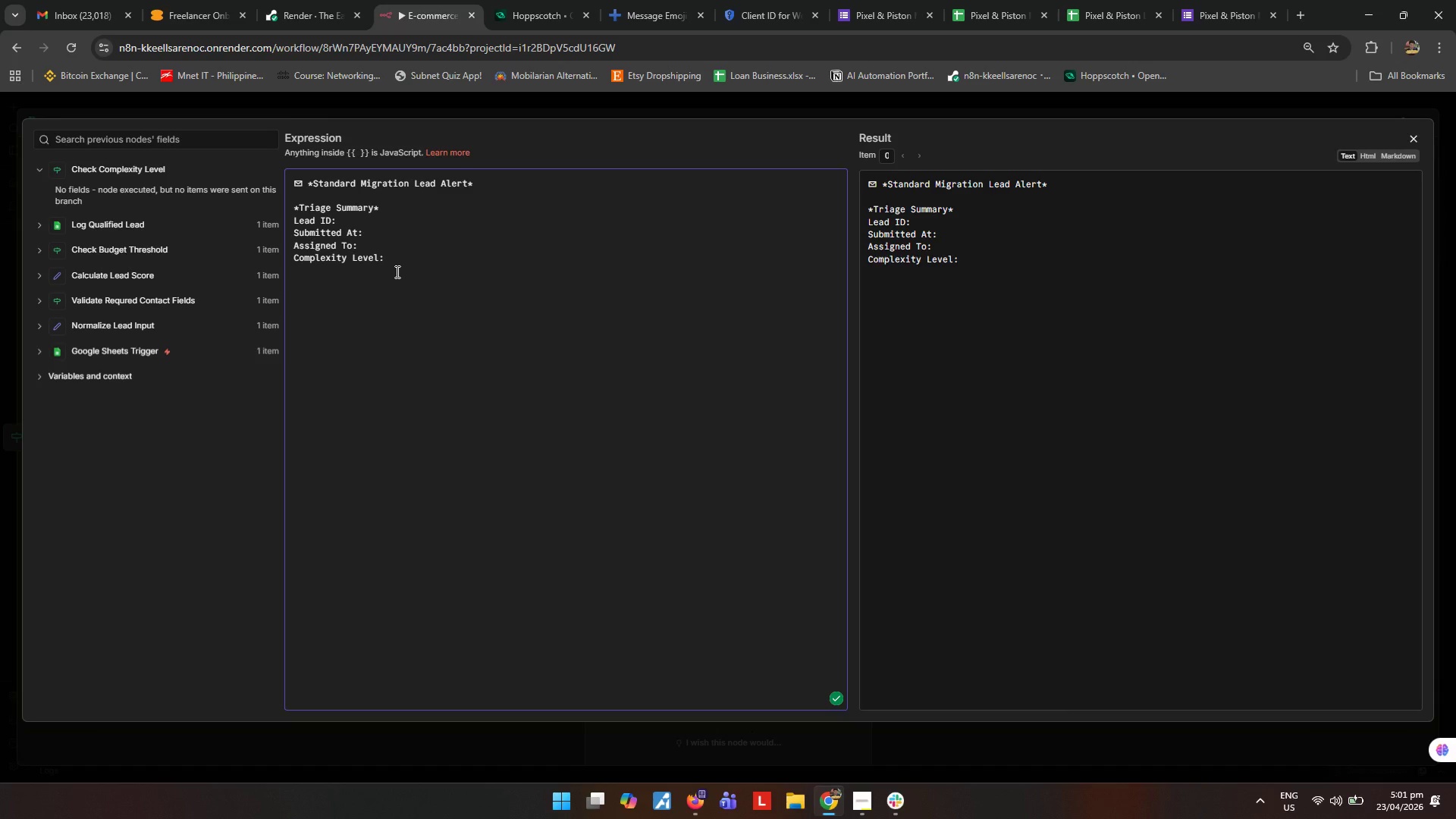 
key(Enter)
 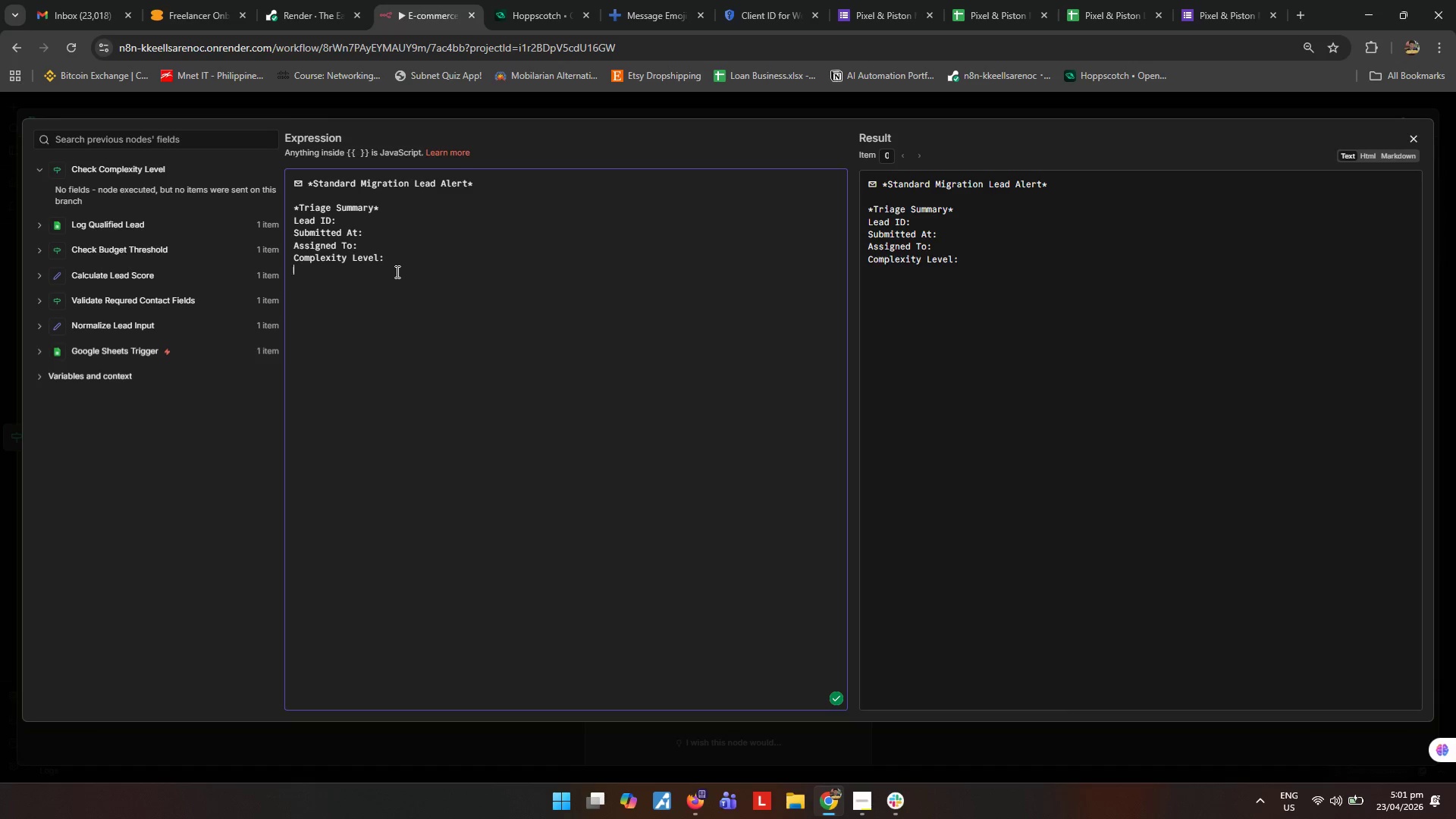 
type(Lead Score: )
 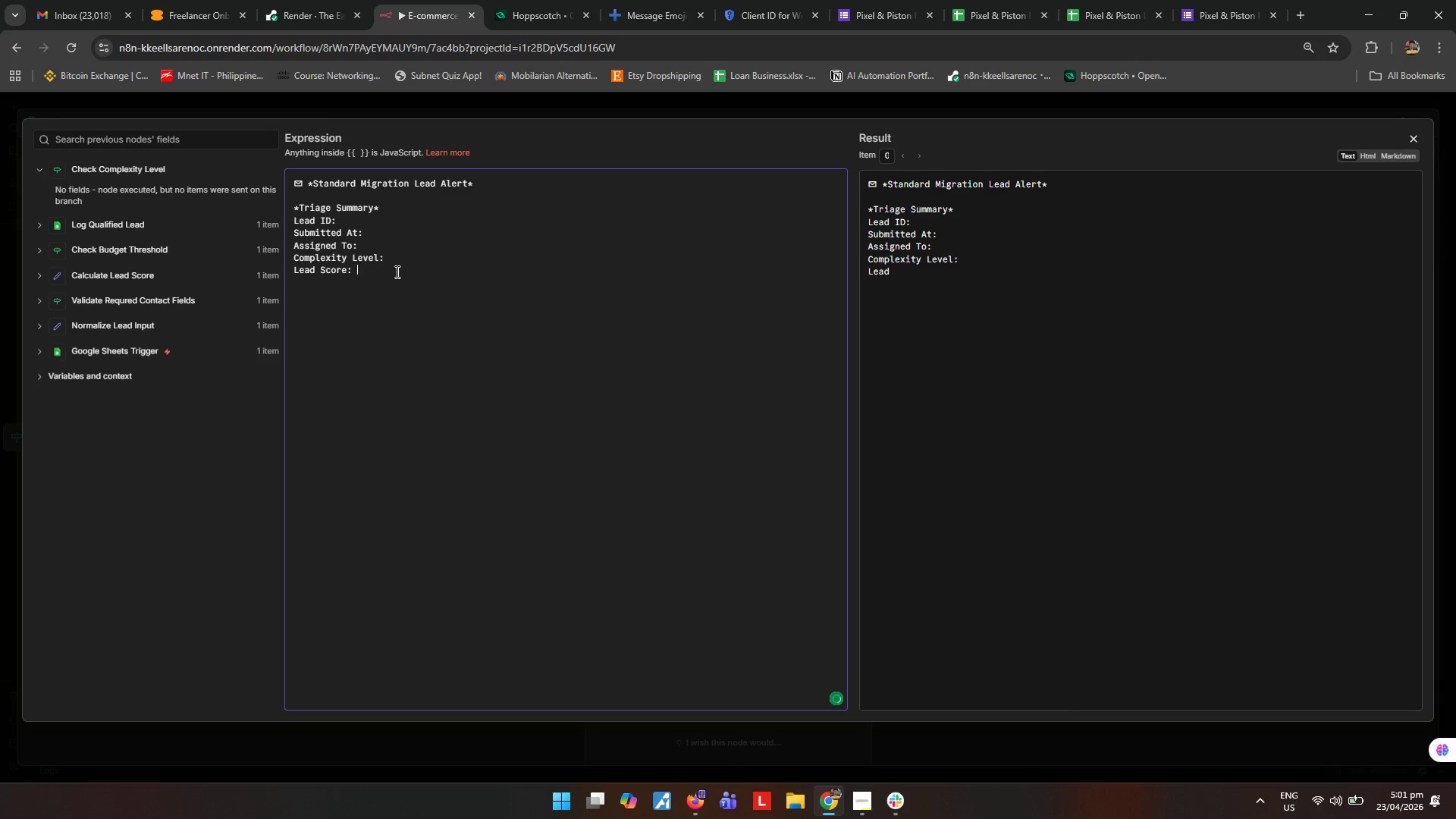 
key(Enter)
 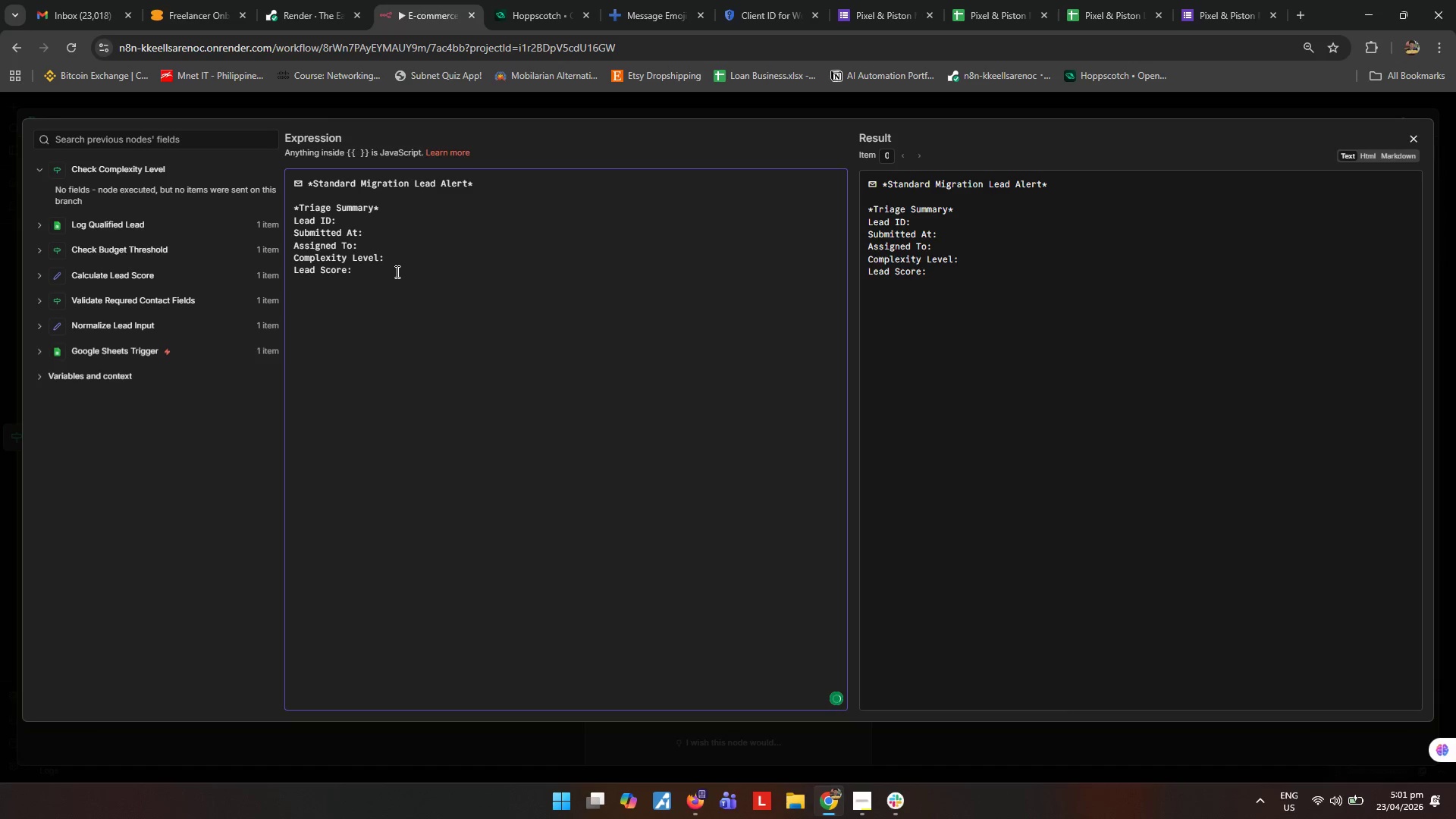 
type(BUdget Stat)
key(Backspace)
key(Backspace)
key(Backspace)
key(Backspace)
key(Backspace)
key(Backspace)
key(Backspace)
key(Backspace)
key(Backspace)
key(Backspace)
type(udget Status: )
 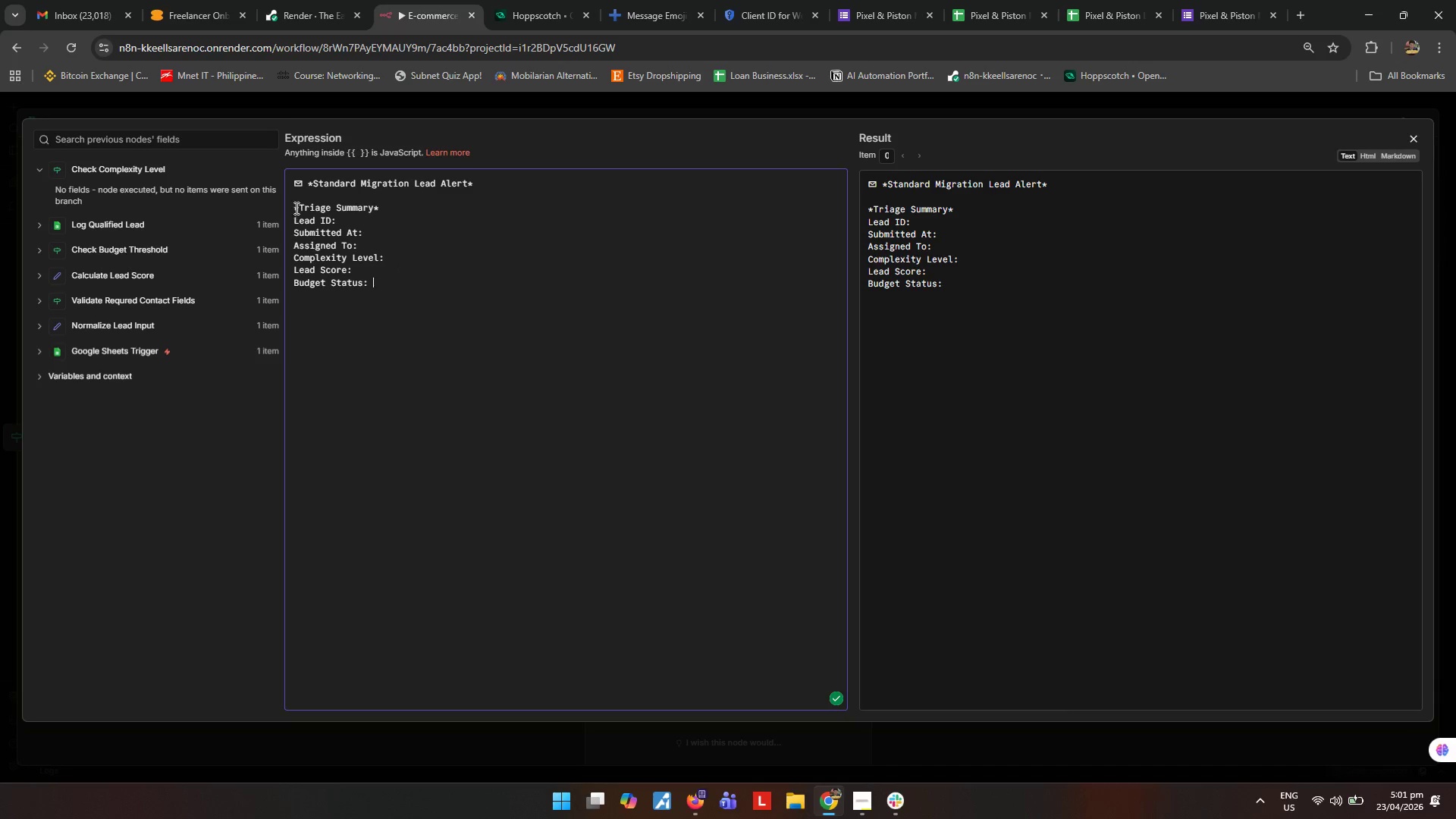 
key(Control+ControlLeft)
 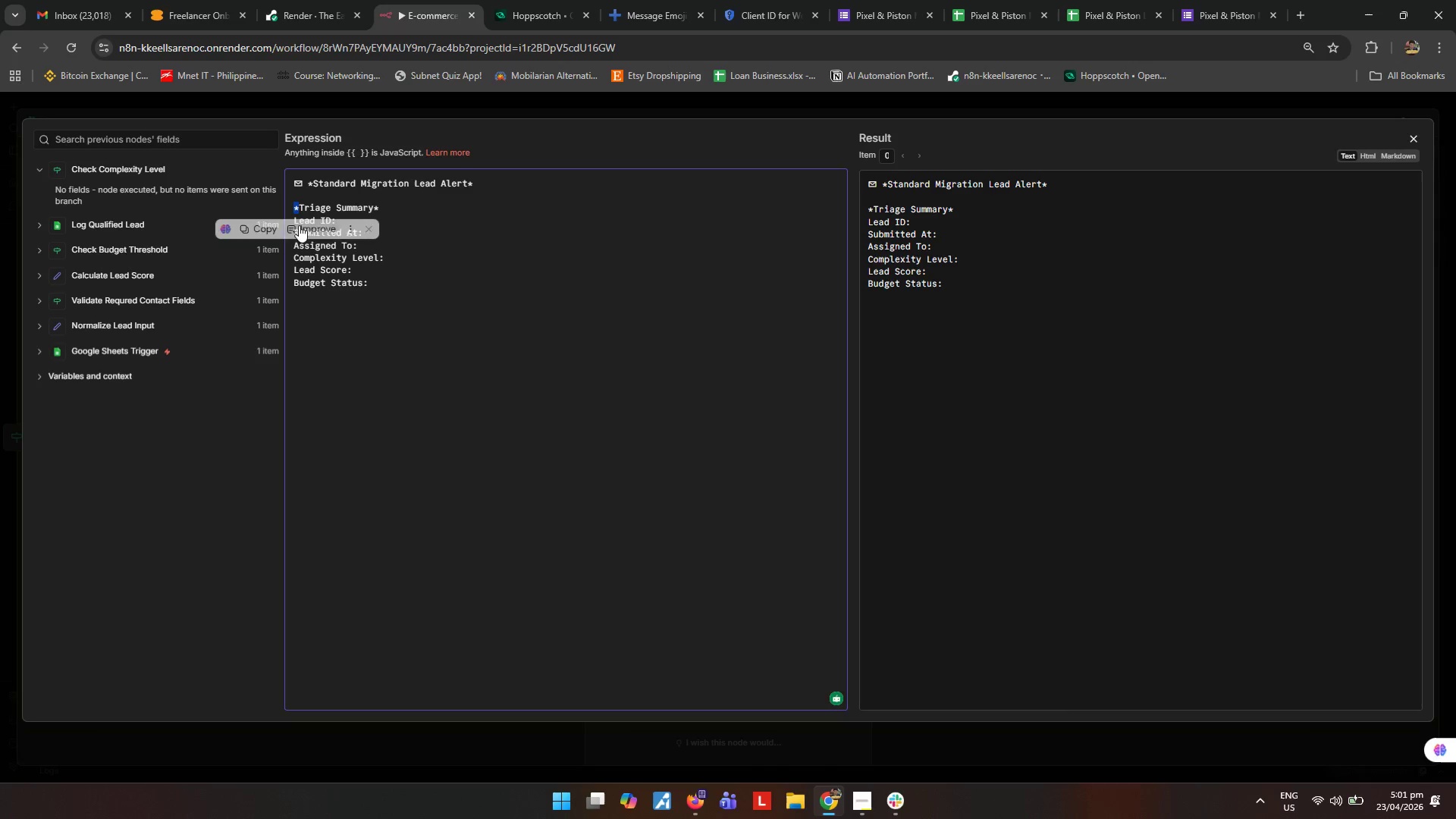 
key(Control+C)
 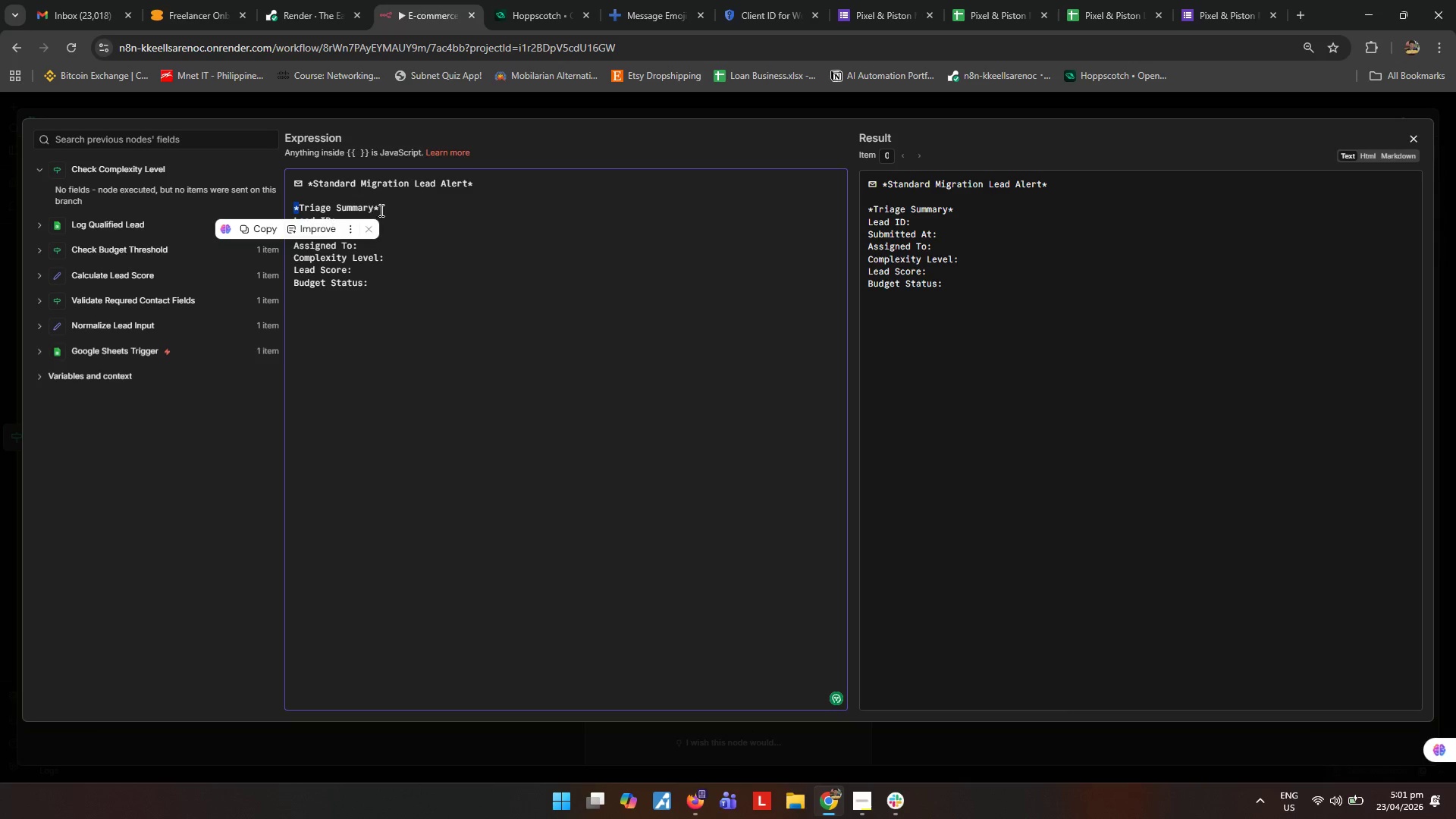 
left_click([391, 213])
 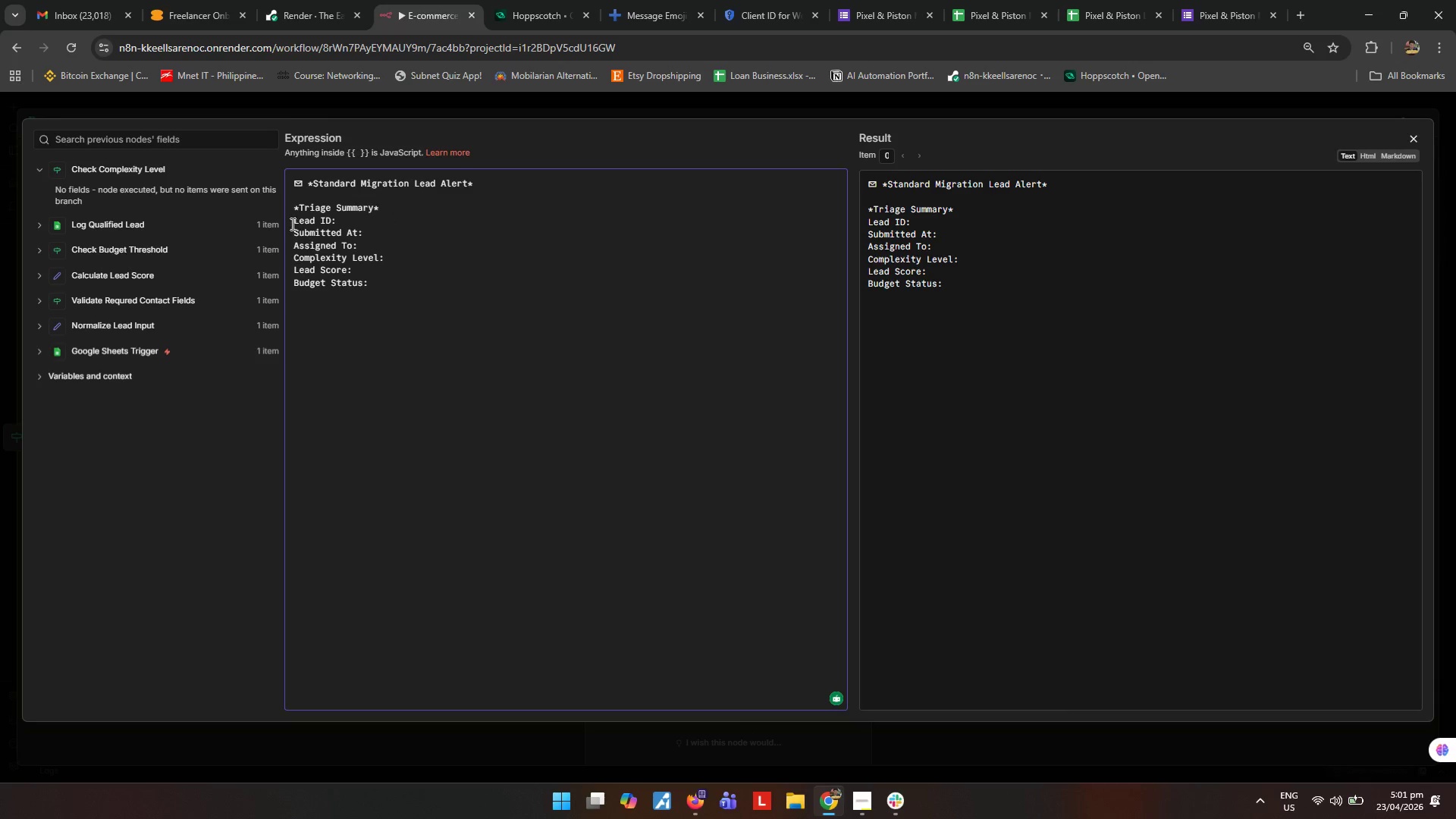 
left_click([294, 222])
 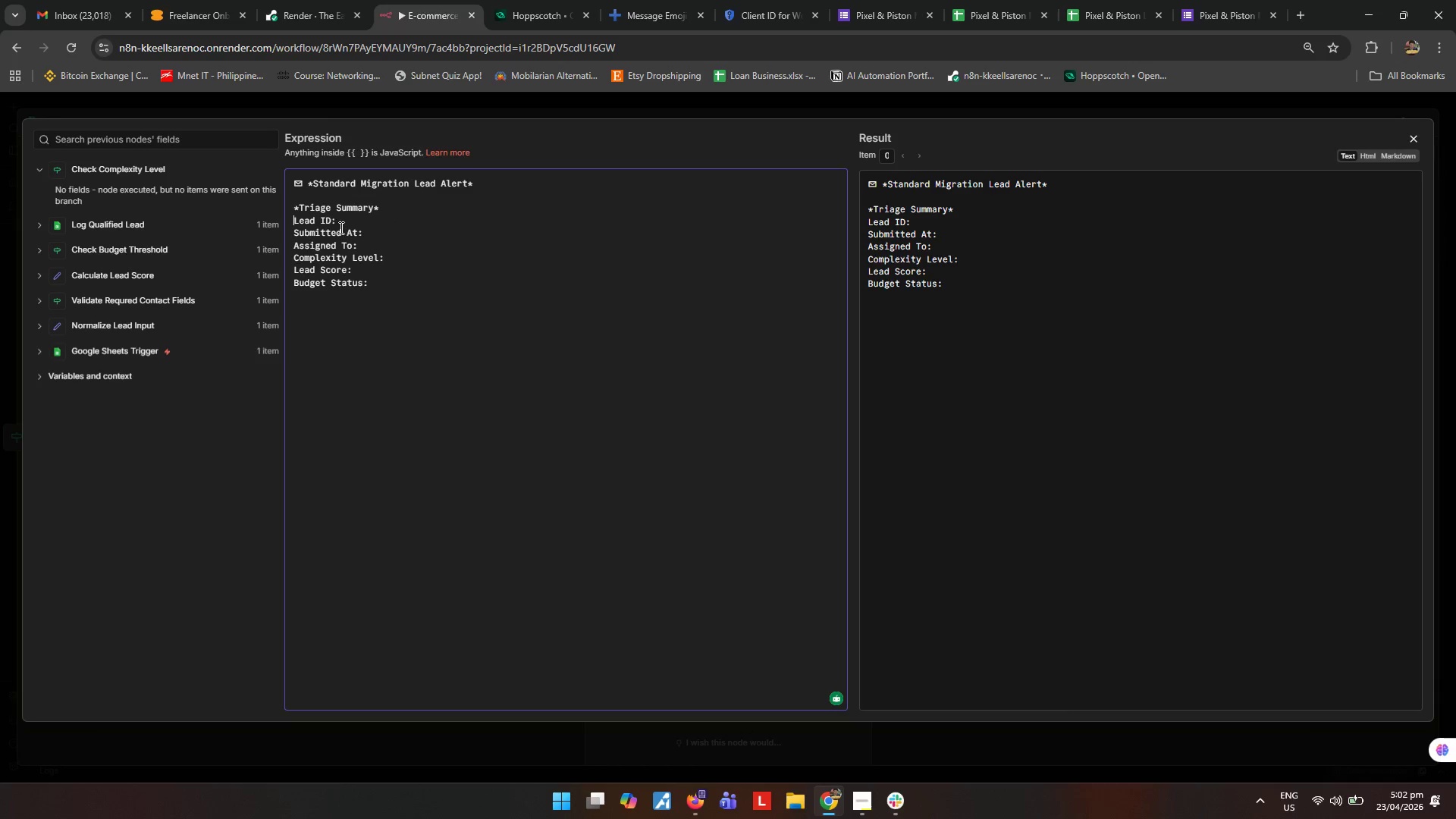 
key(Control+ControlLeft)
 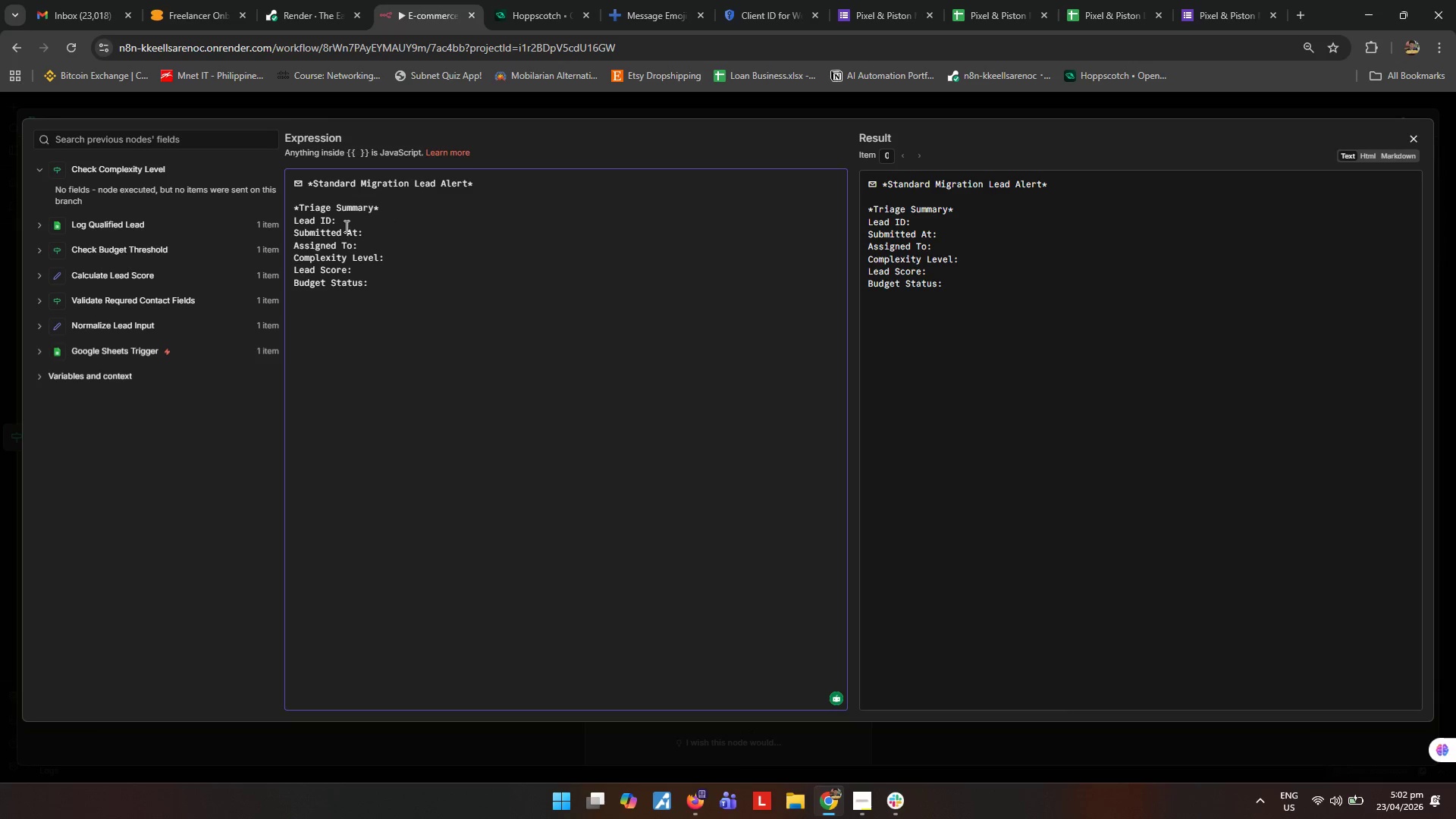 
key(Control+V)
 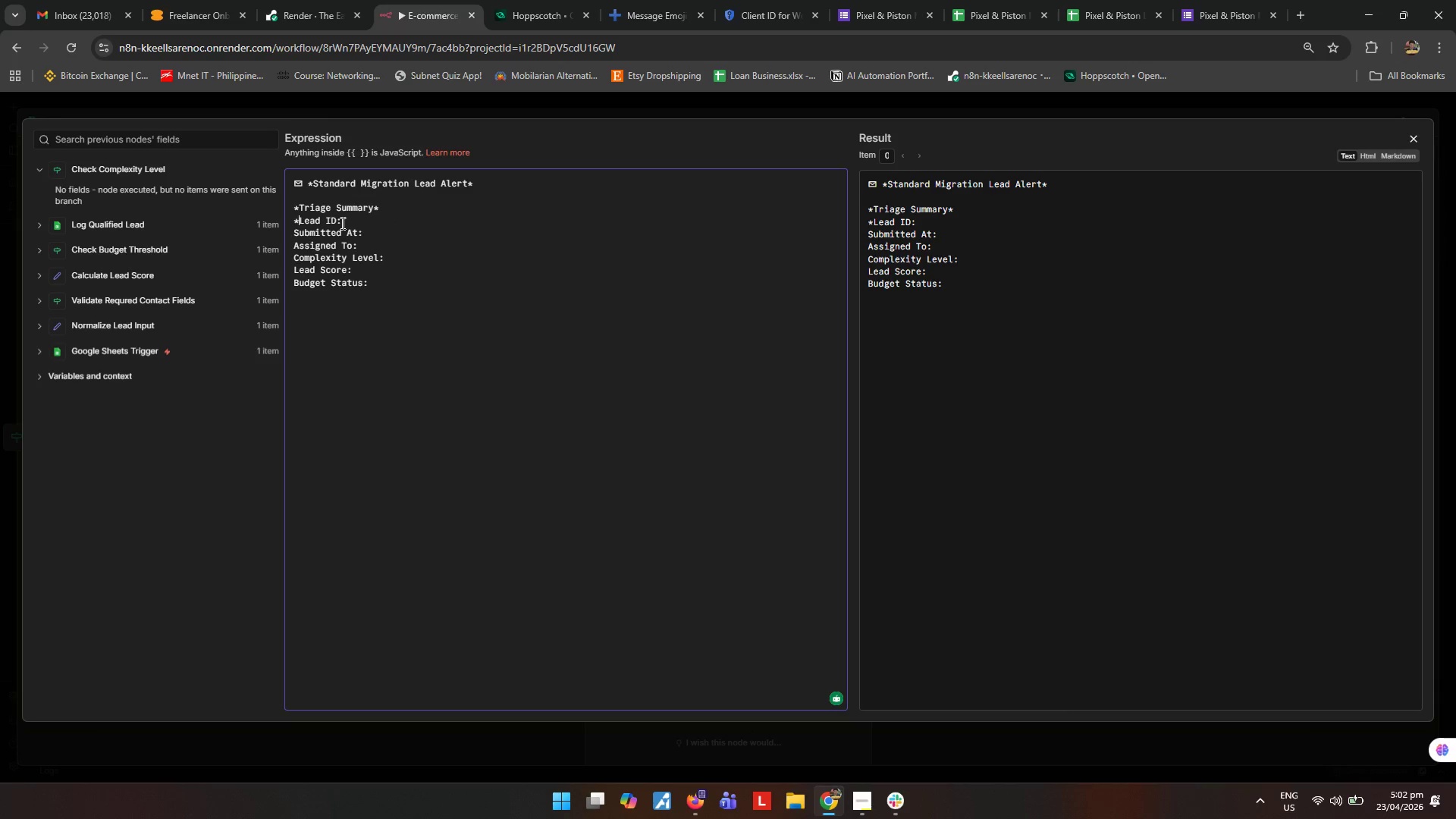 
left_click([341, 223])
 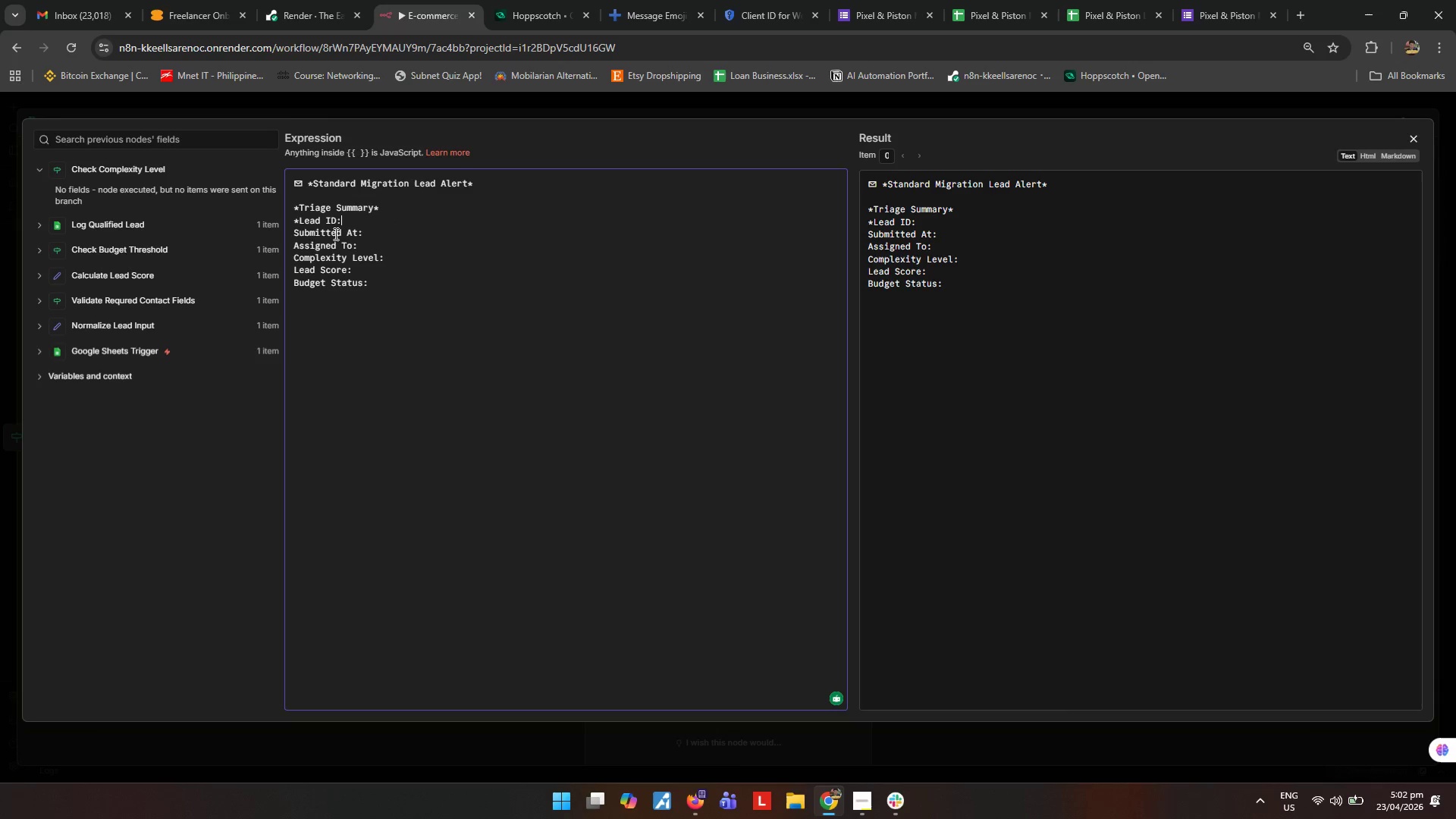 
key(Control+ControlLeft)
 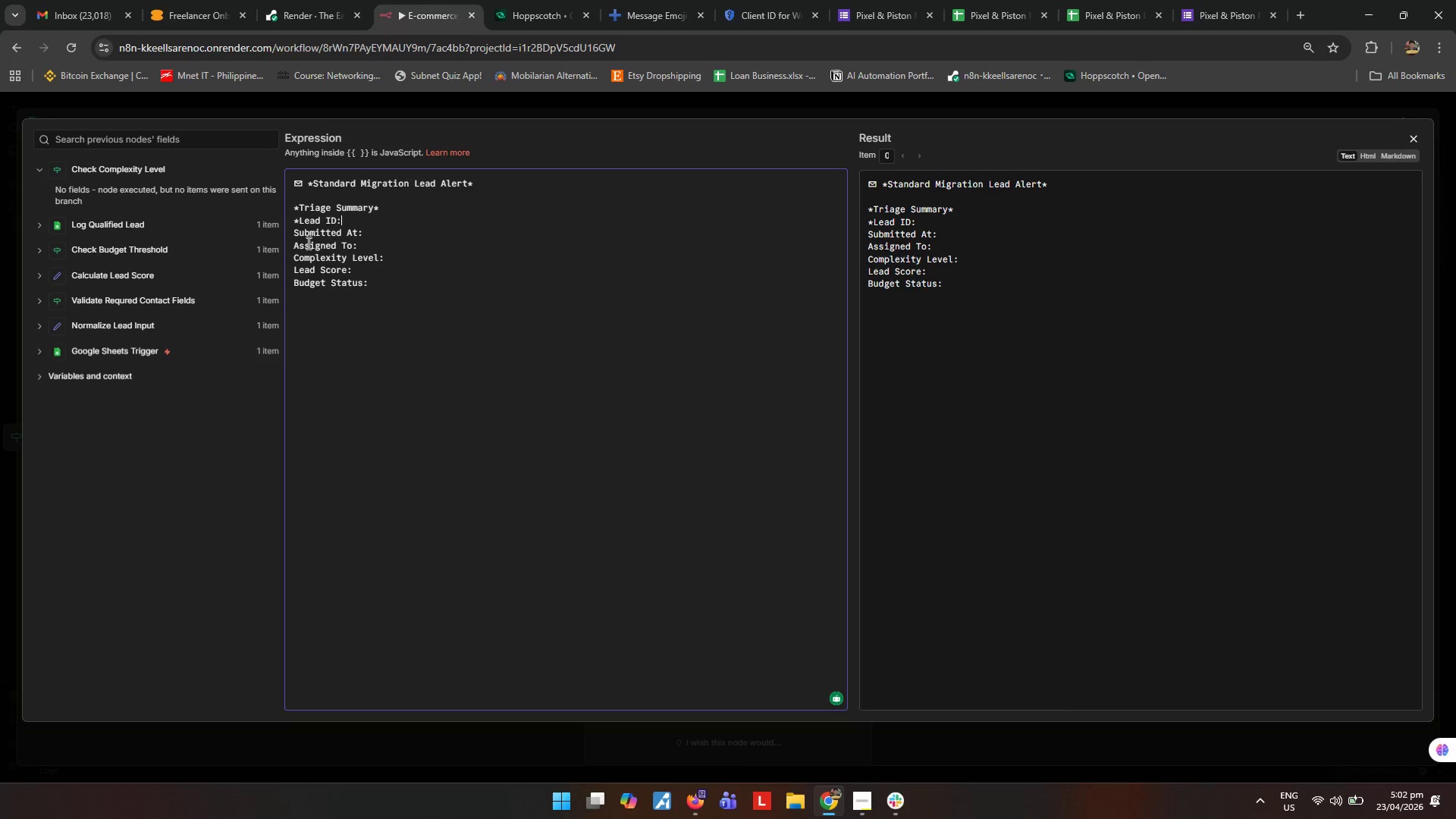 
key(Control+V)
 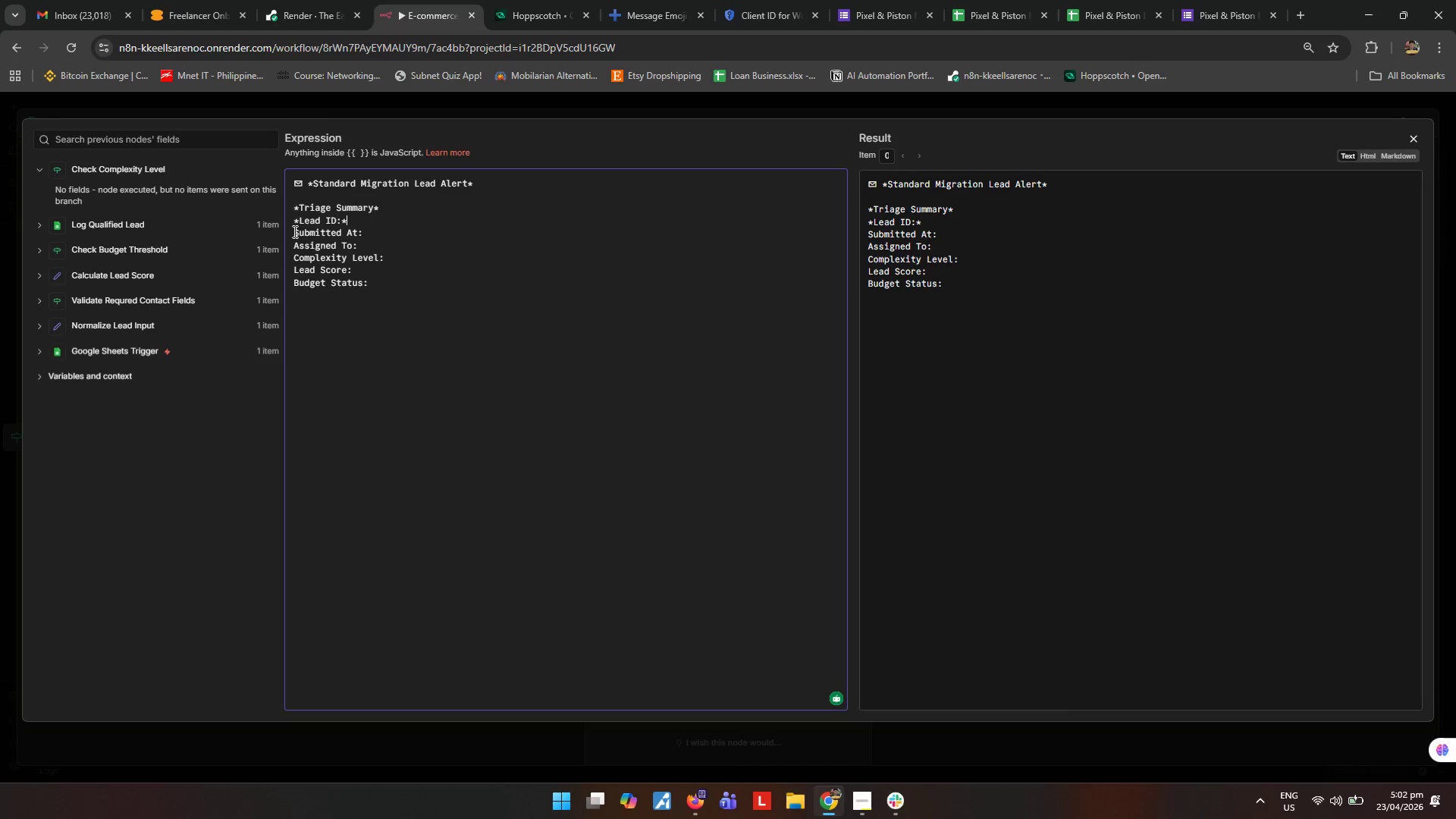 
left_click([293, 231])
 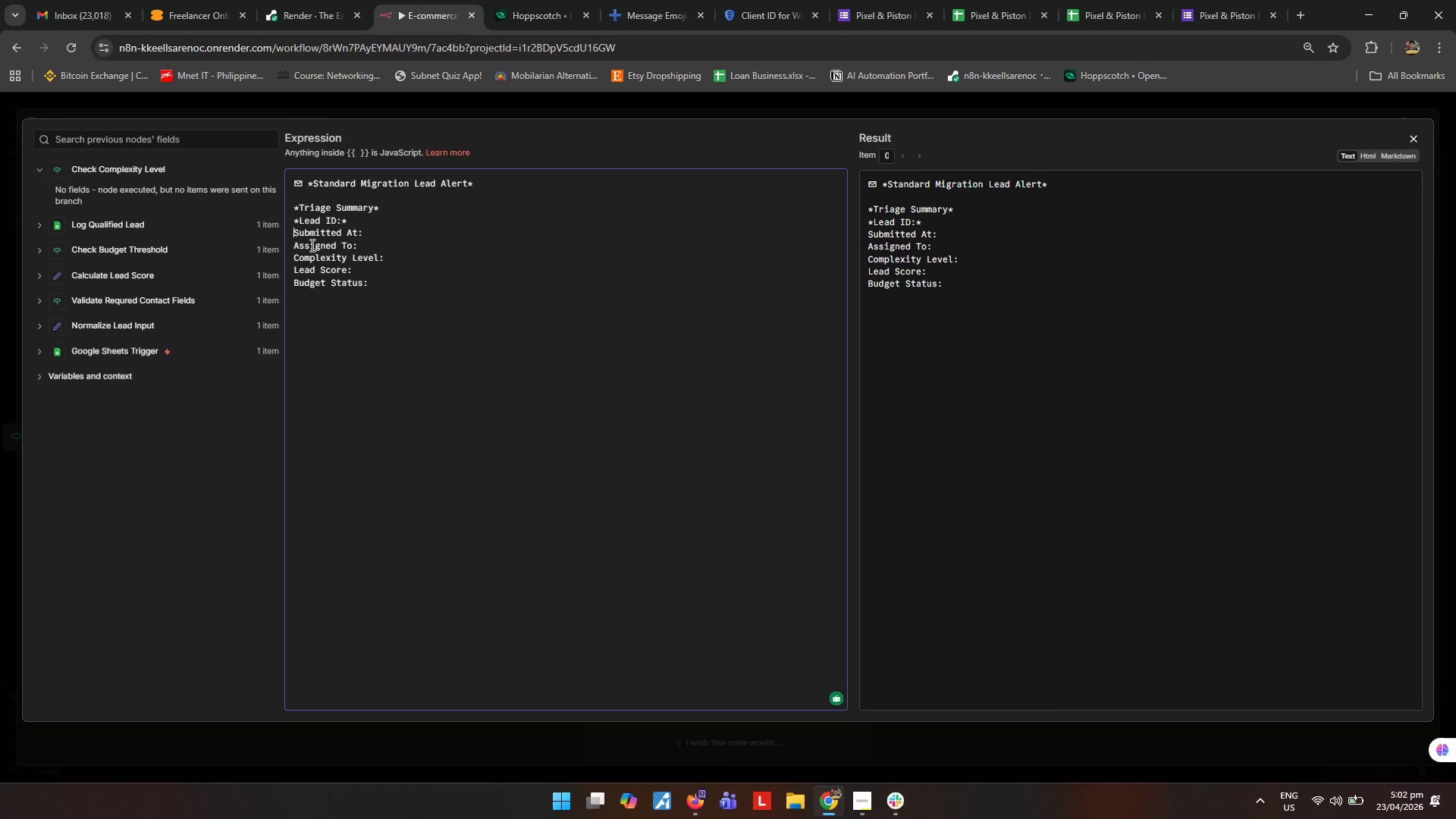 
key(Control+ControlLeft)
 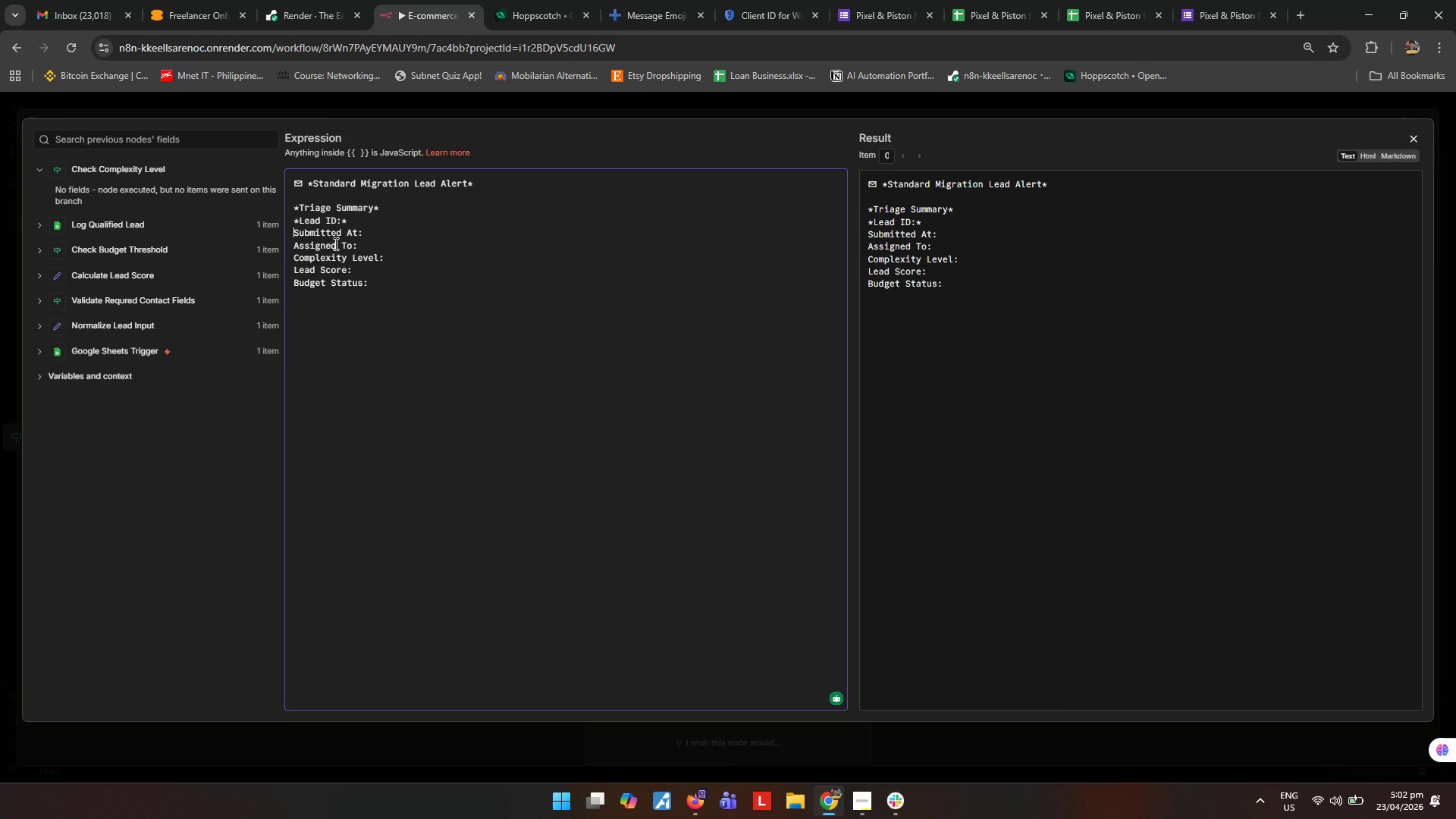 
key(Control+V)
 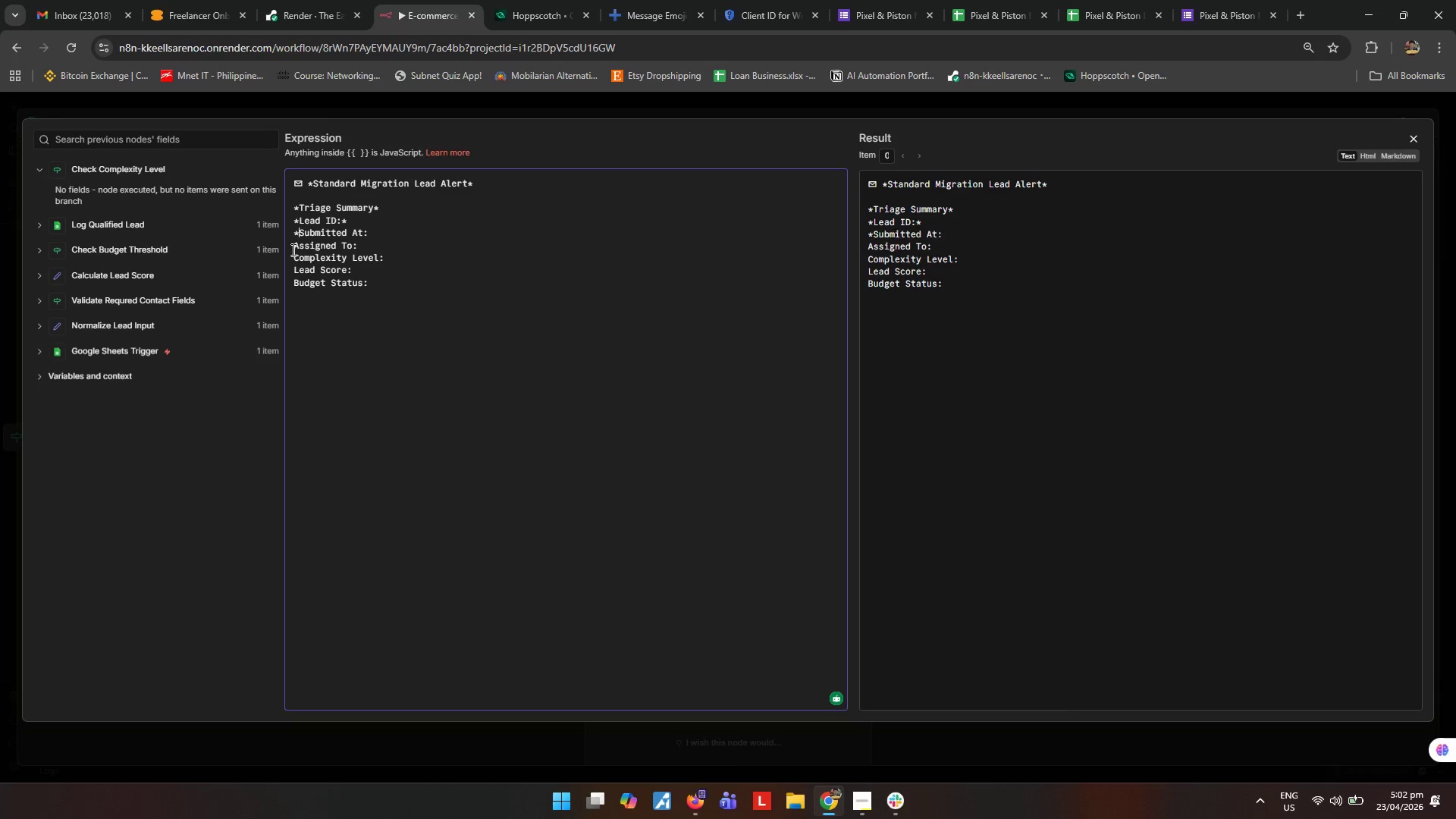 
left_click([292, 249])
 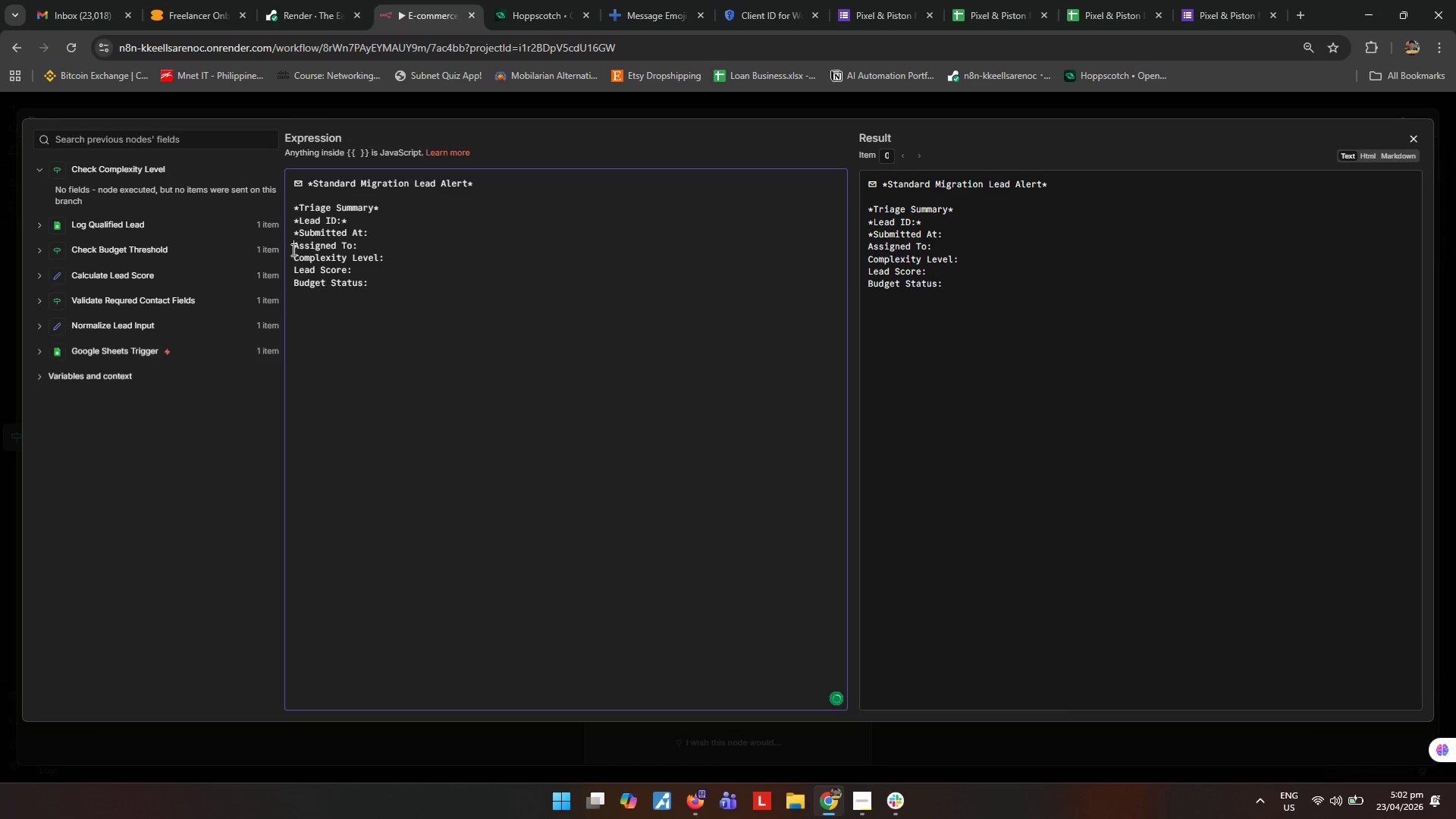 
key(Control+ControlLeft)
 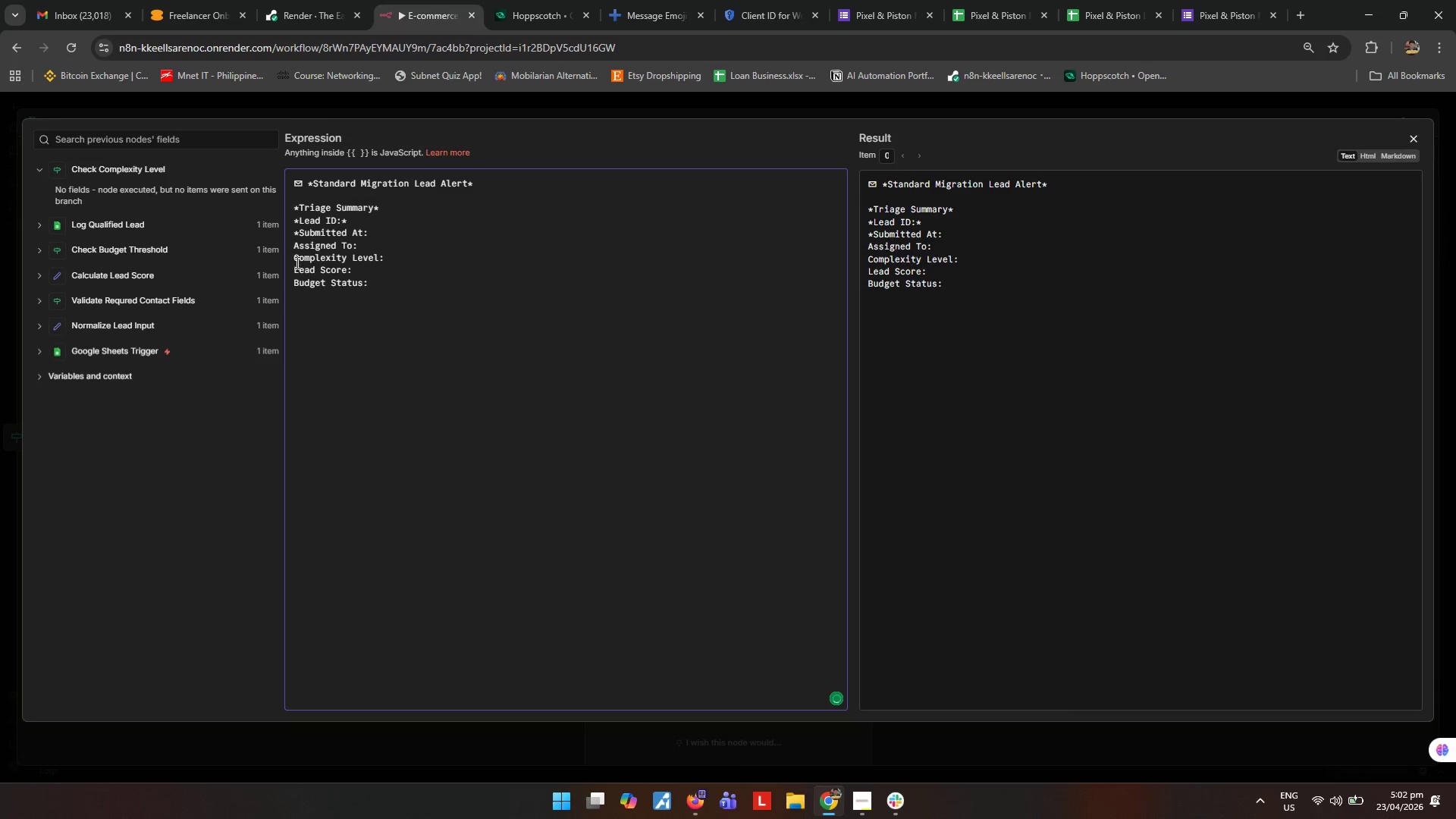 
key(Control+ControlLeft)
 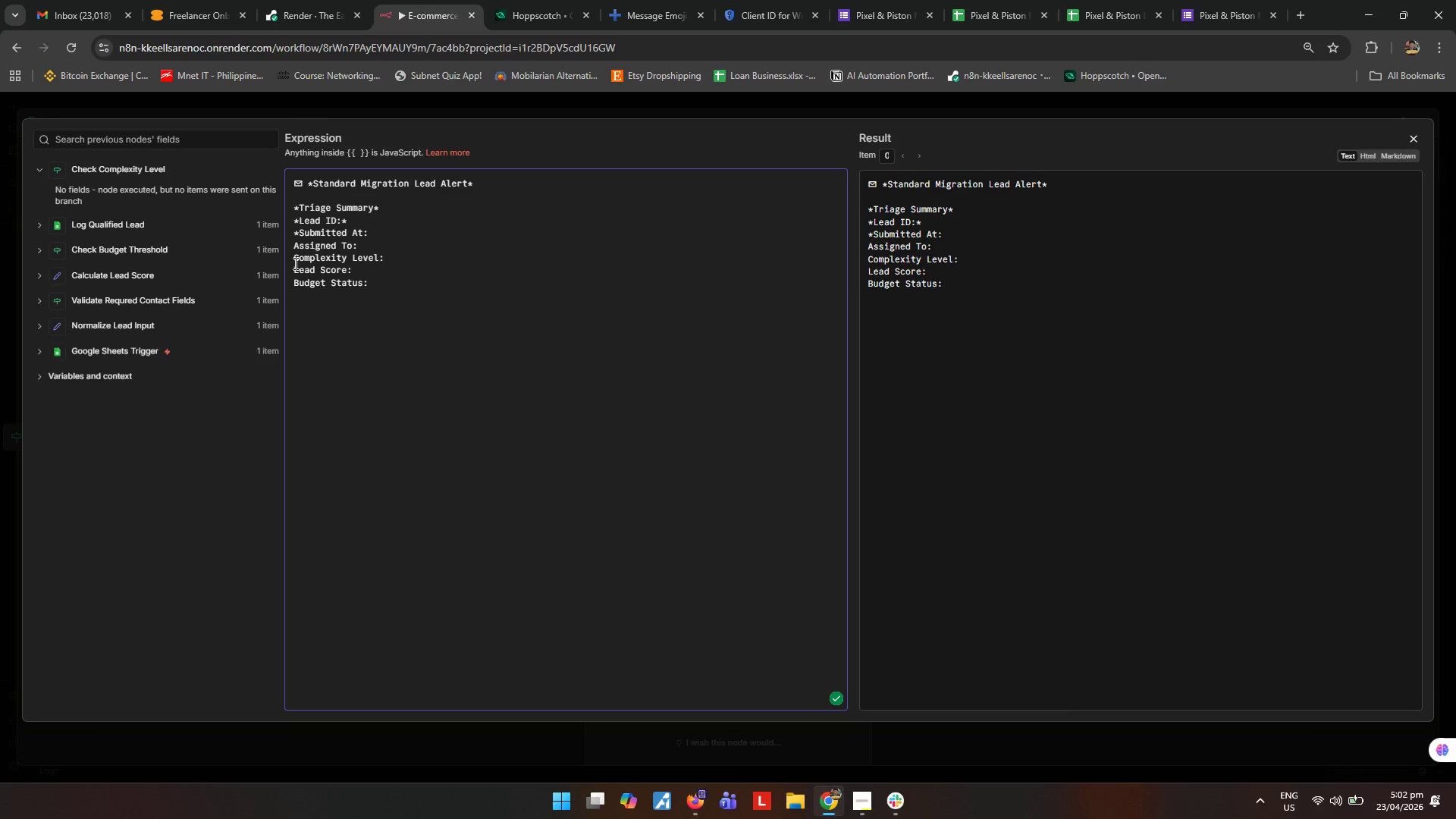 
key(Control+V)
 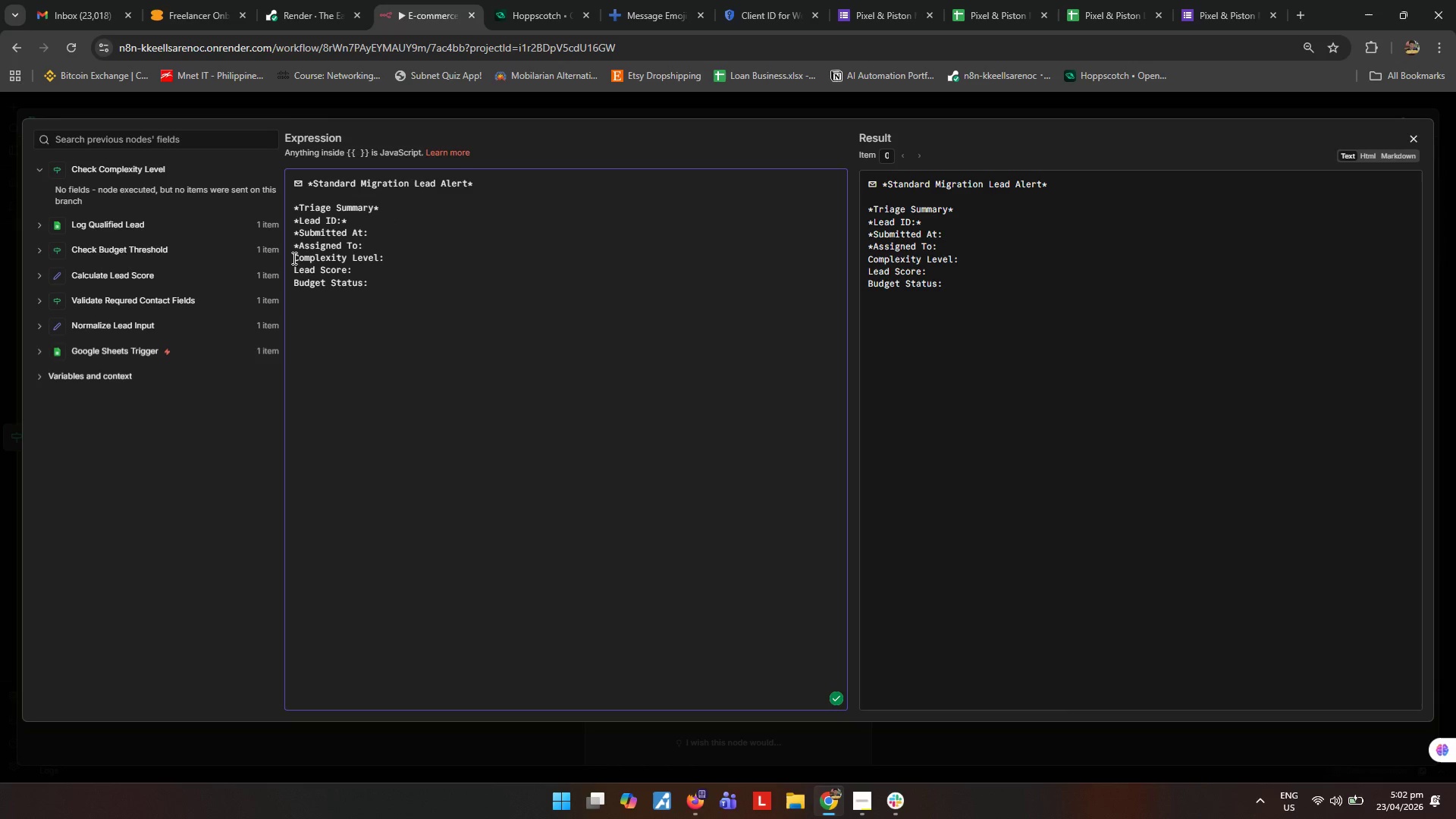 
left_click([293, 258])
 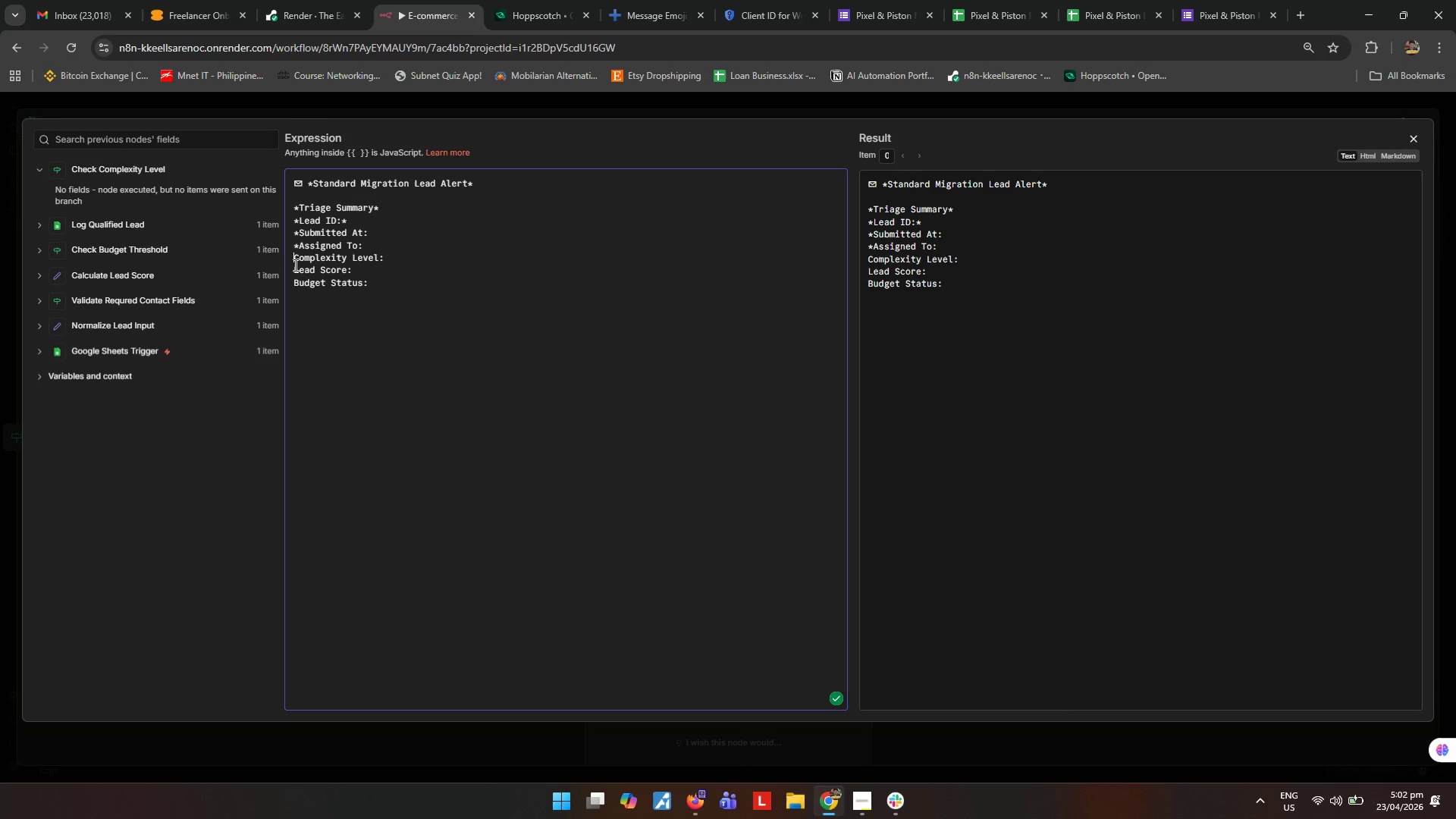 
key(Control+ControlLeft)
 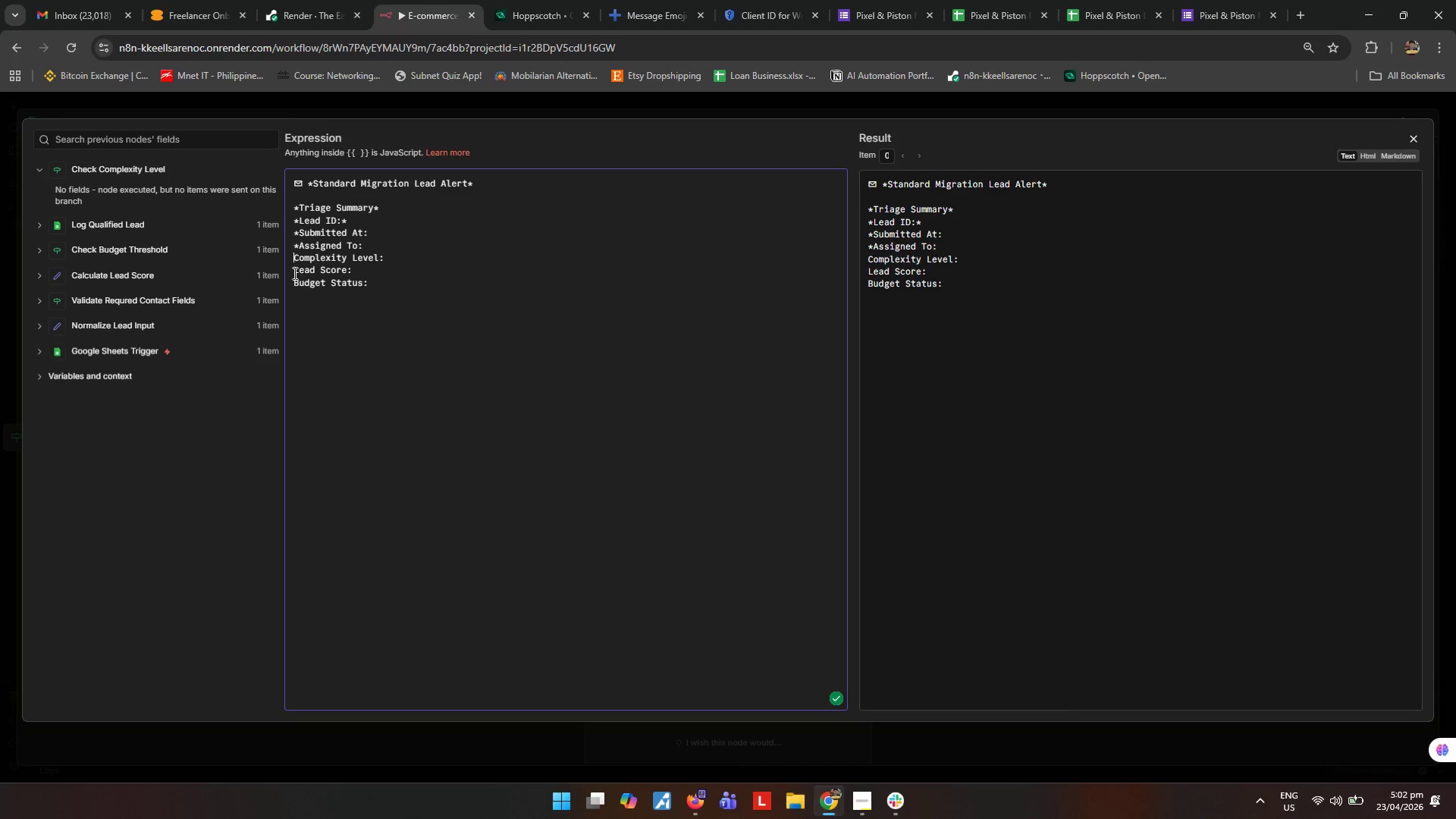 
key(Control+V)
 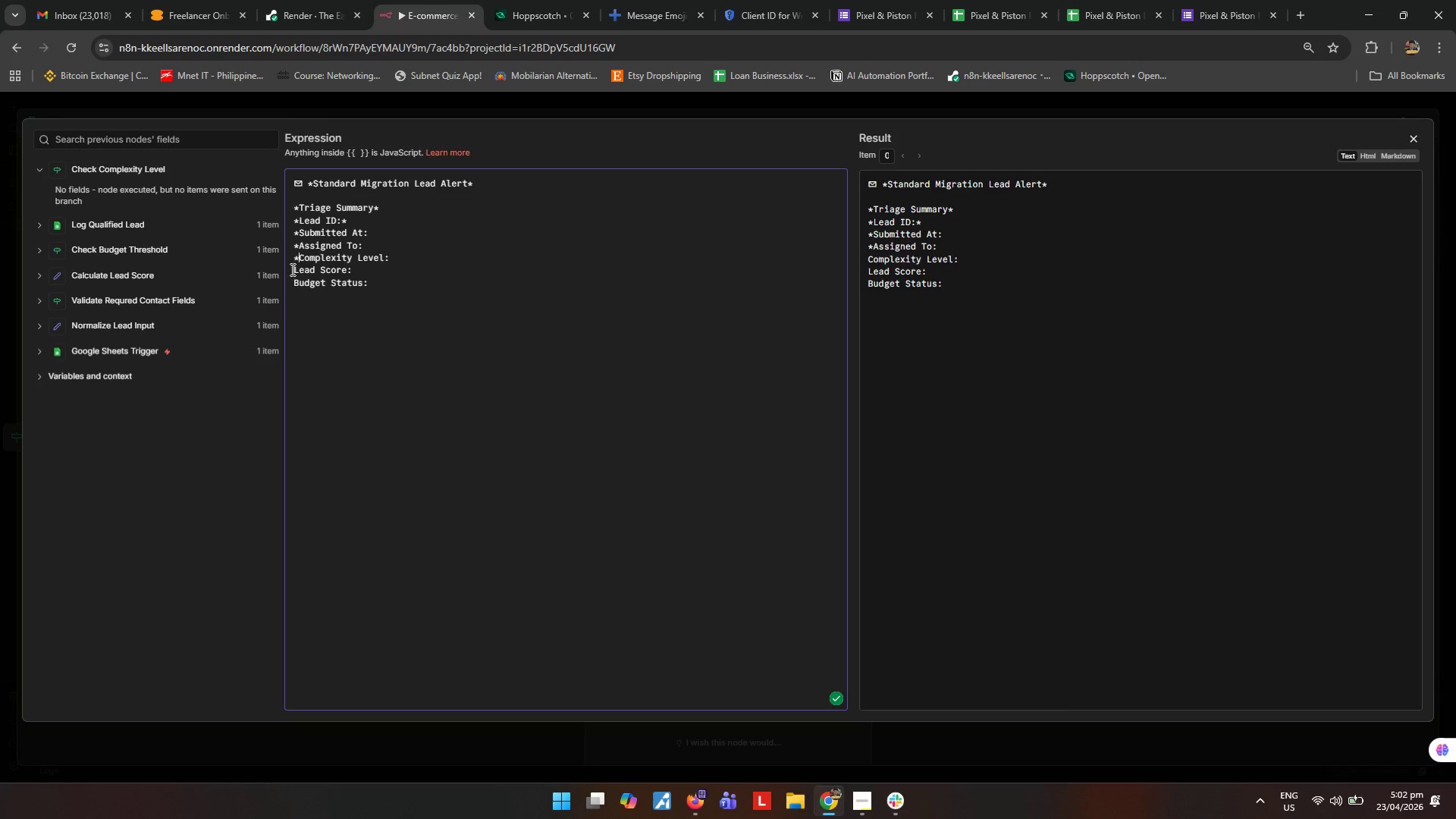 
left_click([291, 268])
 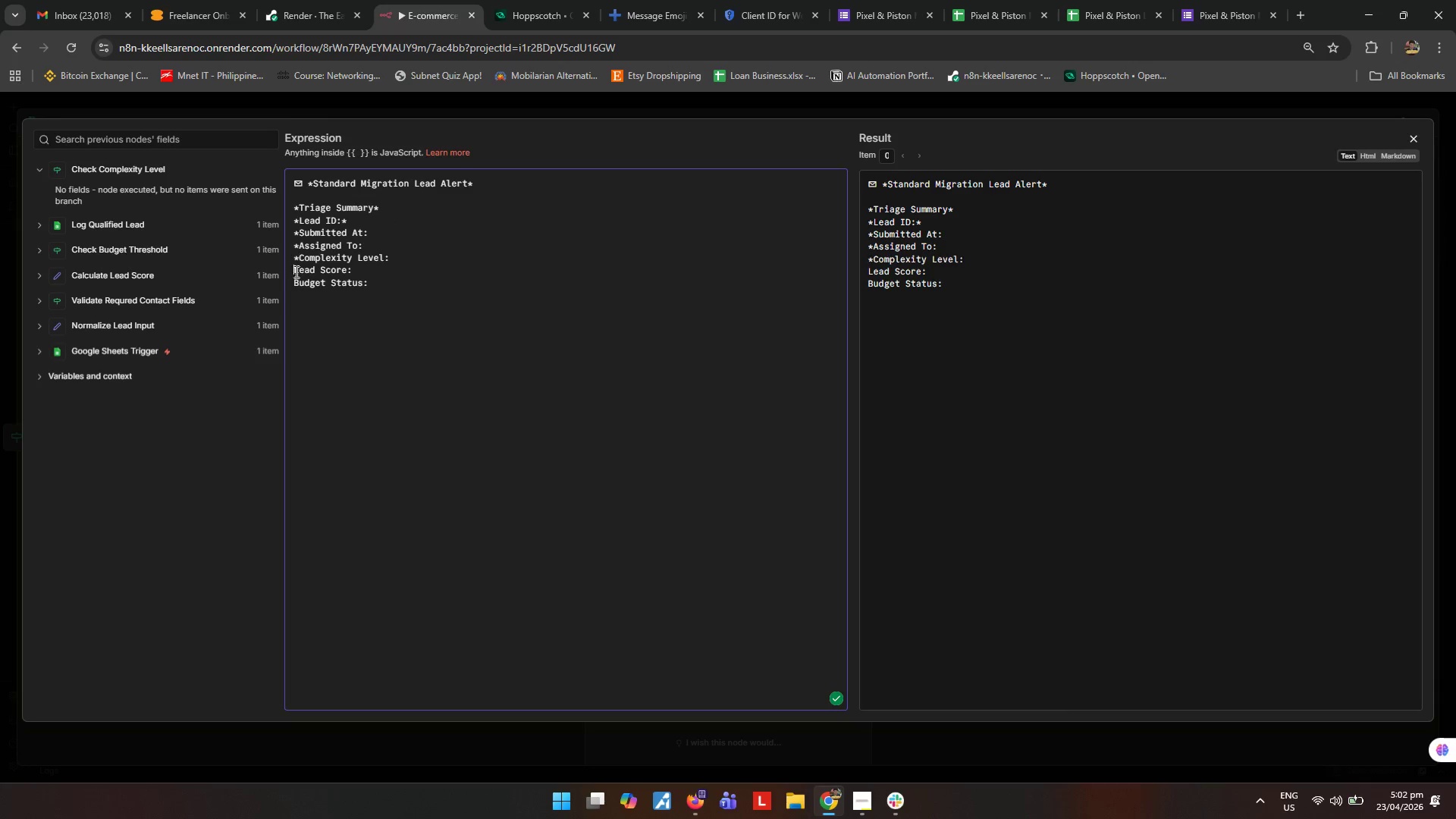 
key(Control+ControlLeft)
 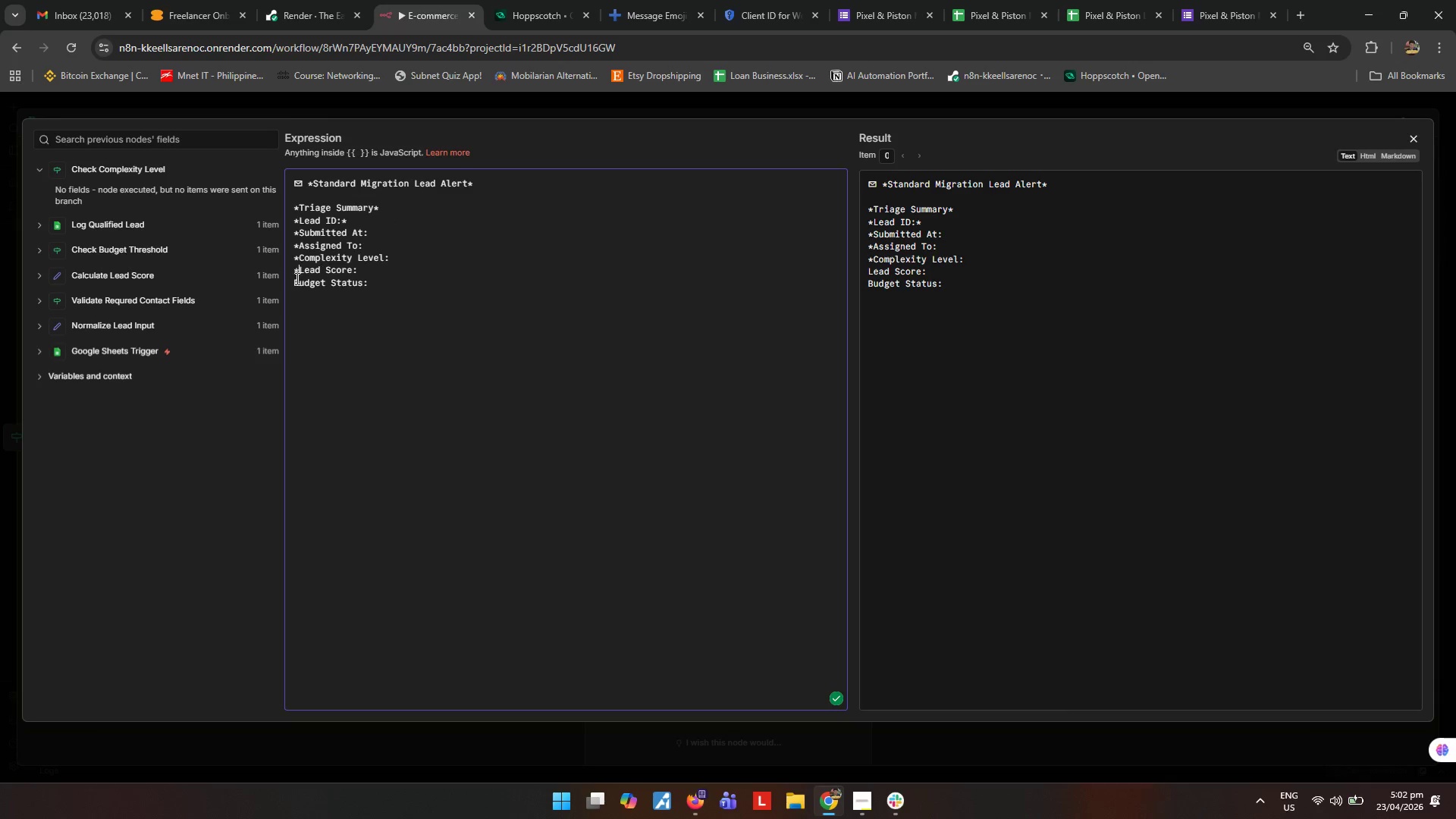 
key(Control+V)
 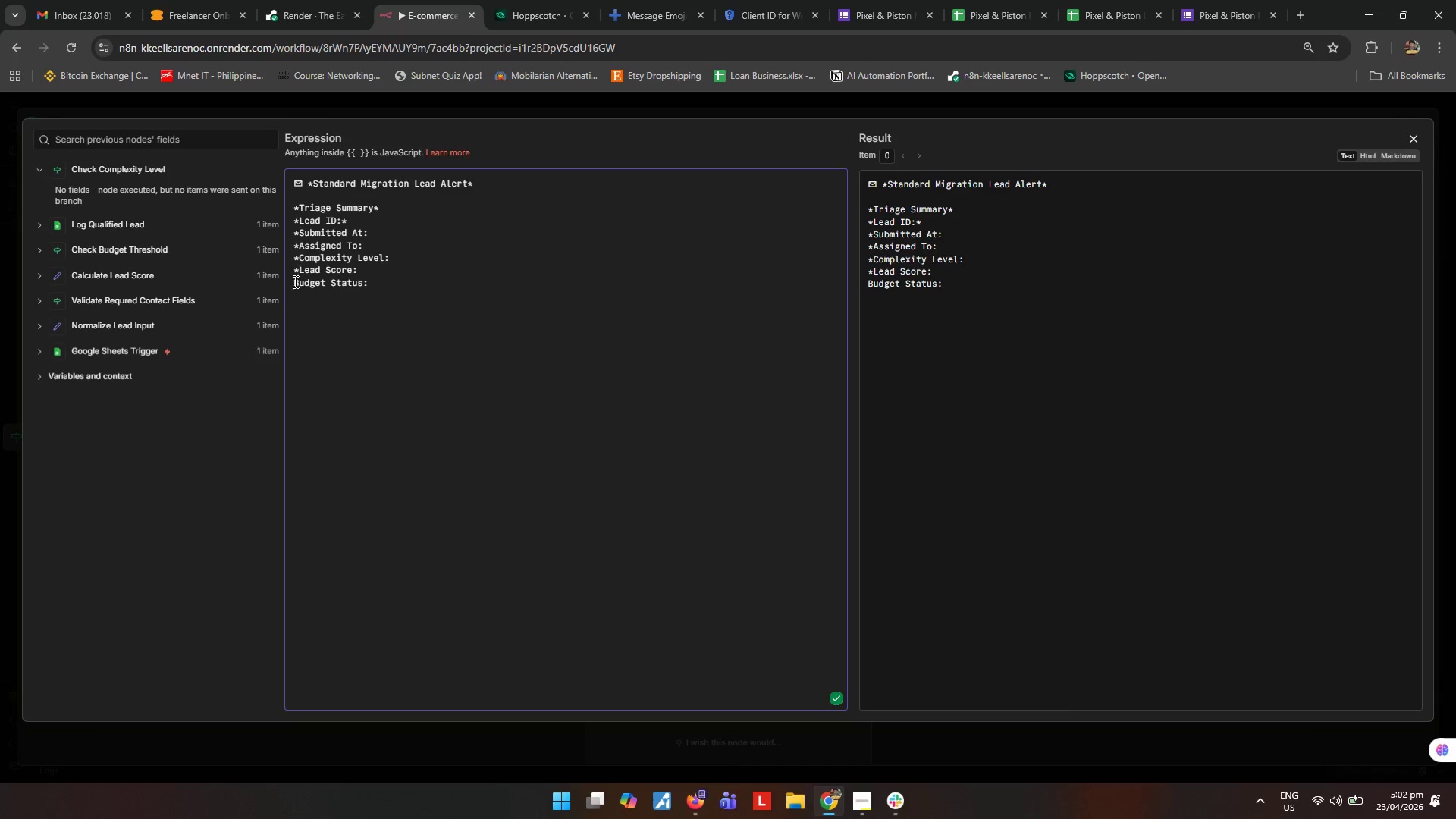 
left_click([291, 281])
 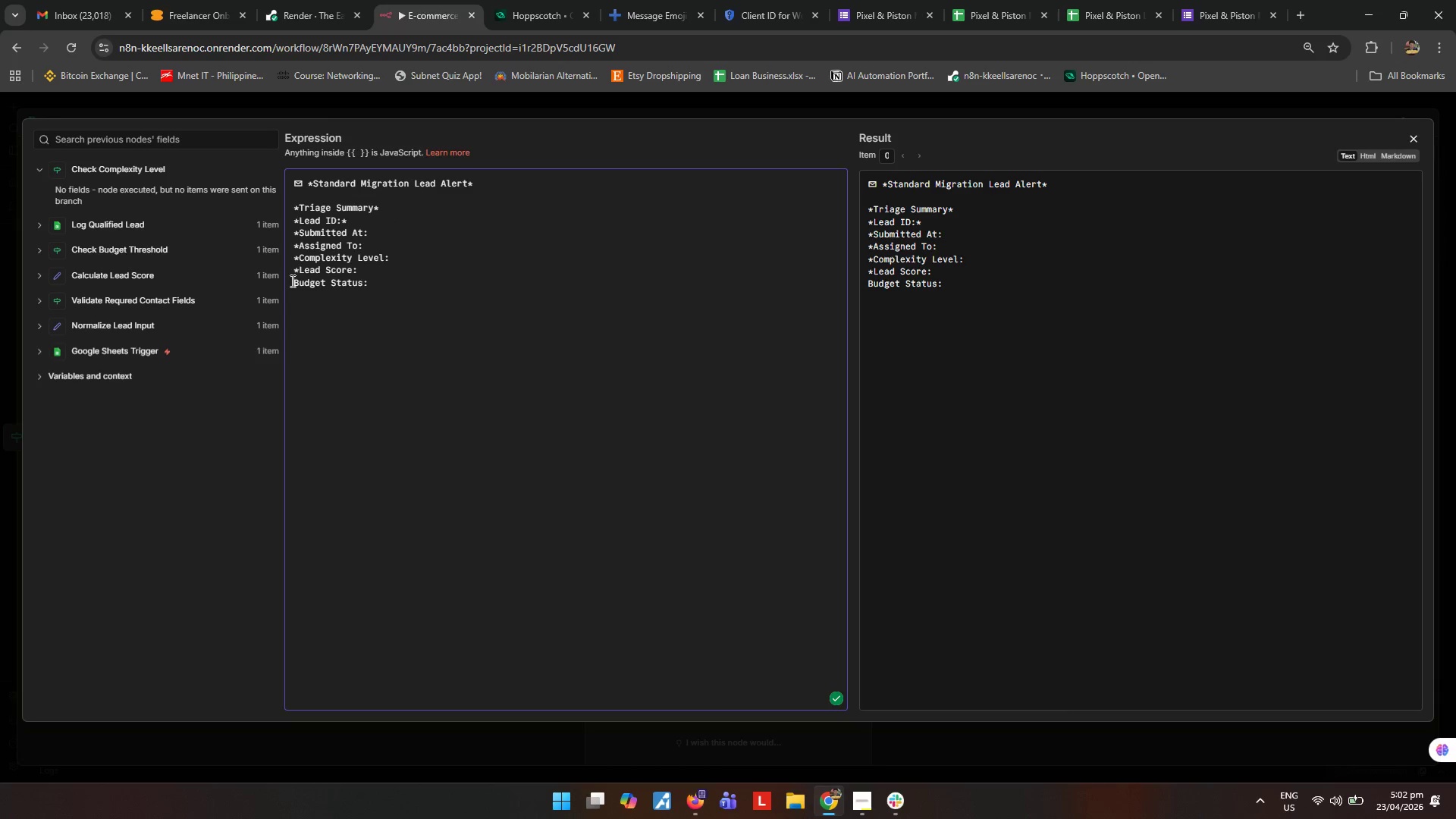 
key(Control+ControlLeft)
 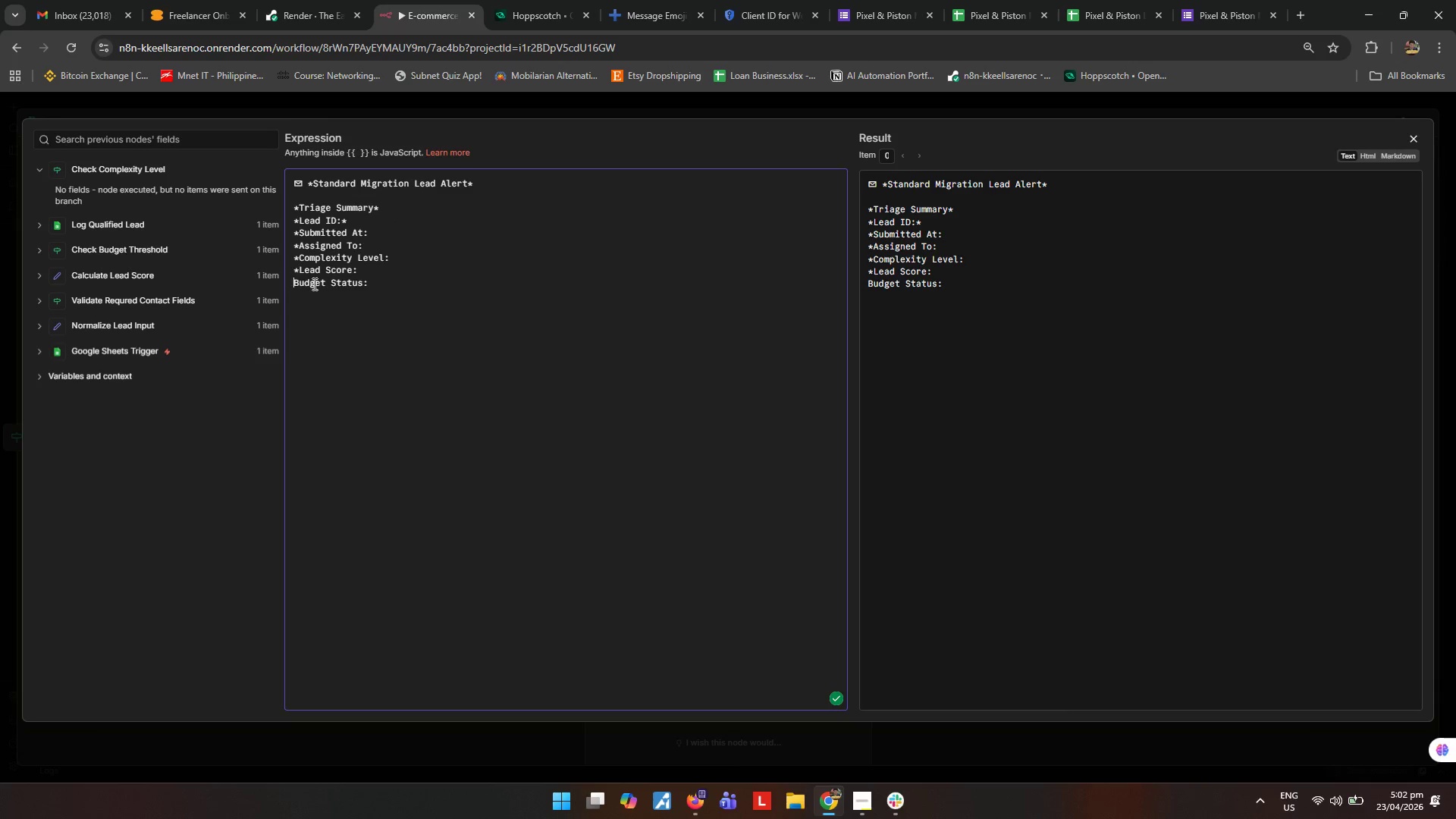 
key(Control+V)
 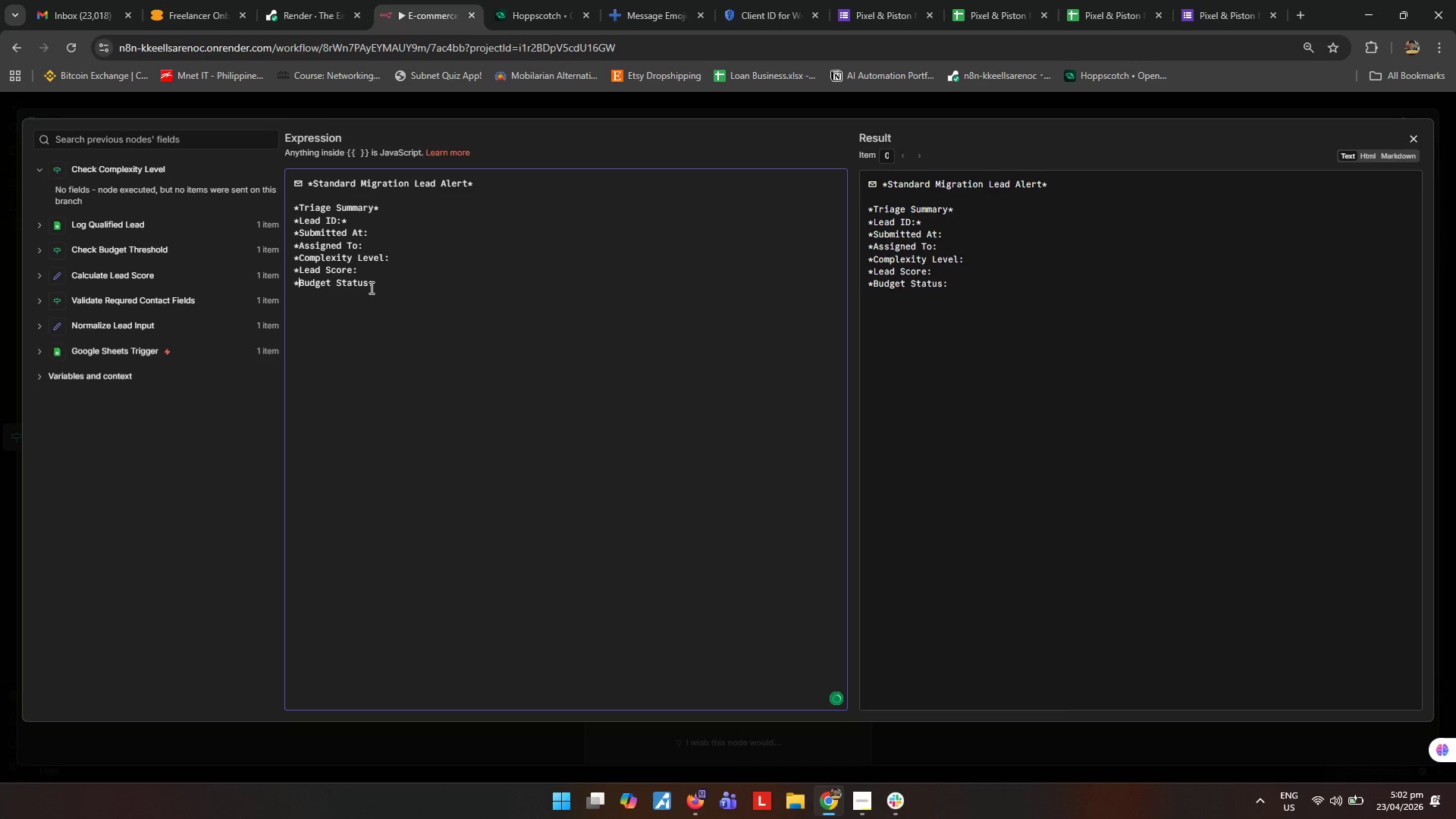 
left_click([372, 285])
 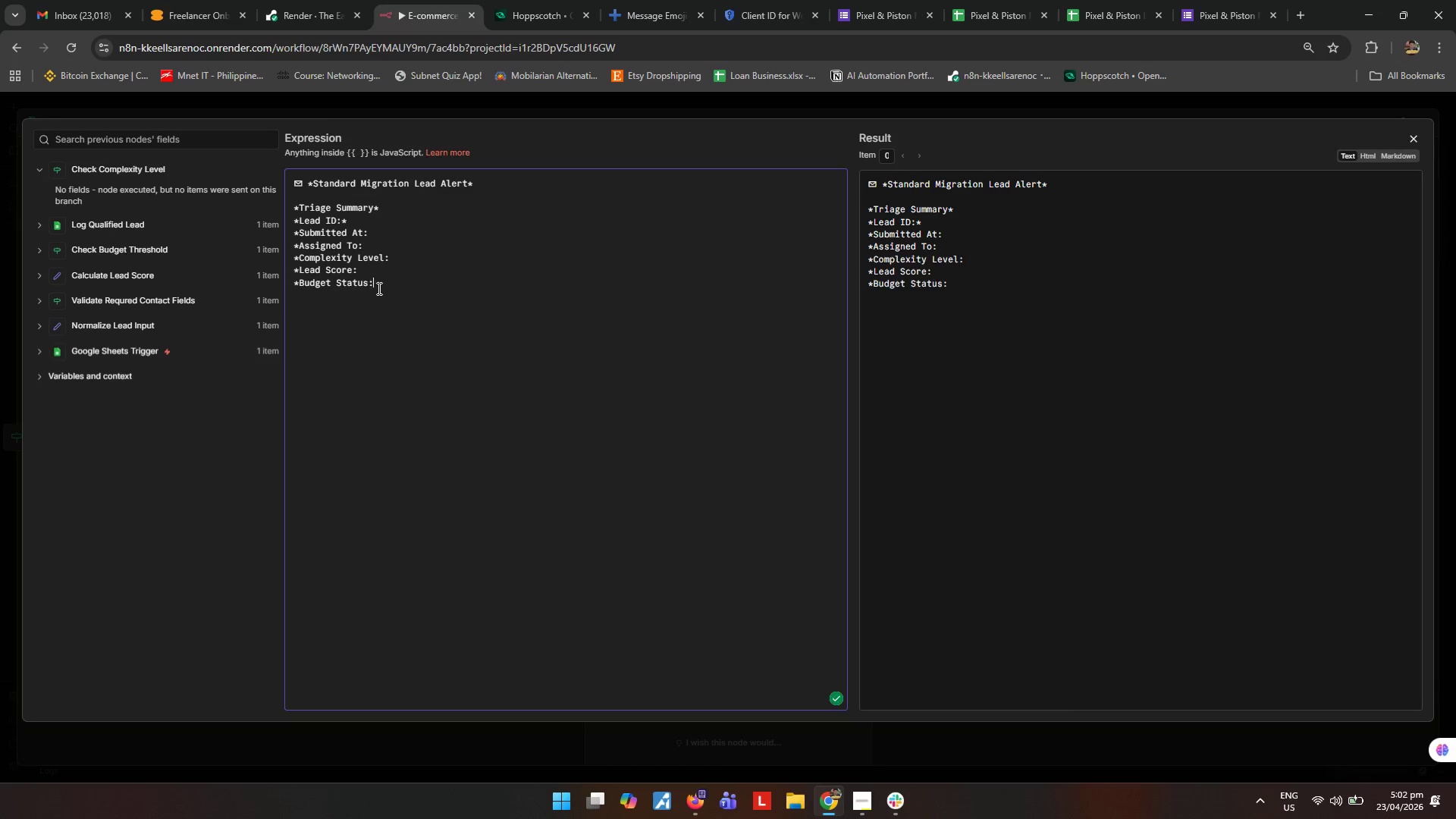 
key(Control+ControlLeft)
 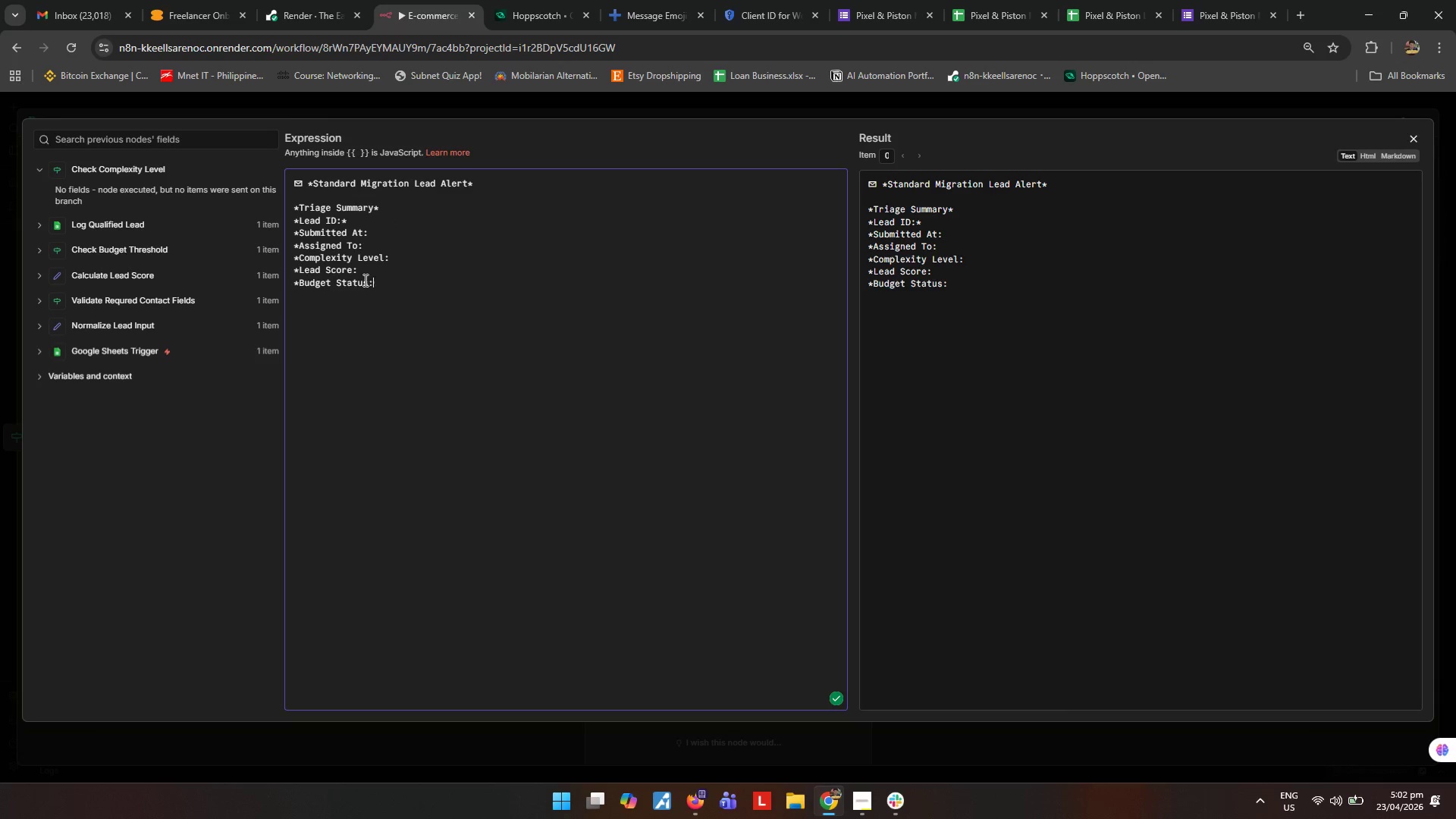 
key(Control+V)
 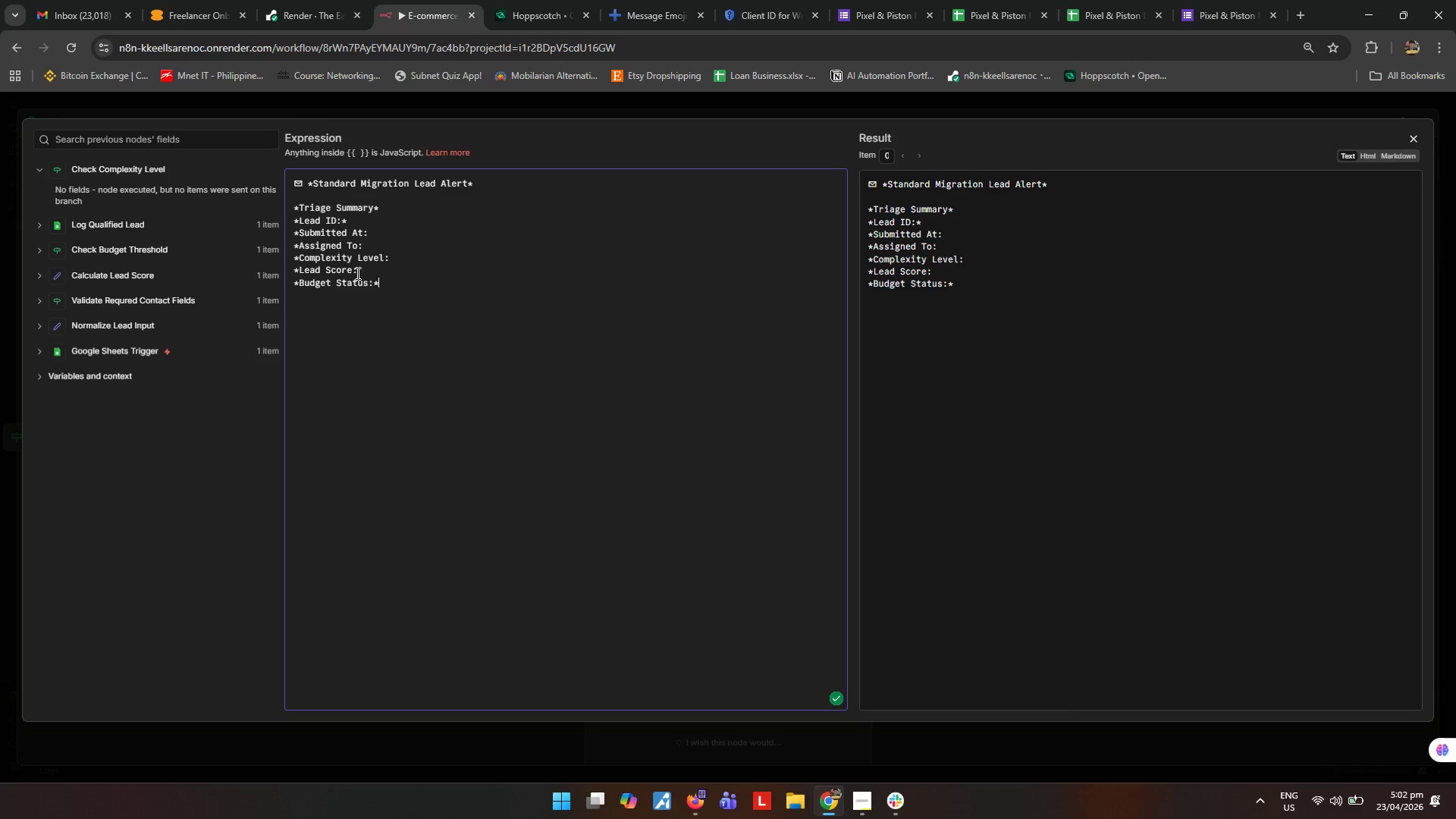 
left_click([356, 273])
 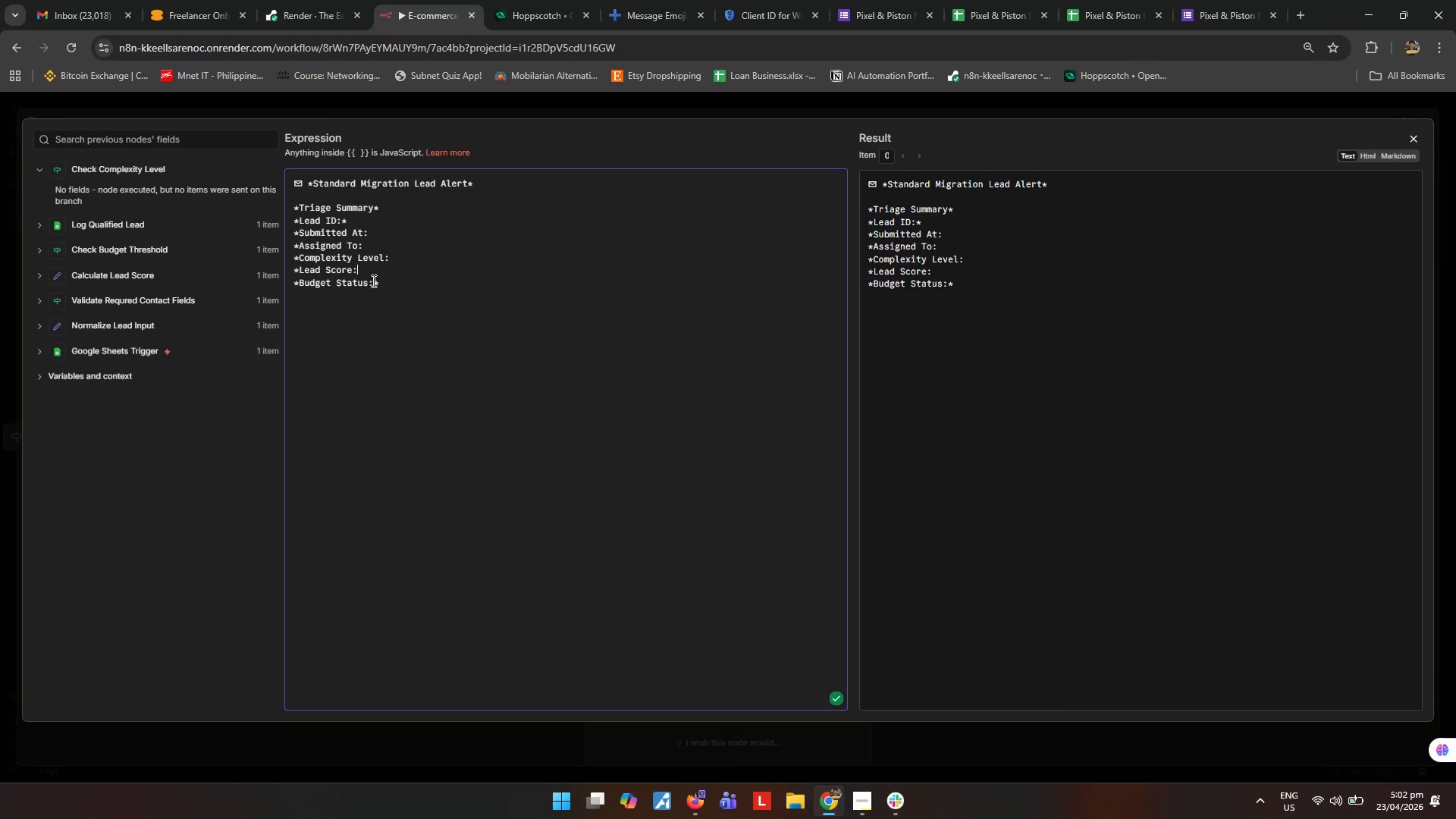 
key(Control+ControlLeft)
 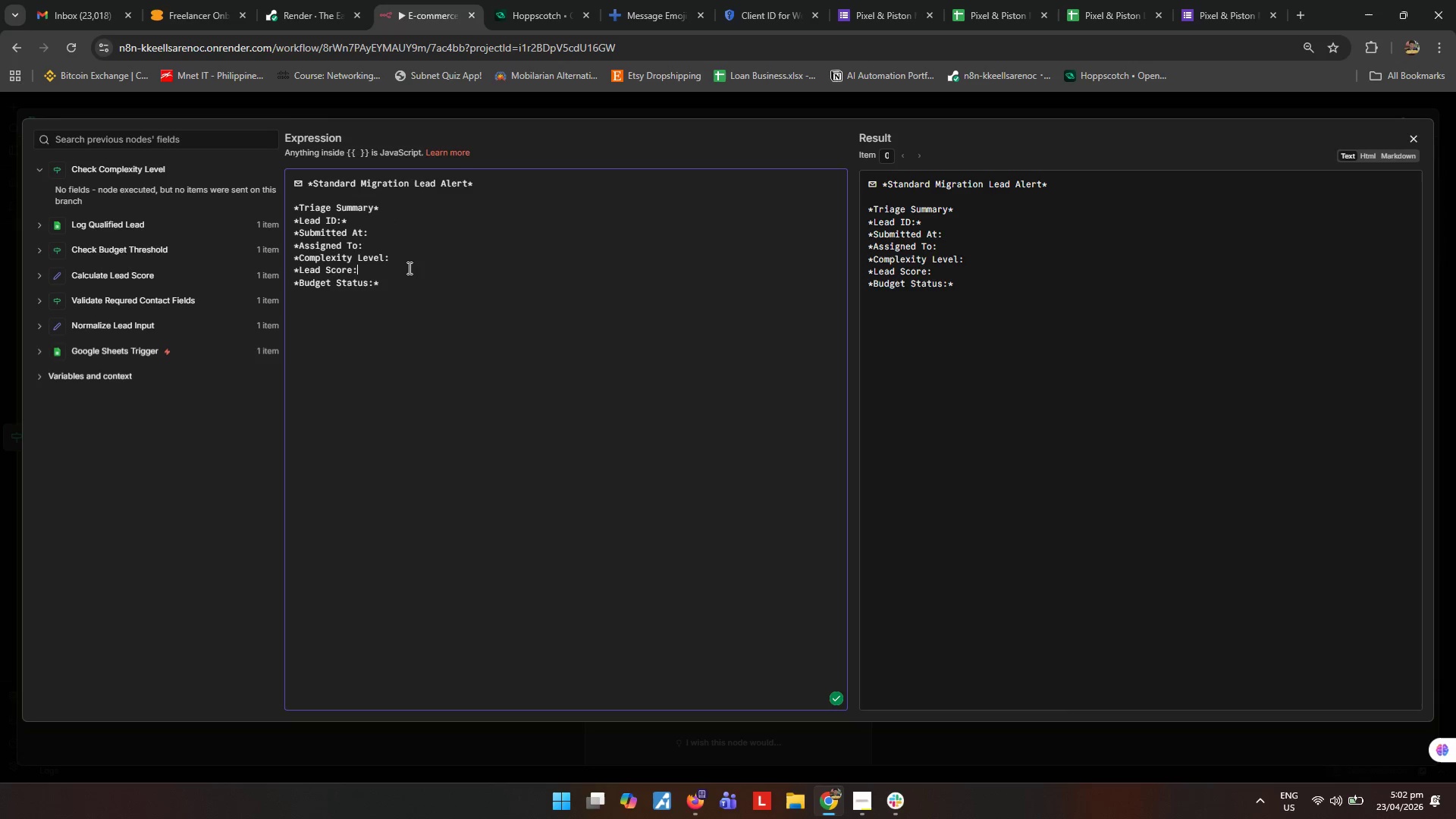 
key(Control+V)
 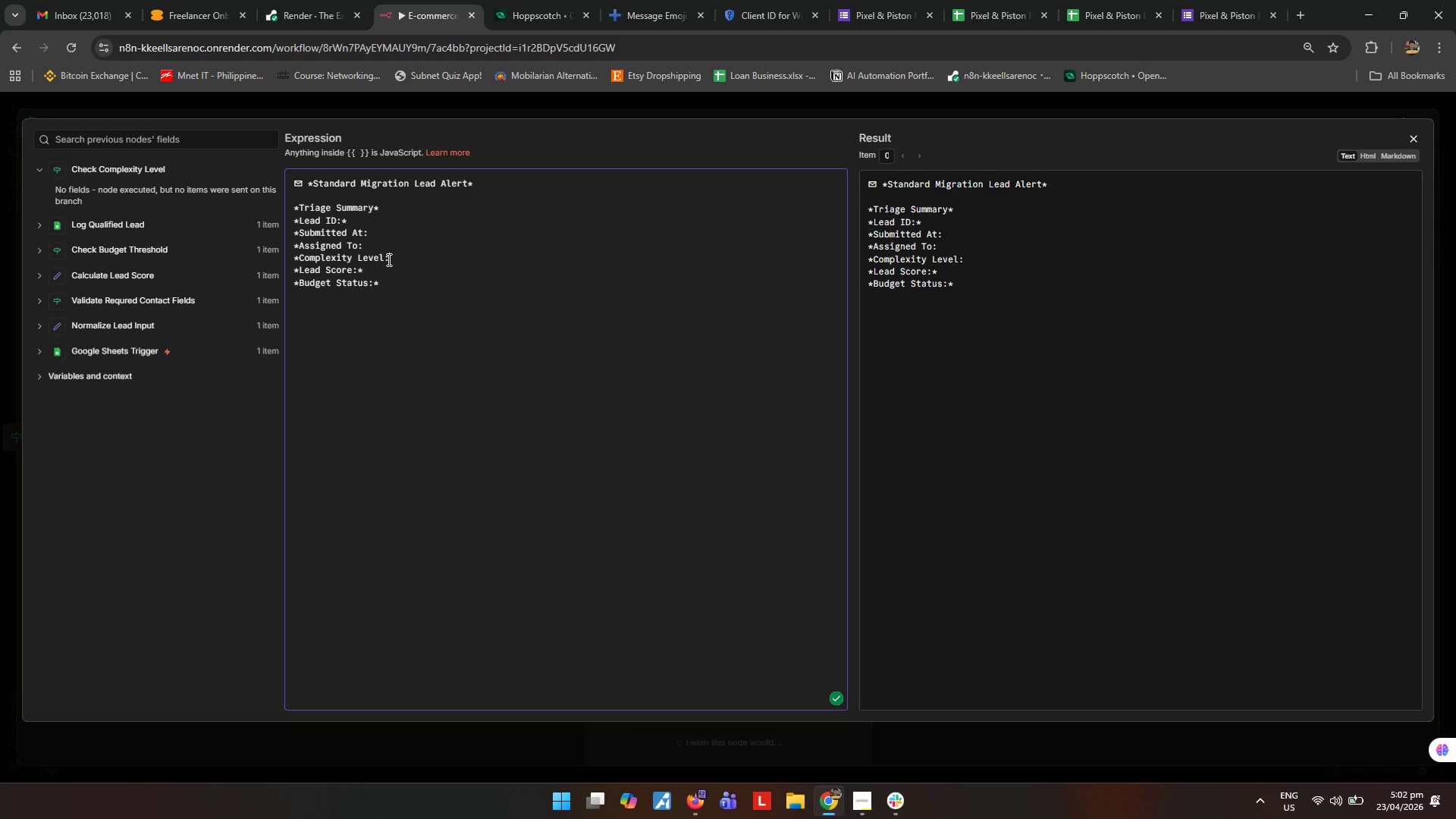 
key(Control+ControlLeft)
 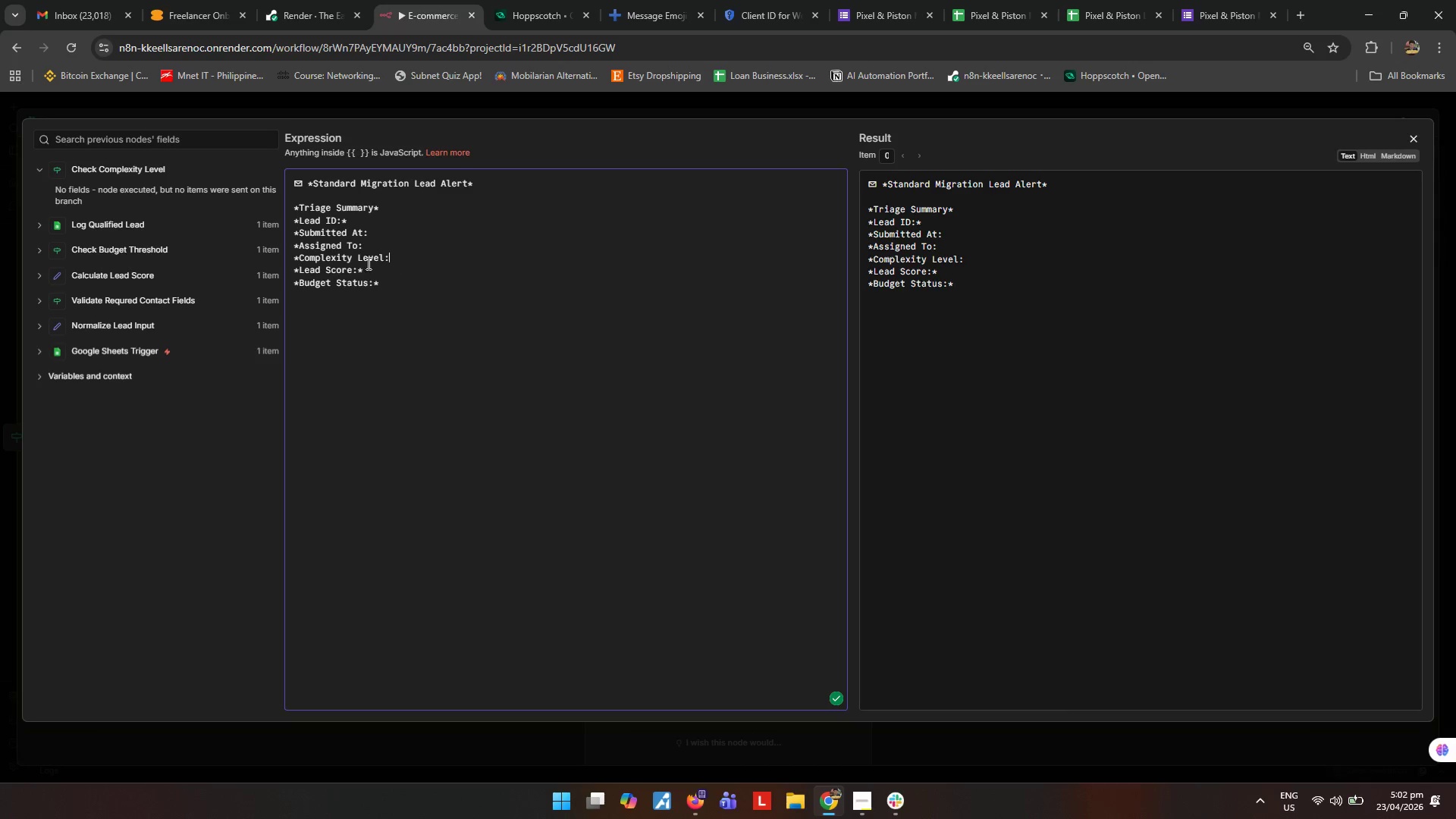 
key(Control+V)
 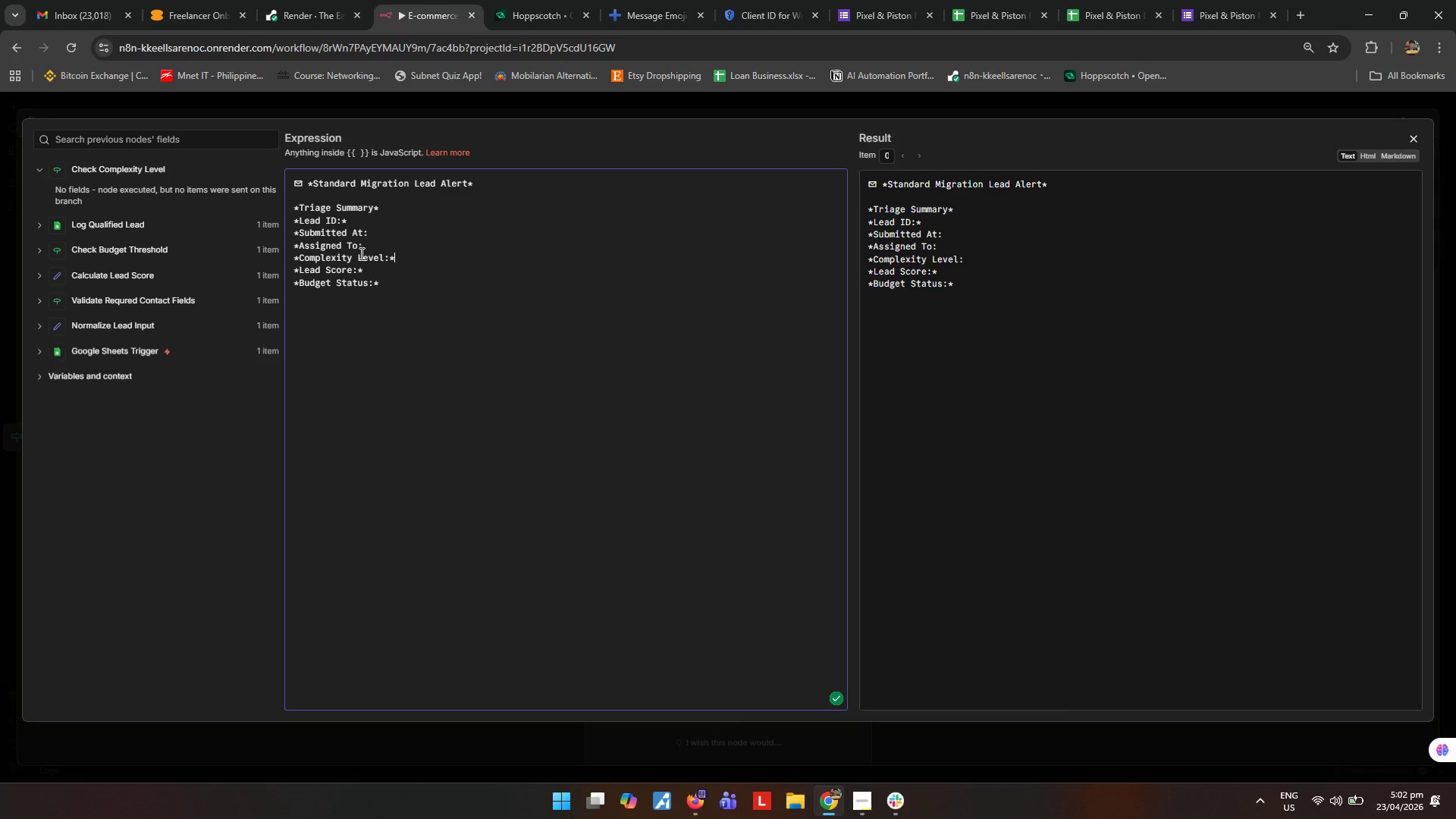 
left_click([360, 252])
 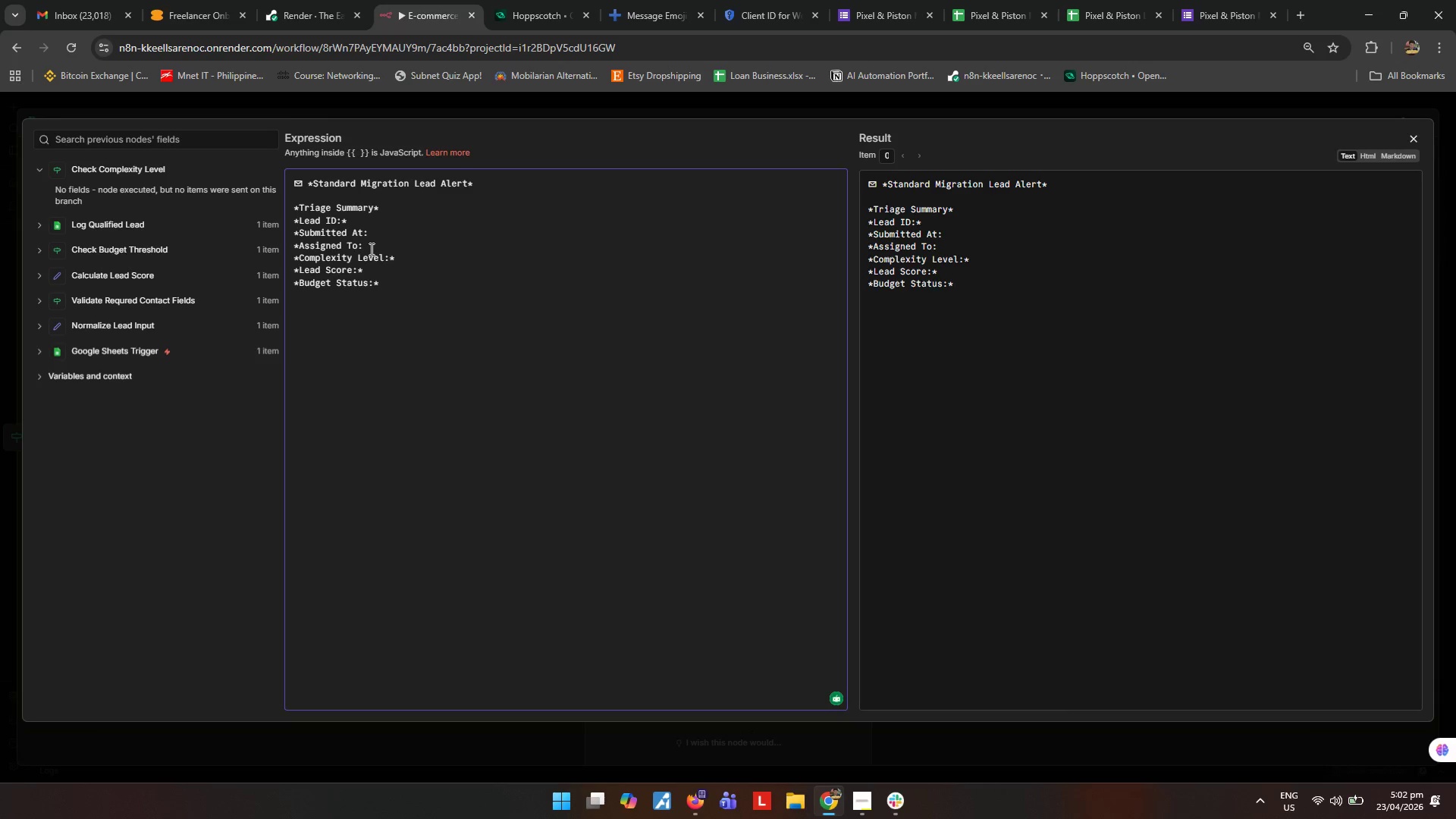 
left_click([365, 249])
 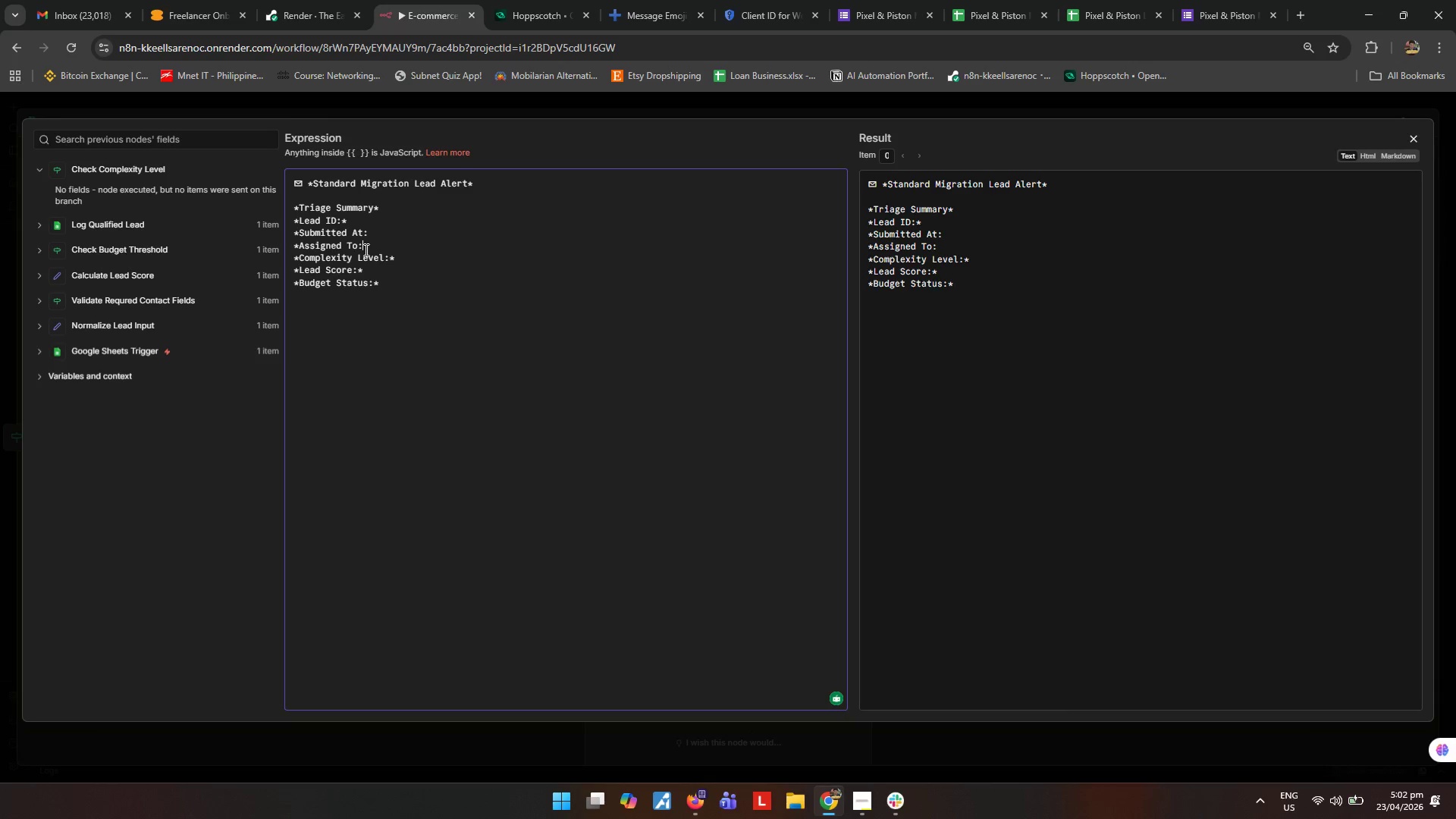 
key(Control+ControlLeft)
 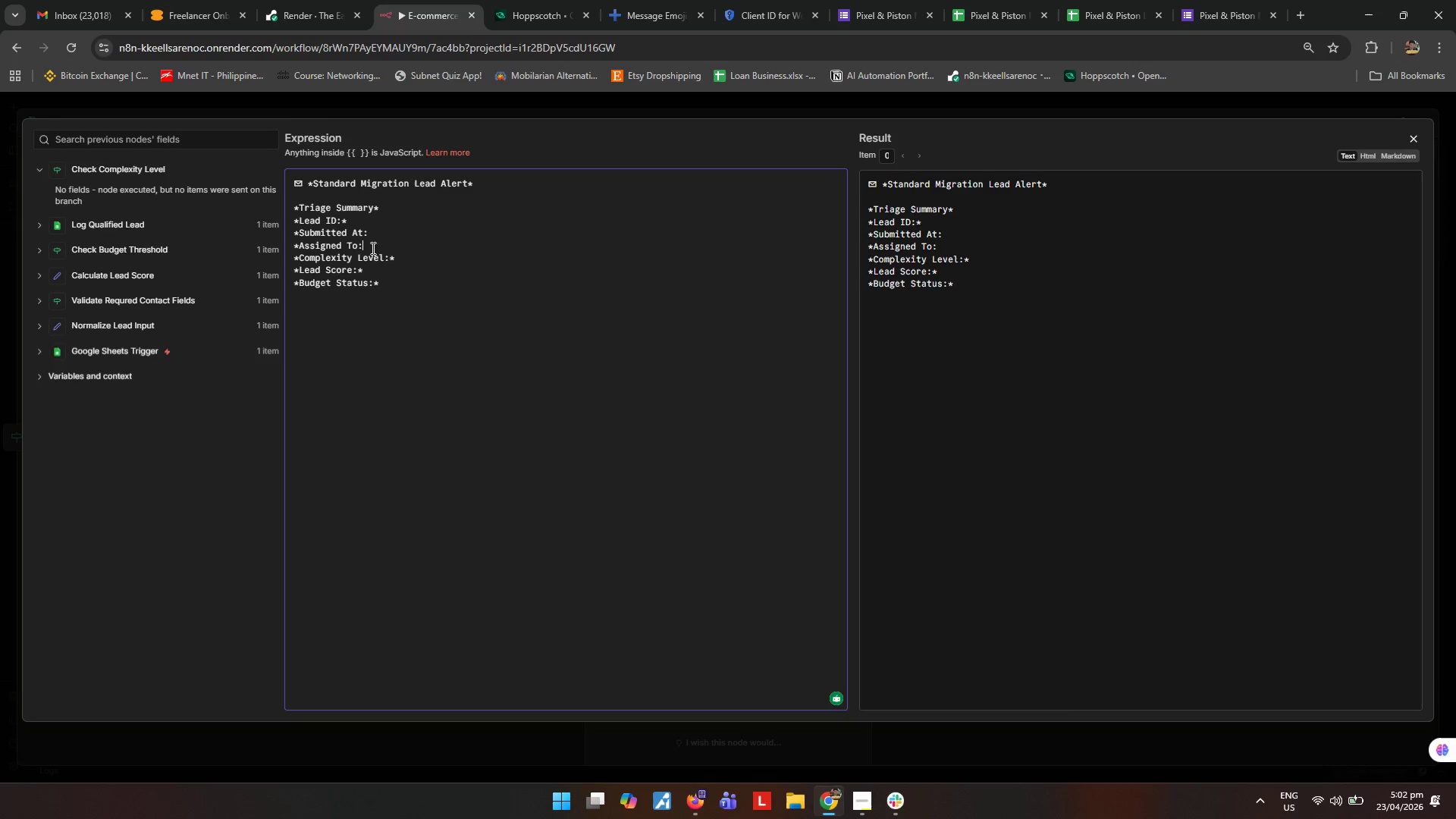 
key(Control+V)
 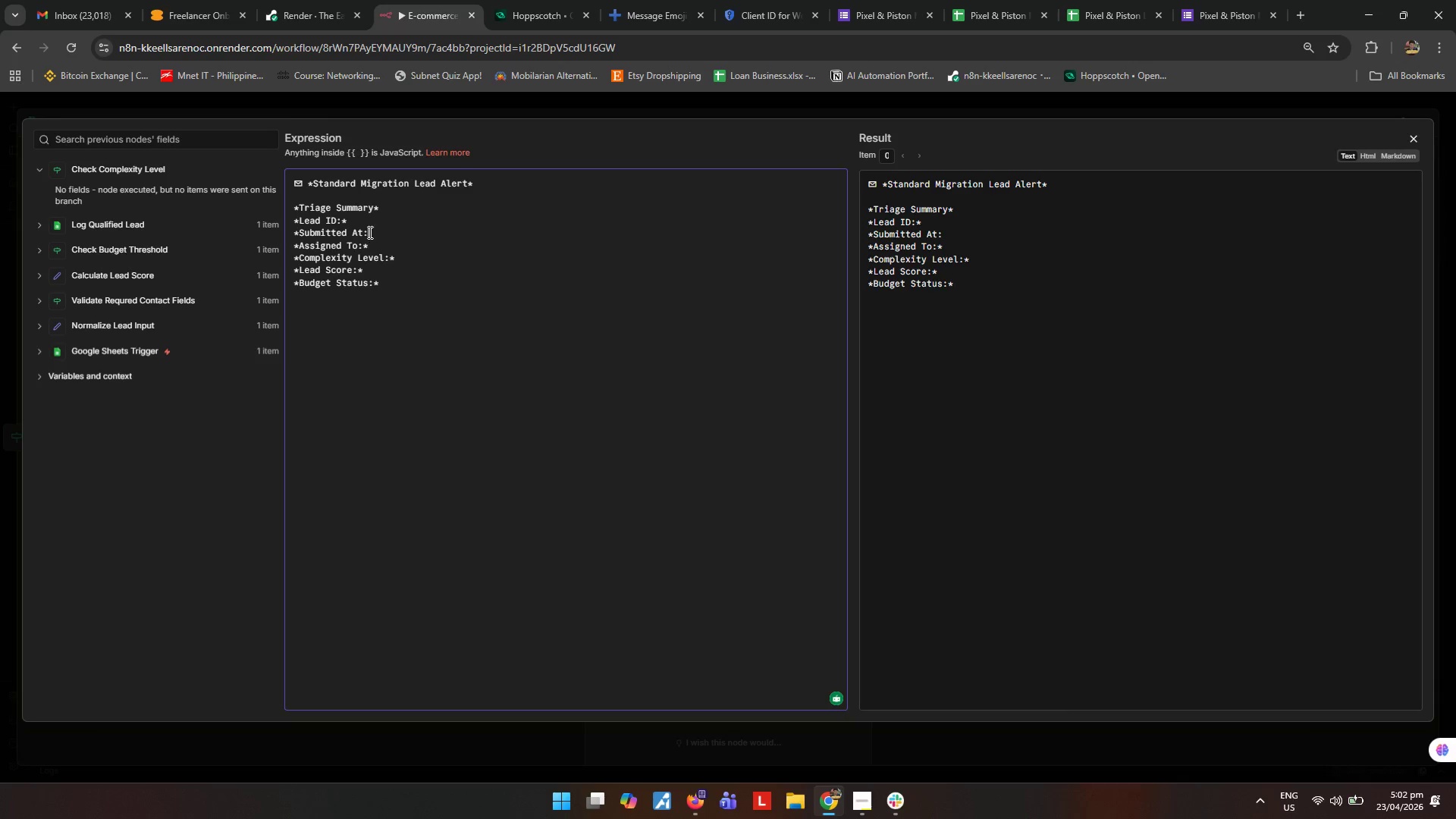 
key(Control+ControlLeft)
 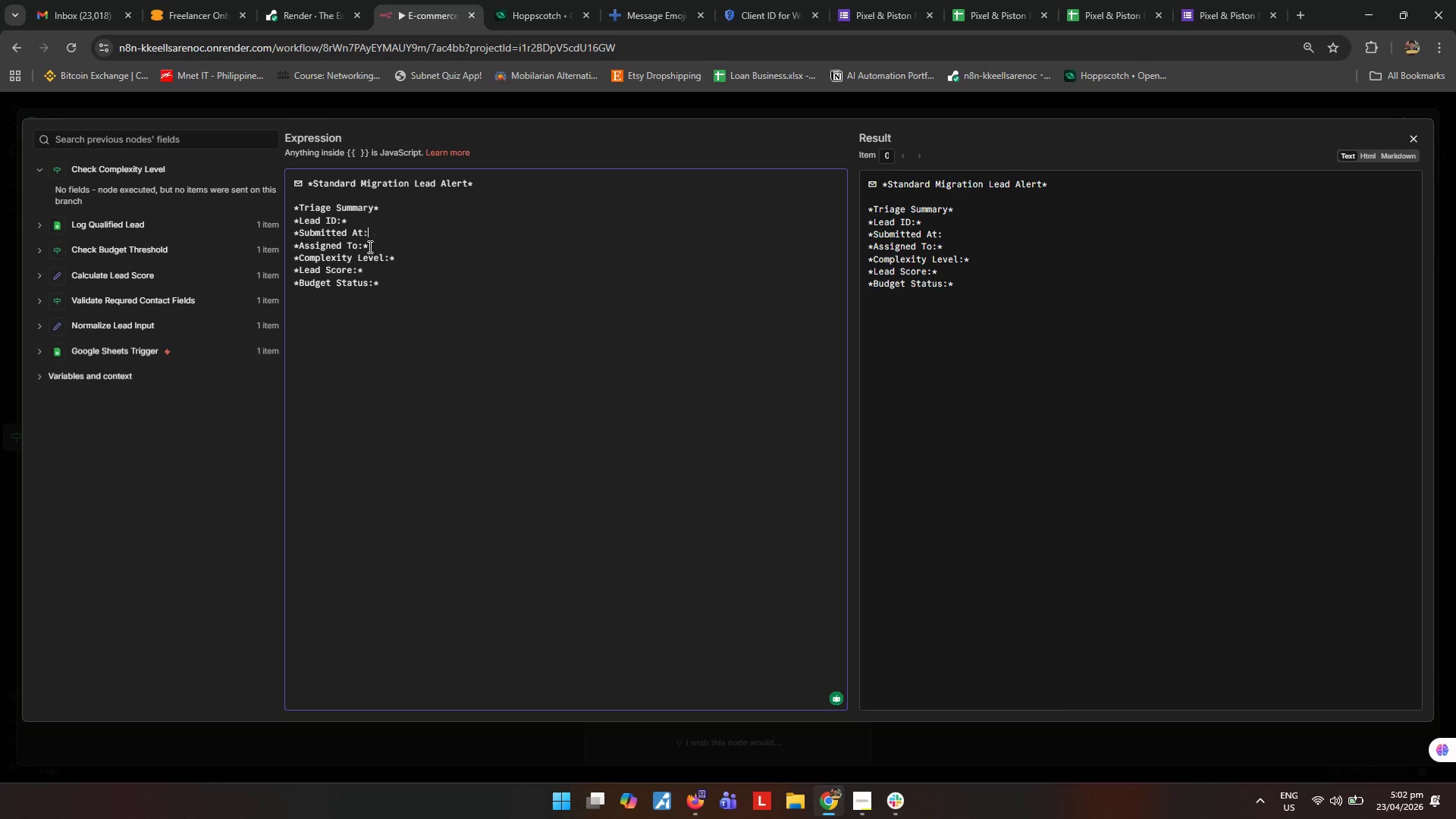 
key(Control+V)
 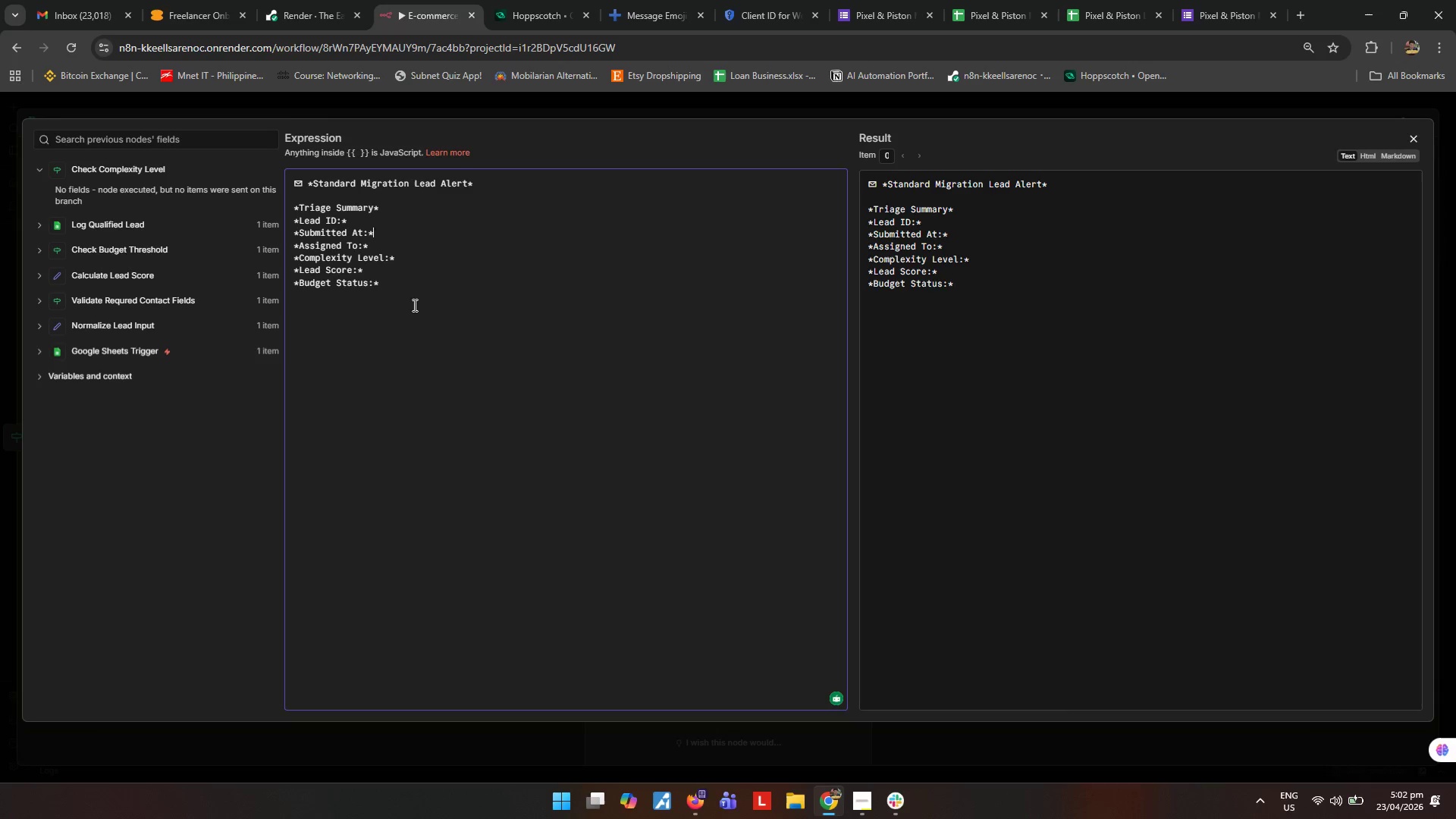 
left_click([414, 282])
 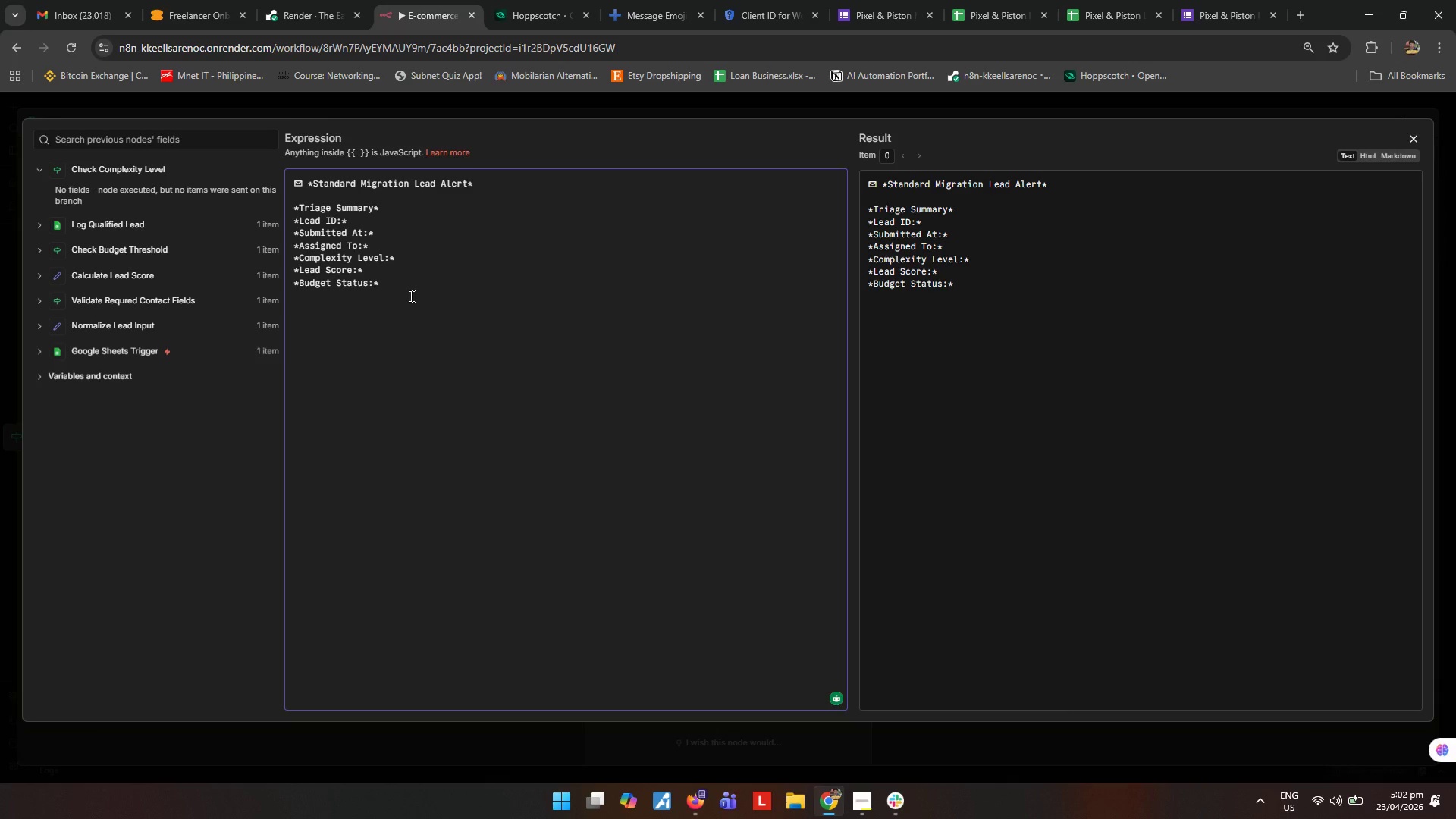 
key(Enter)
 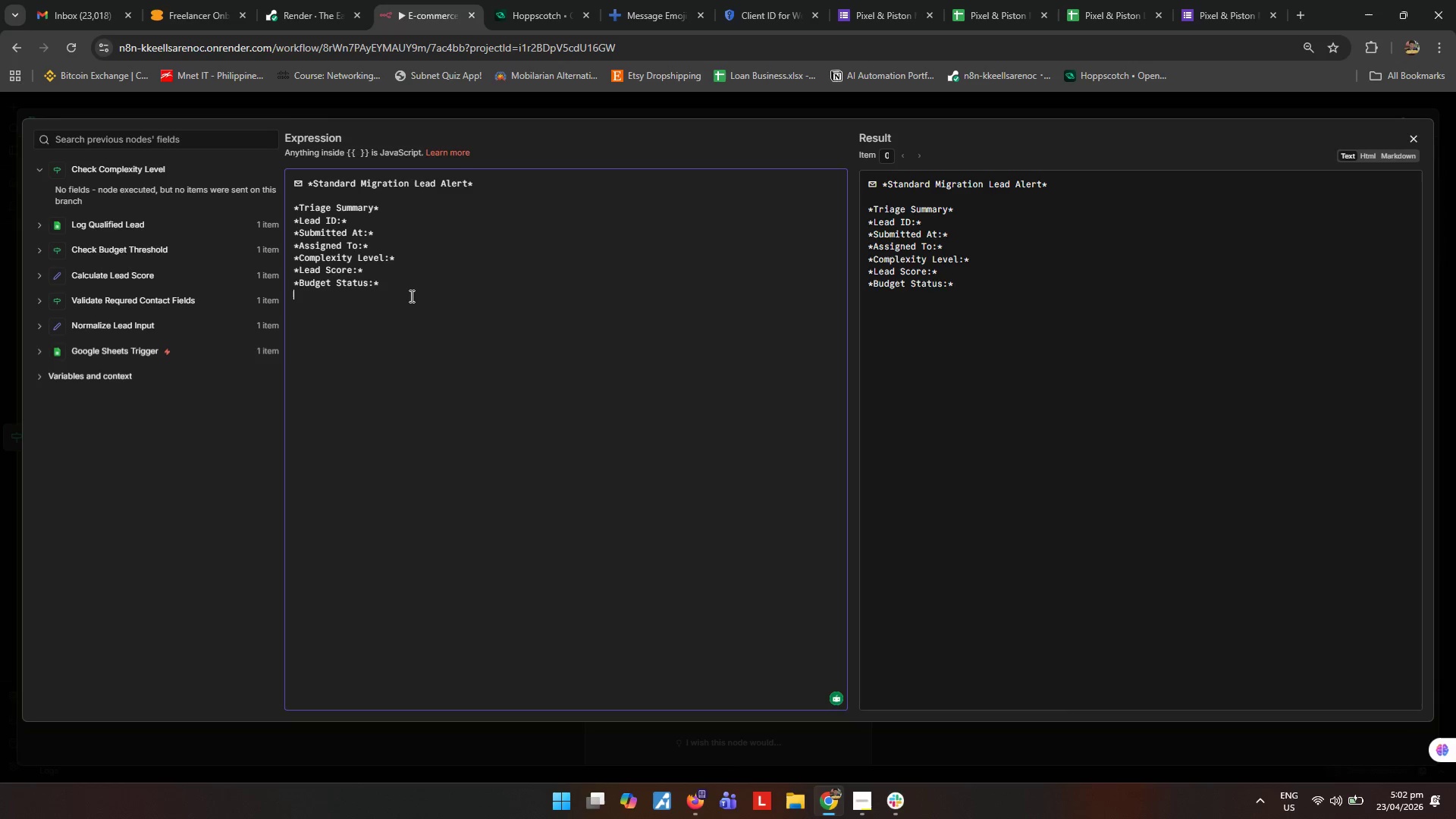 
key(Enter)
 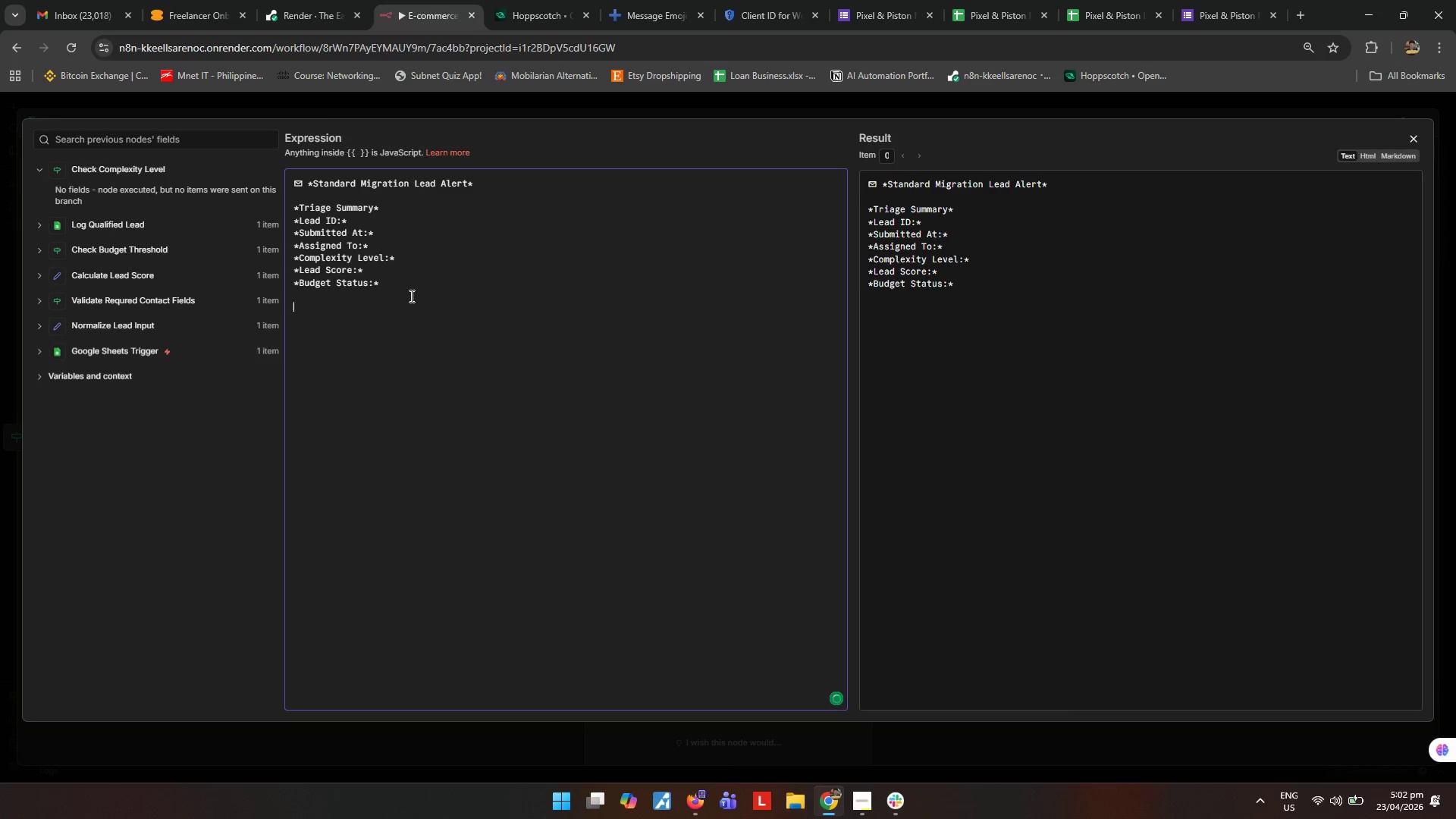 
type(Contact Information*)
 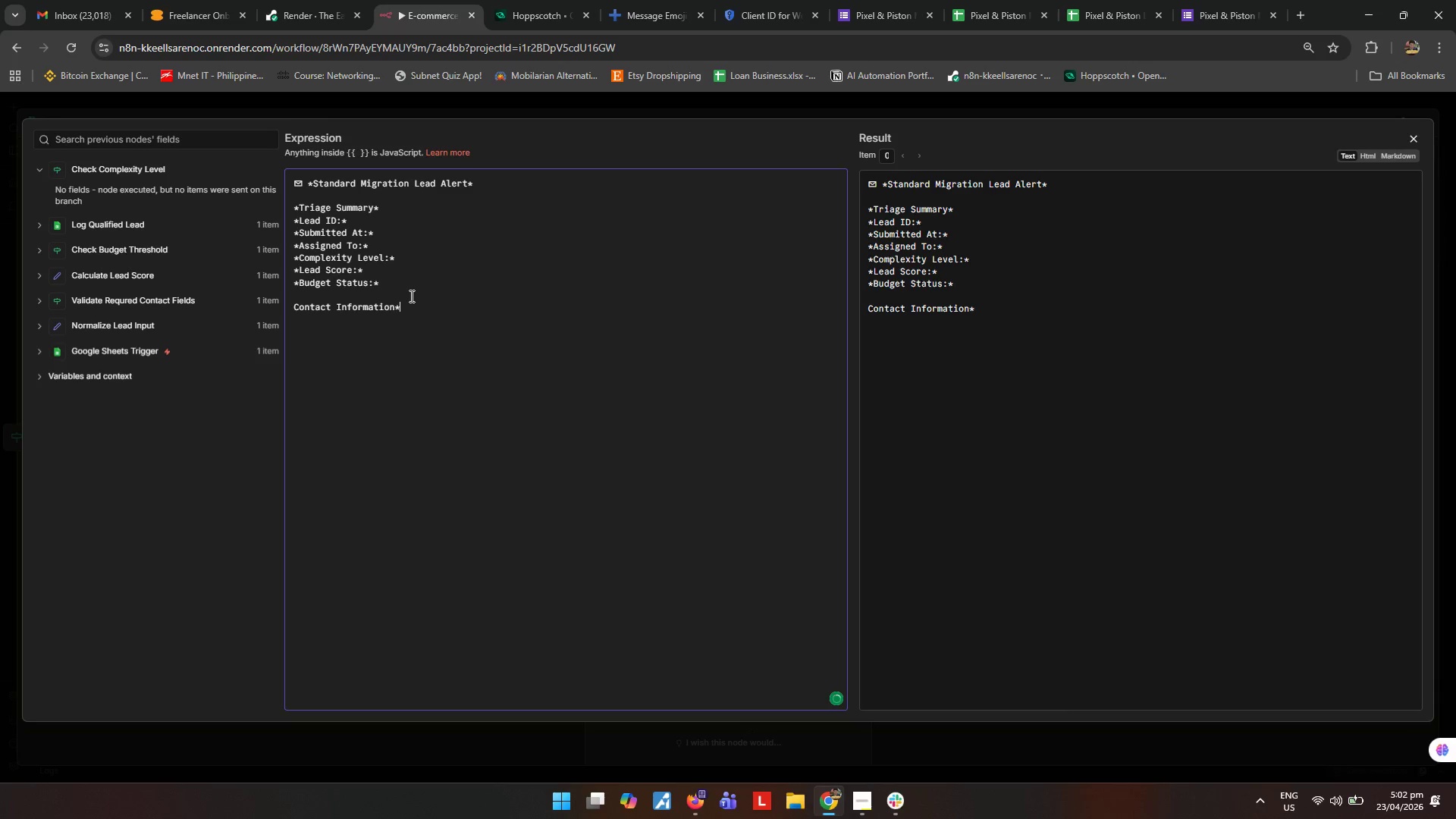 
hold_key(key=ArrowLeft, duration=1.06)
 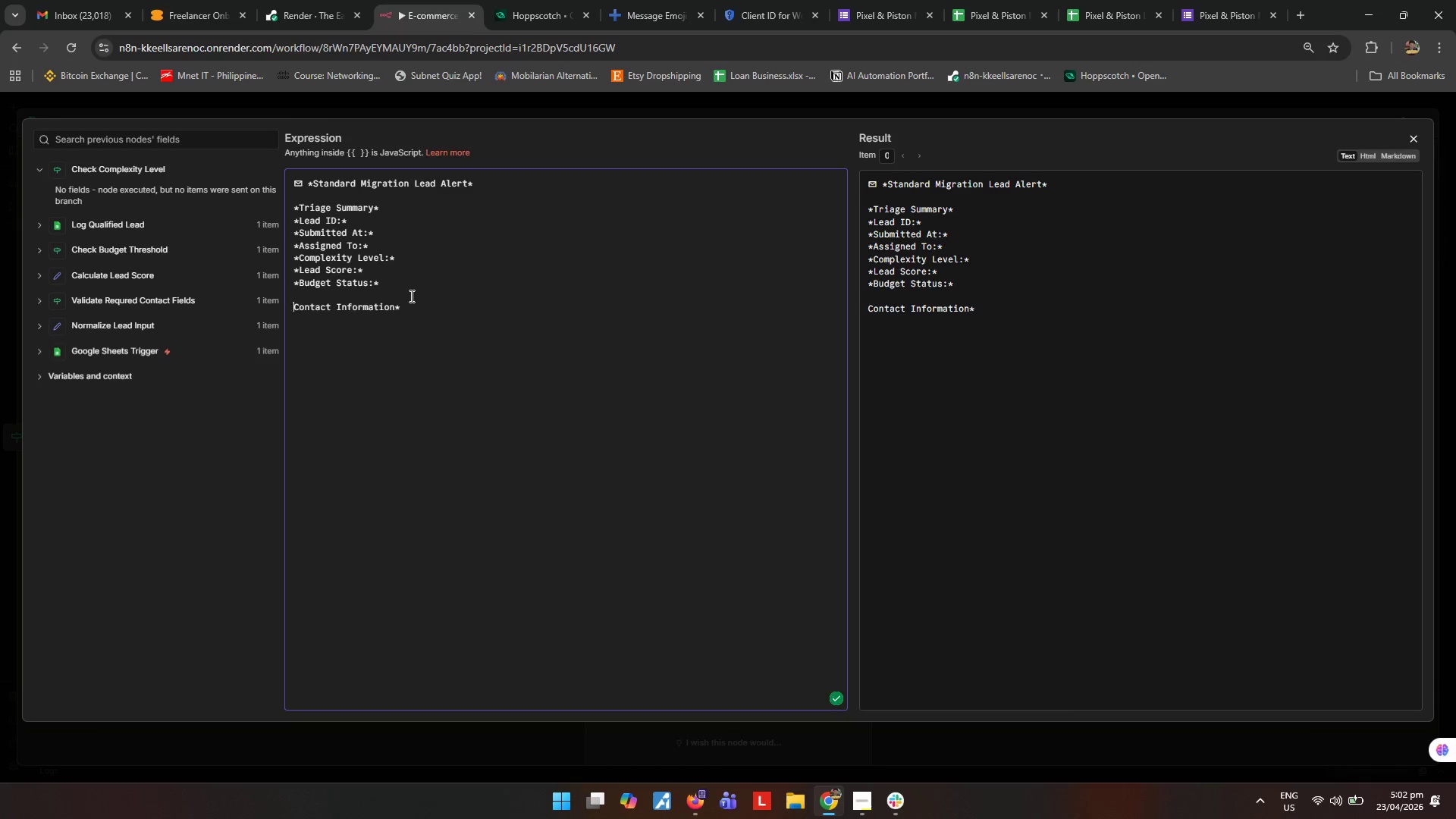 
hold_key(key=ArrowLeft, duration=0.45)
 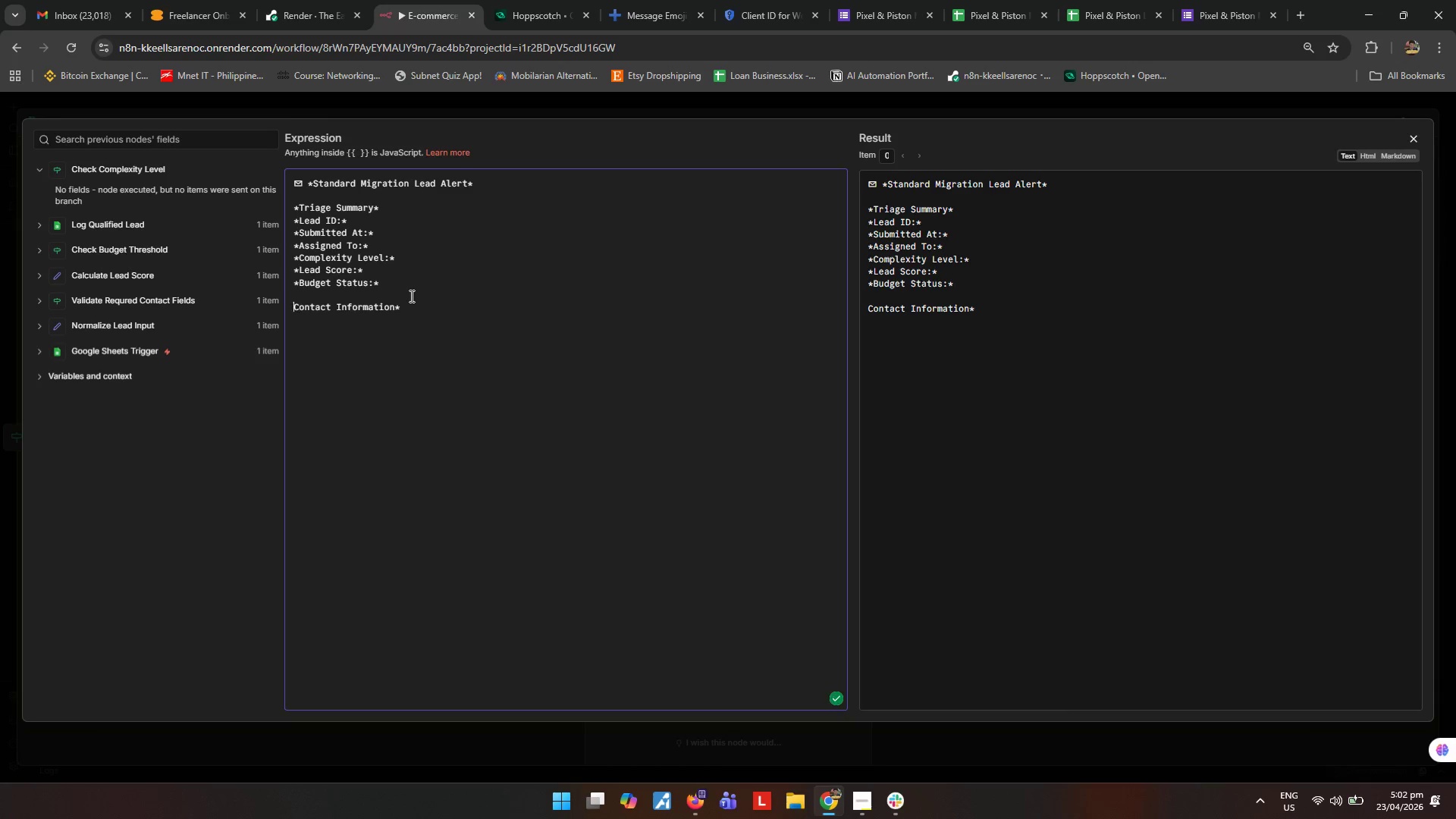 
key(Control+ControlLeft)
 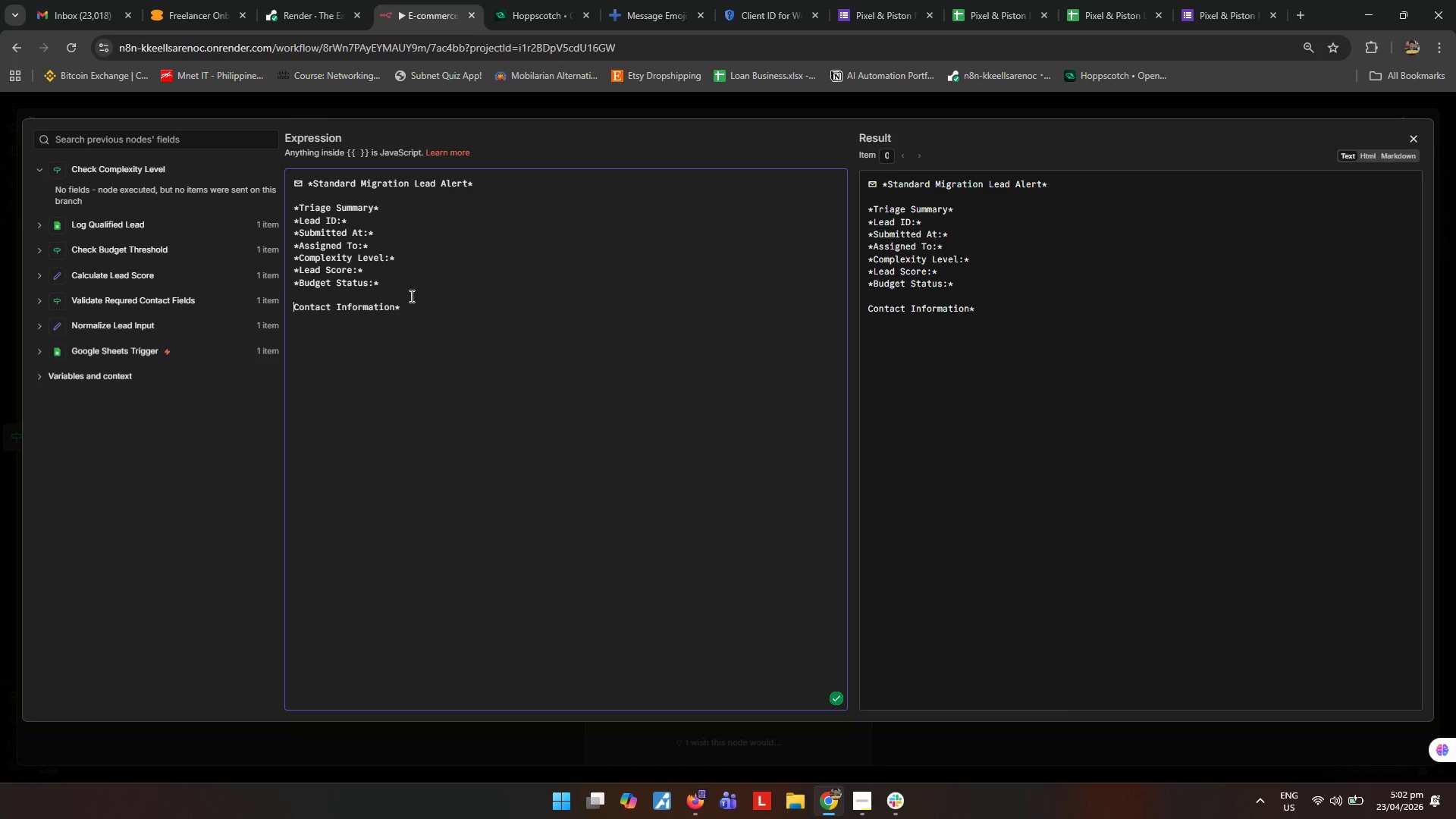 
key(Control+V)
 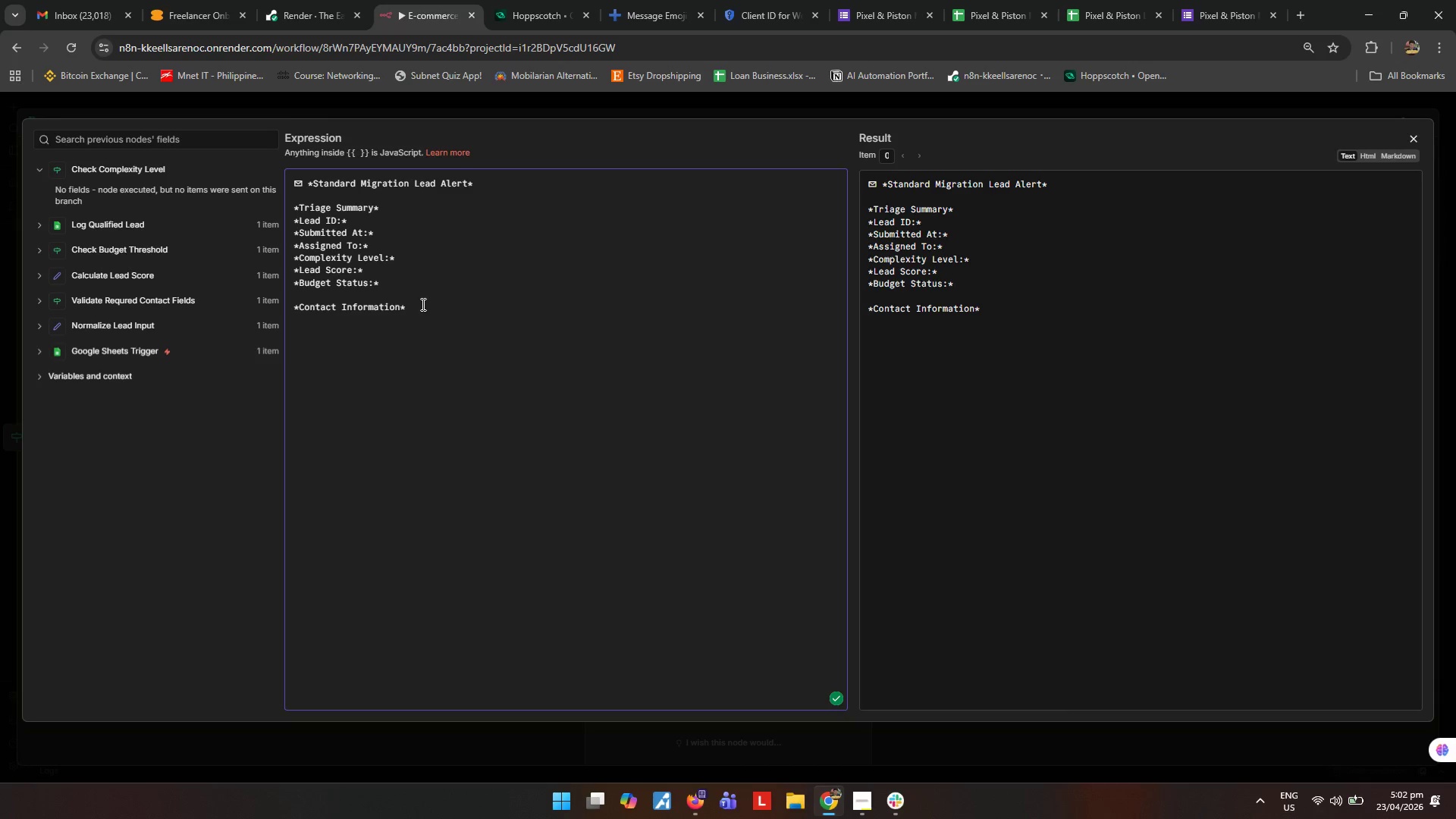 
left_click([426, 312])
 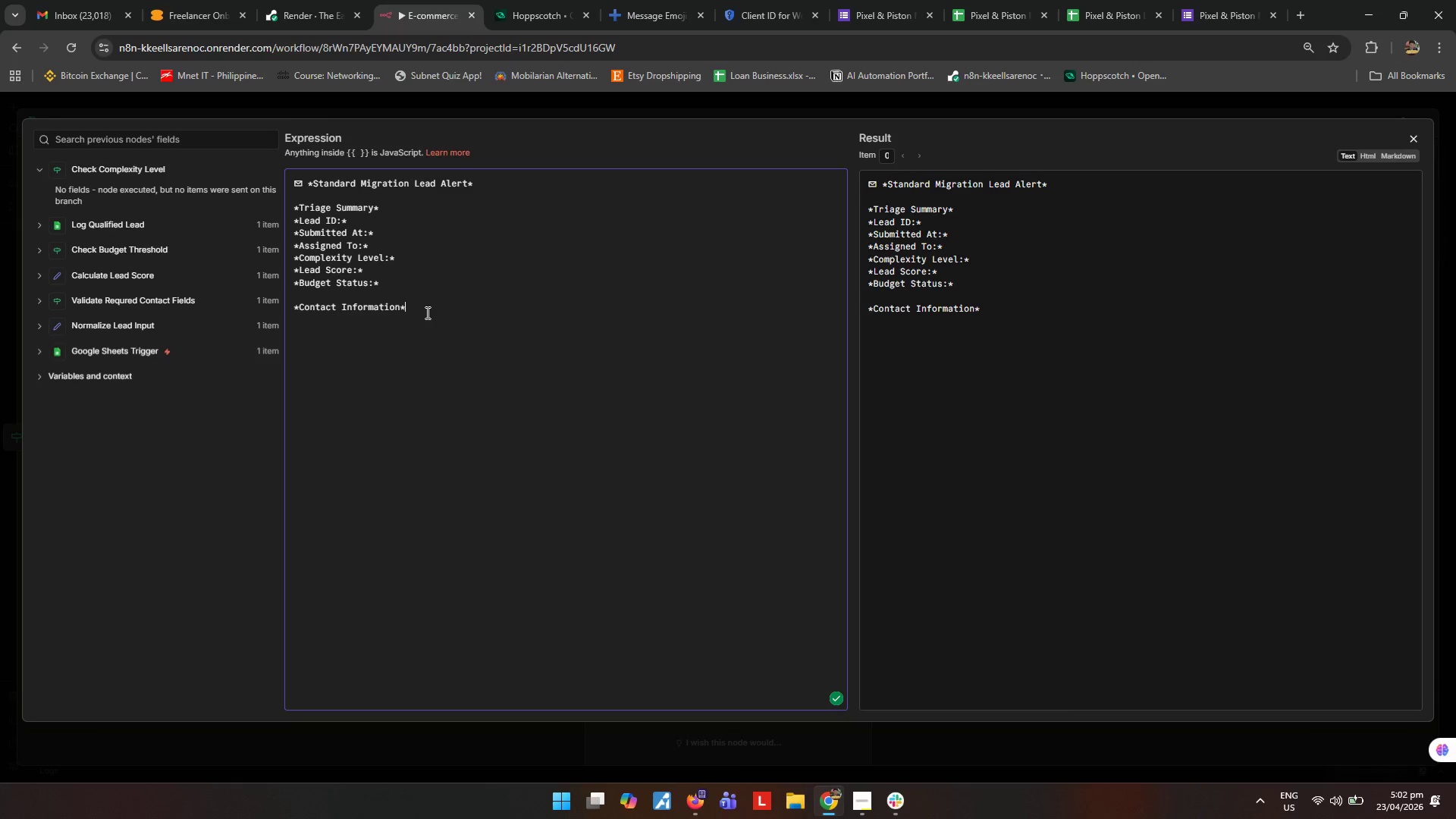 
key(Enter)
 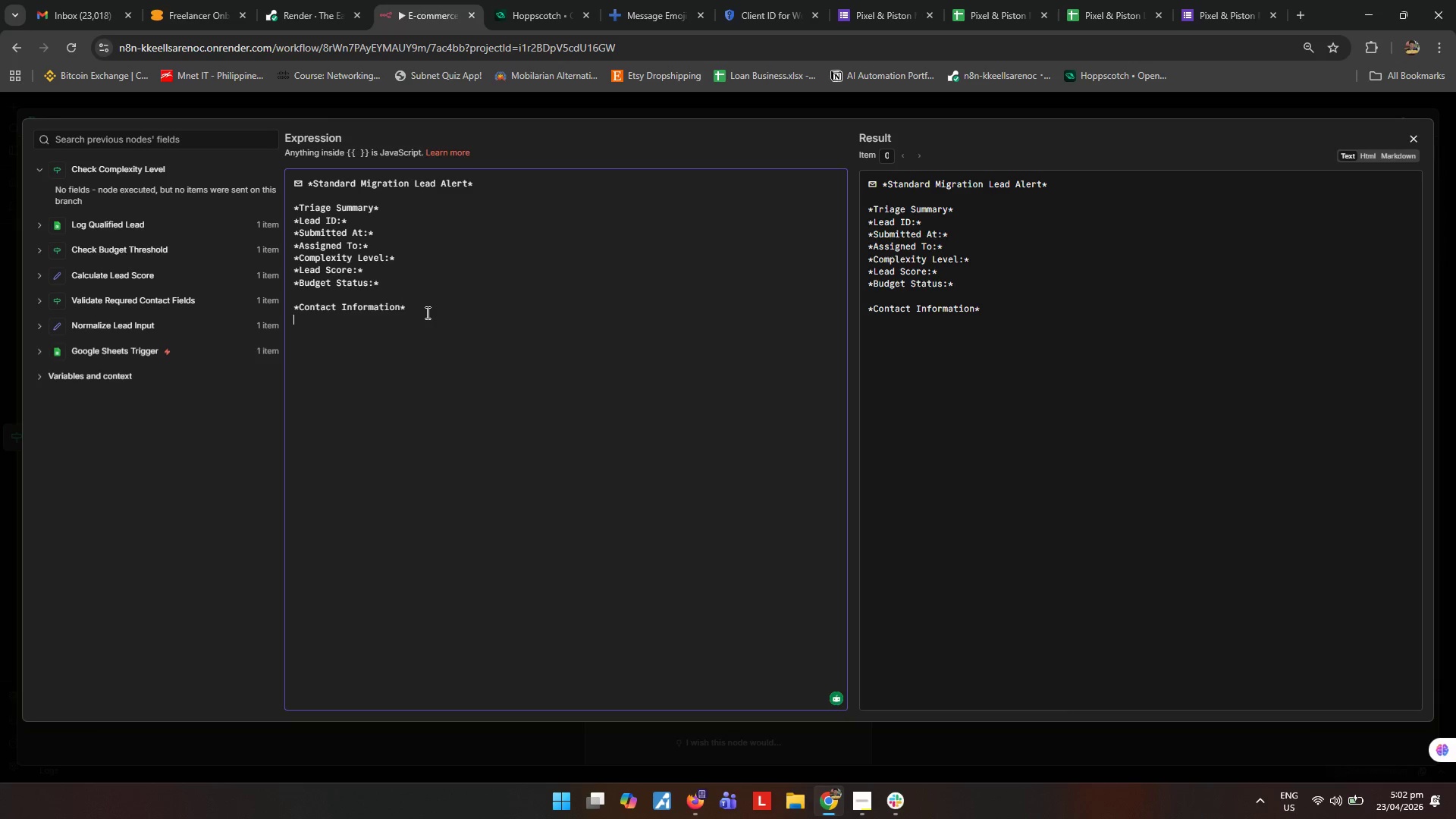 
type(Ful)
key(Backspace)
key(Backspace)
key(Backspace)
type(*Full Name:* )
 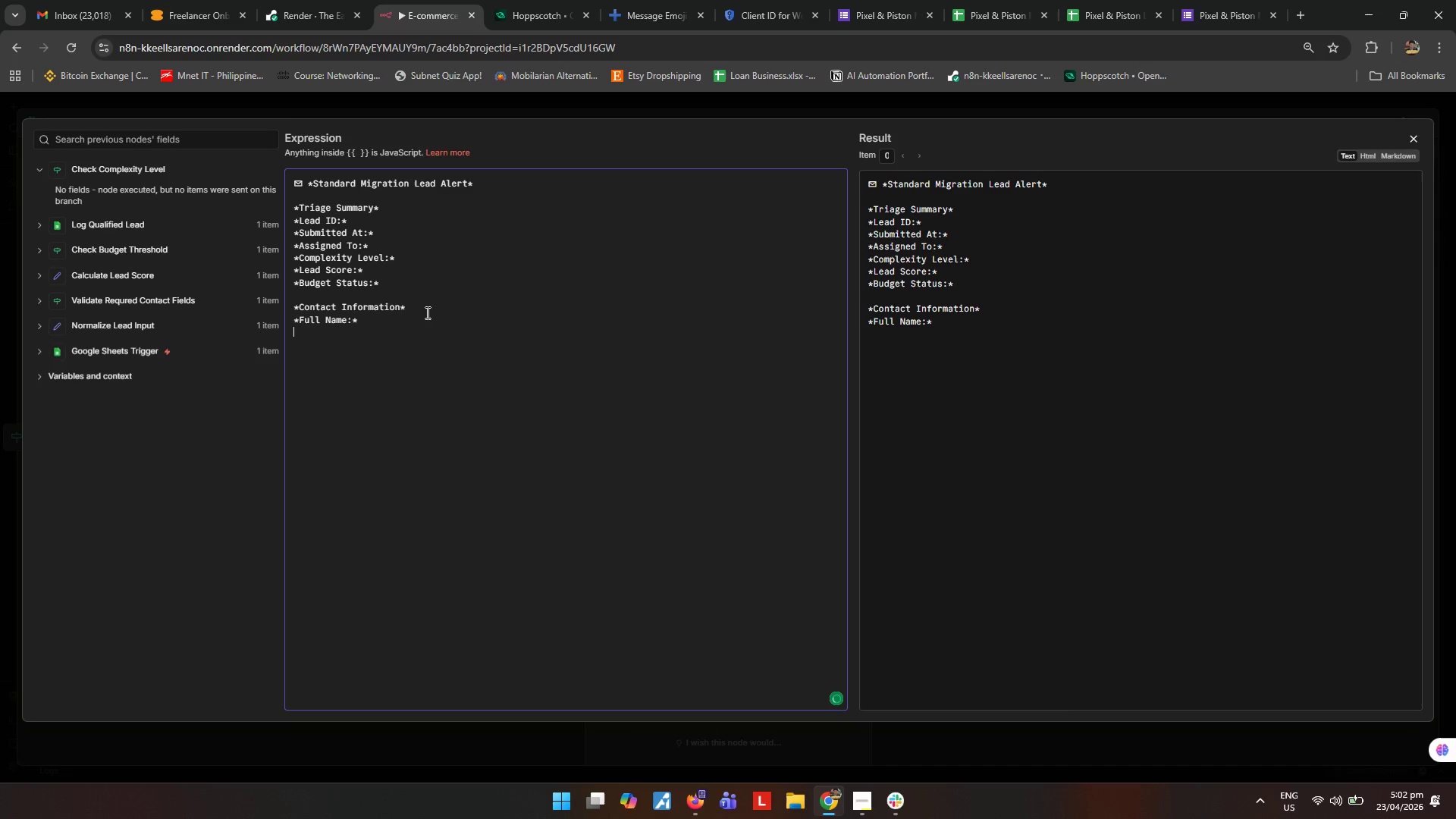 
 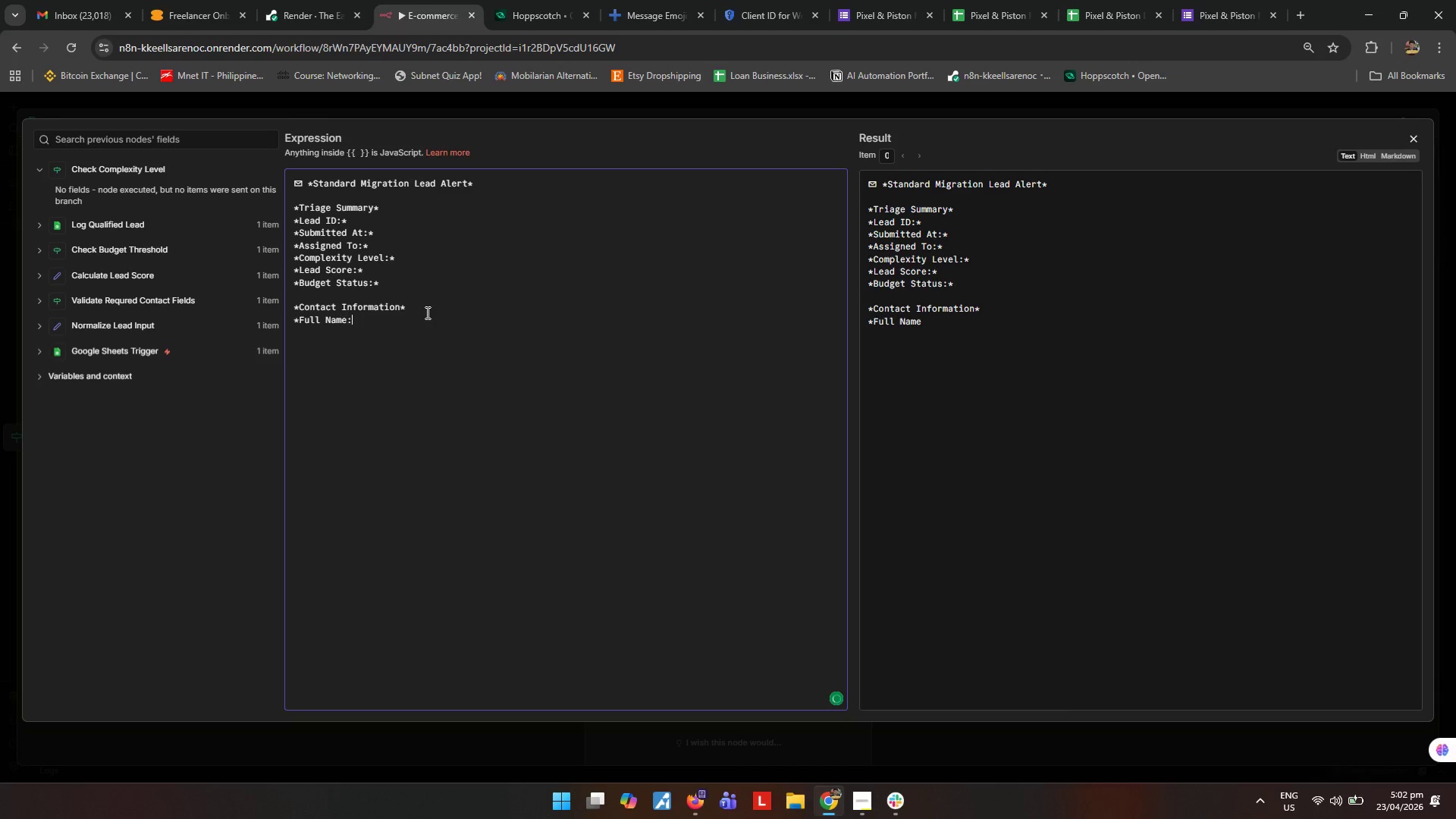 
key(Enter)
 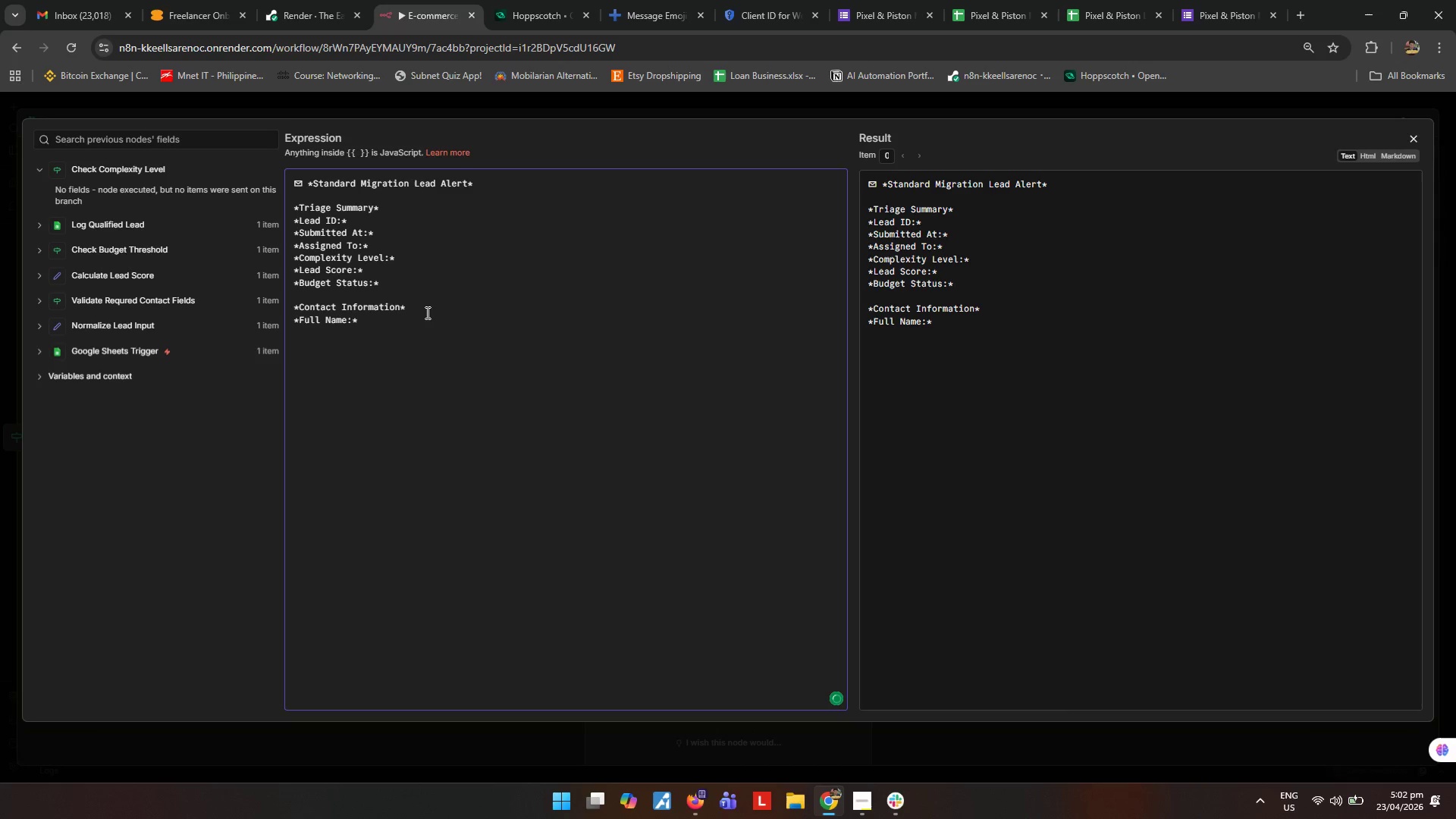 
type(*Company Name:* )
 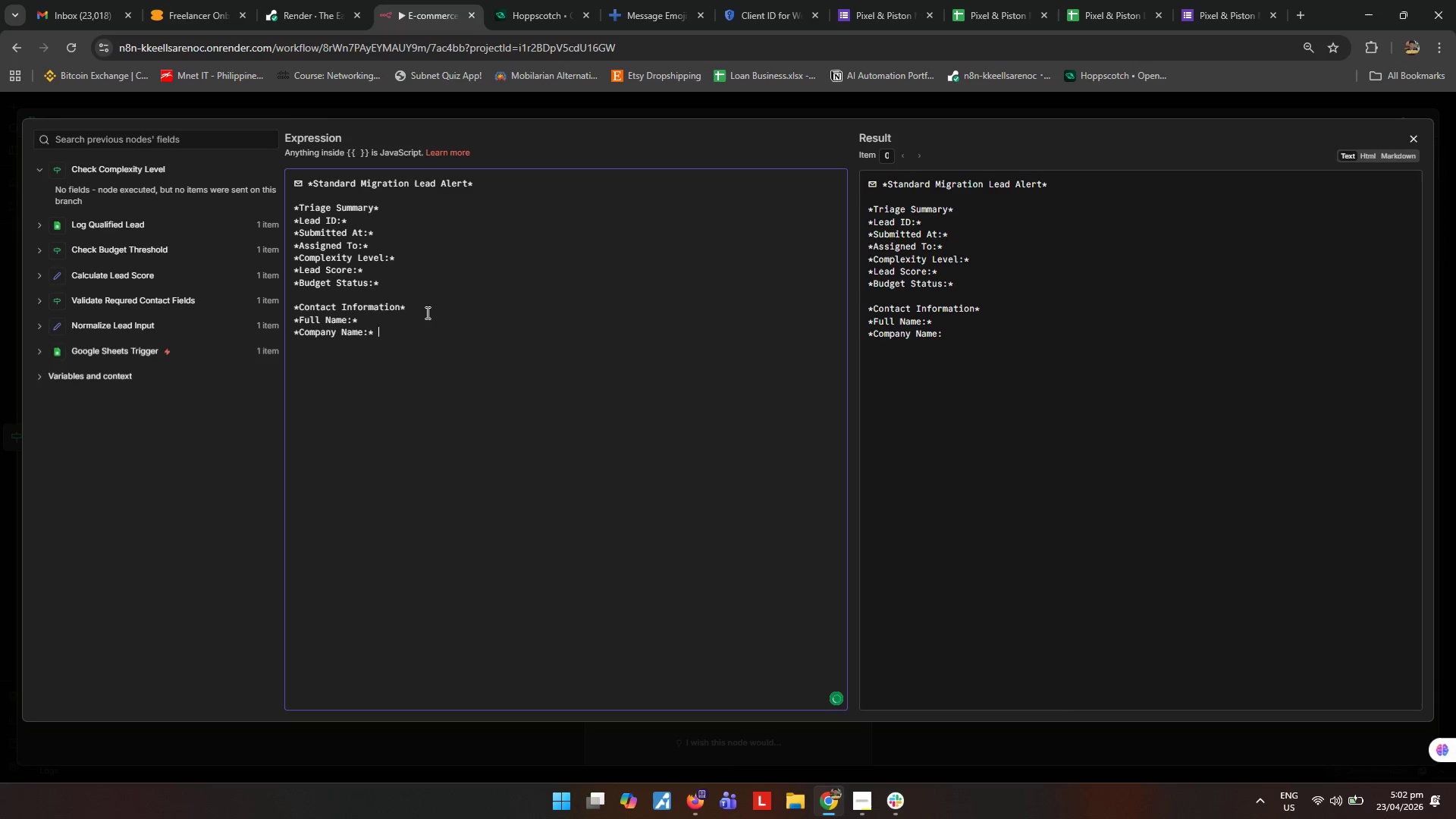 
key(Enter)
 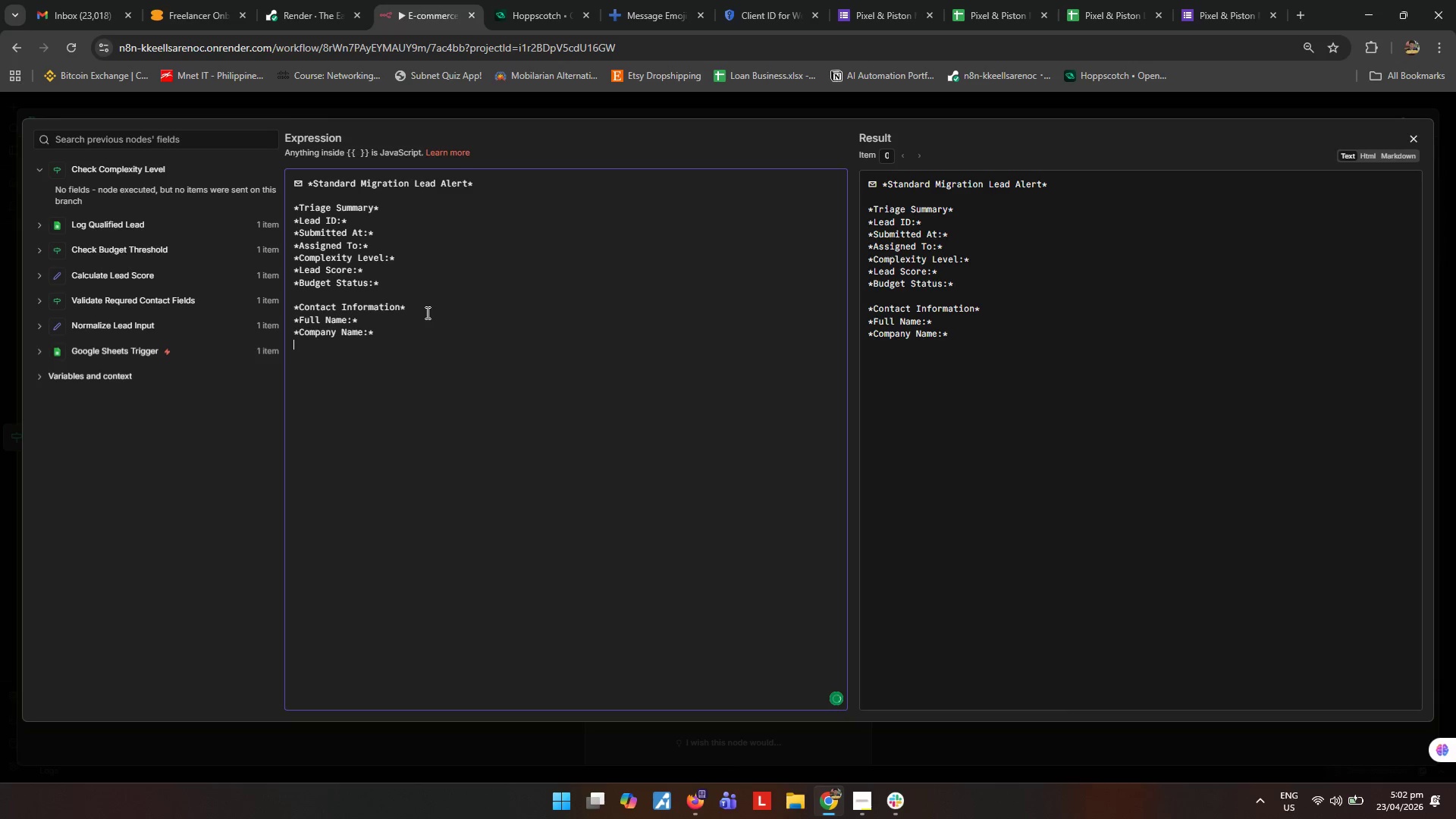 
type(*Email:* )
 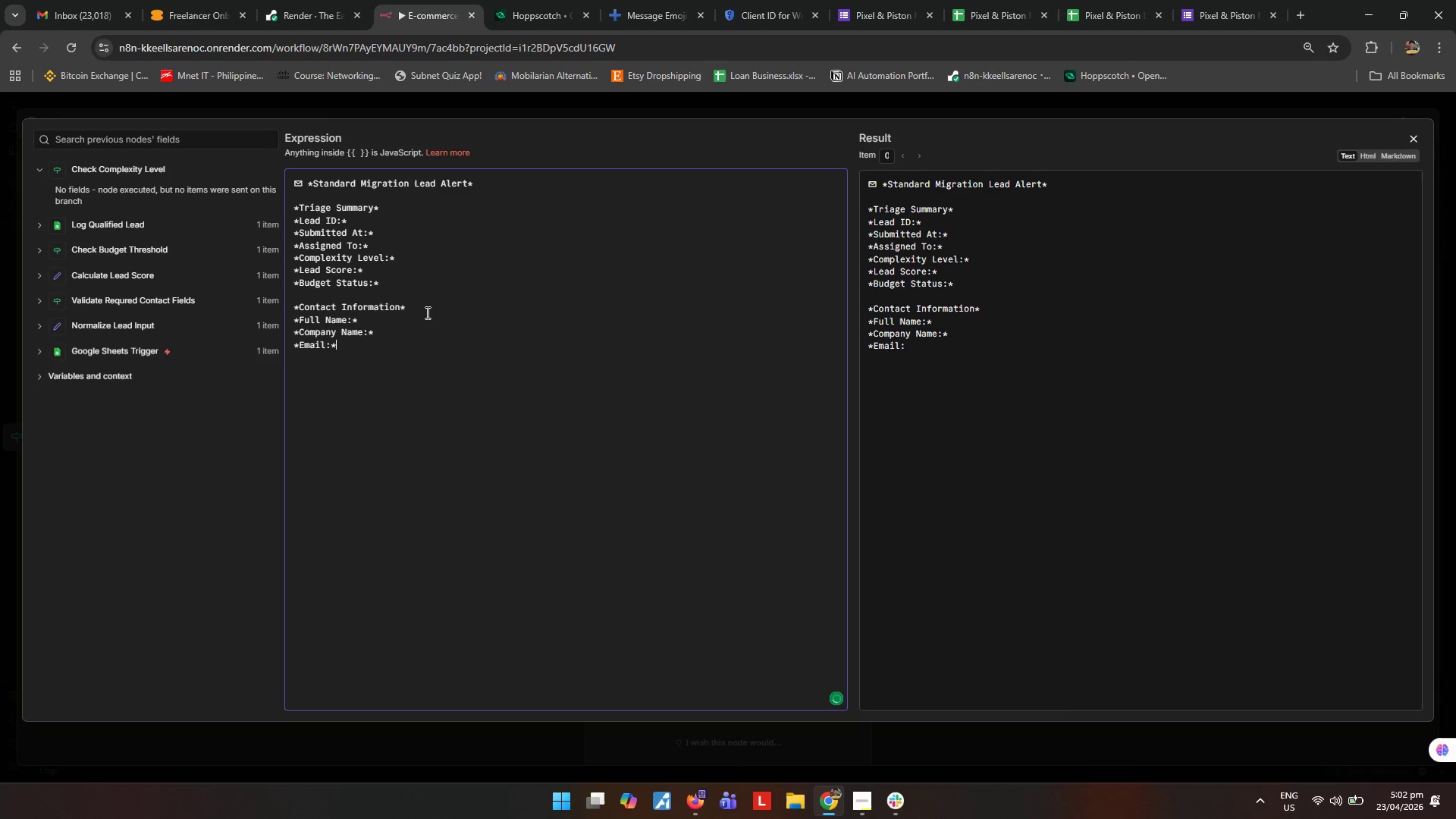 
key(Enter)
 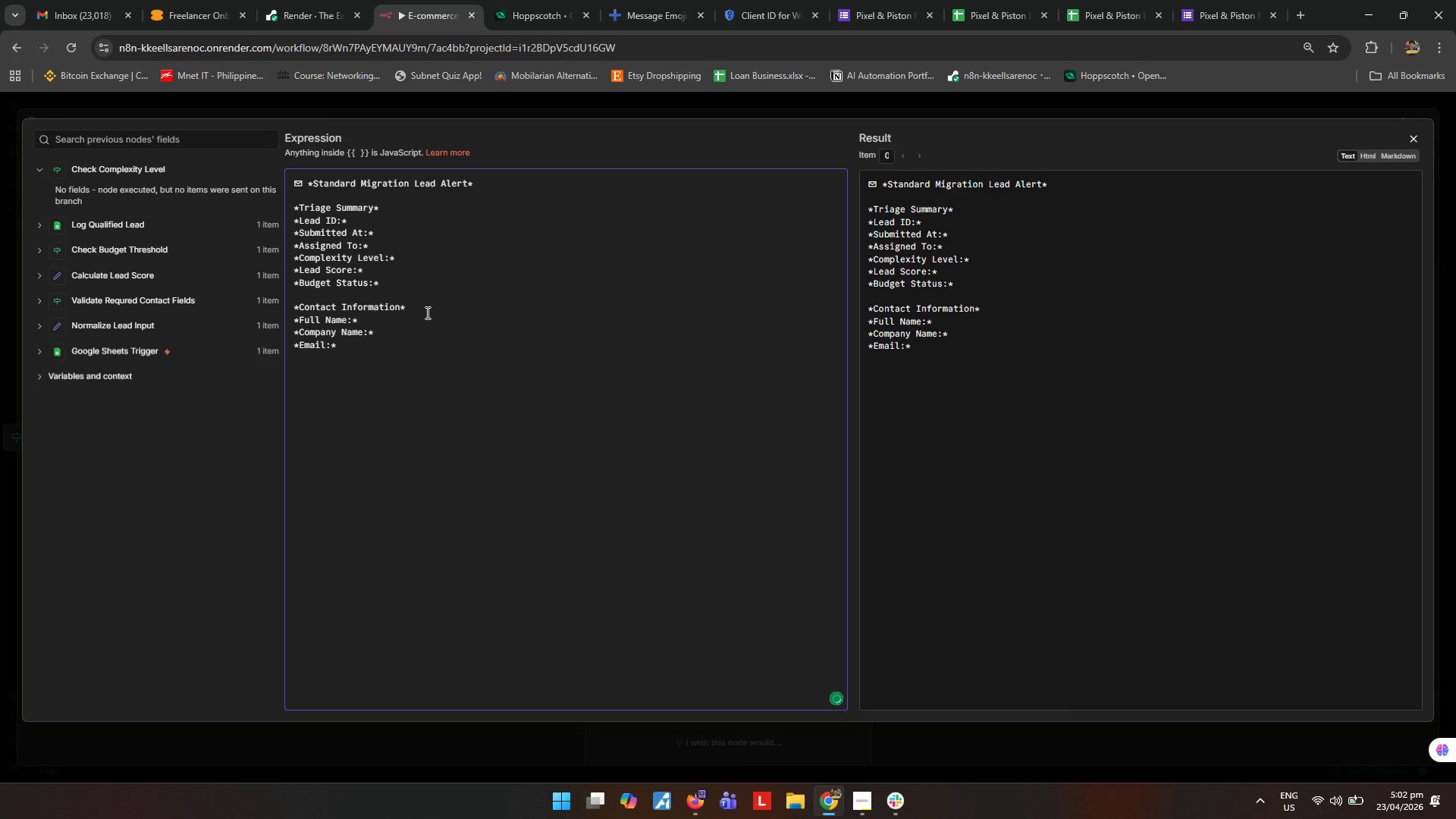 
type(*Phone:* )
 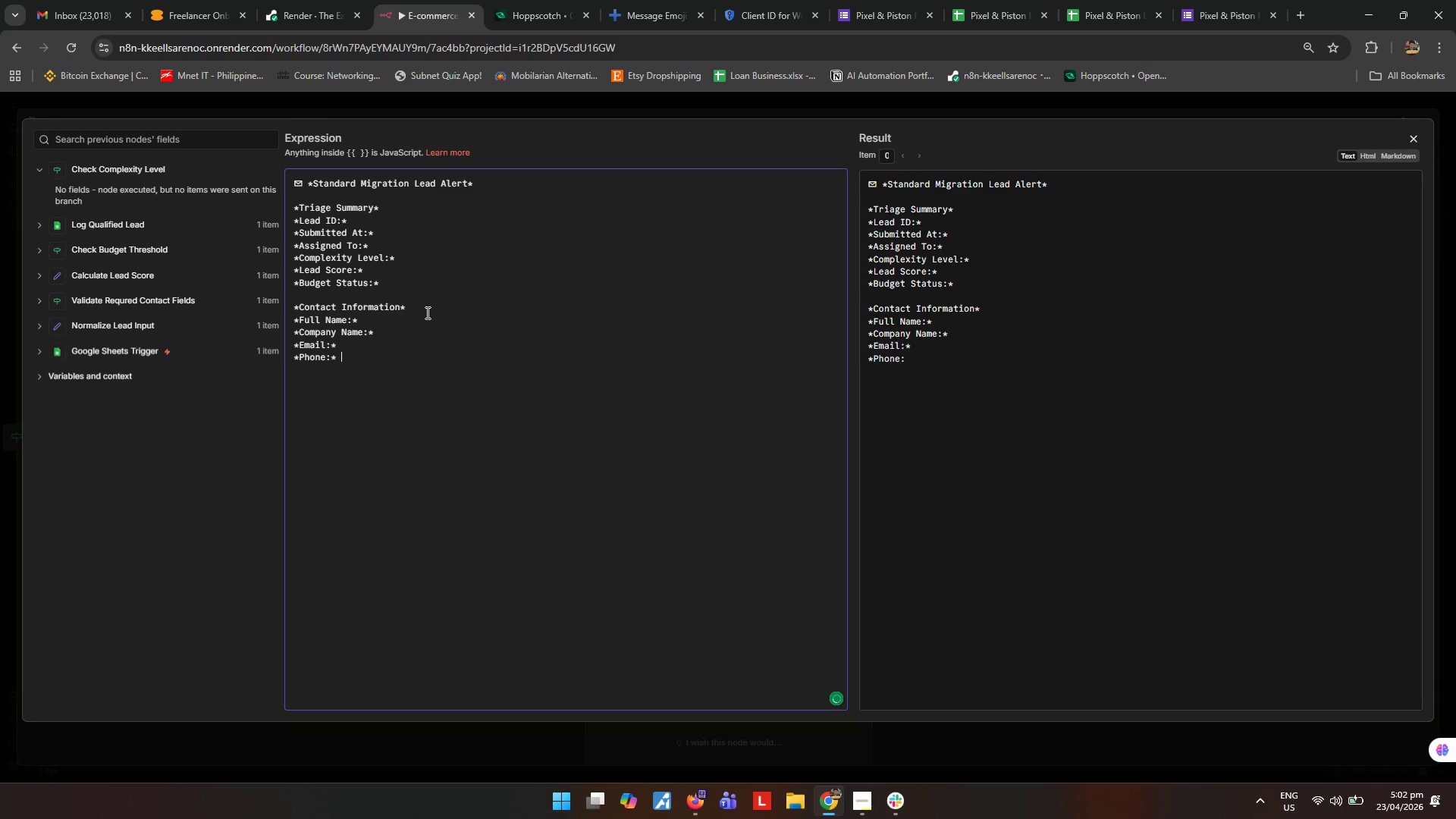 
key(Enter)
 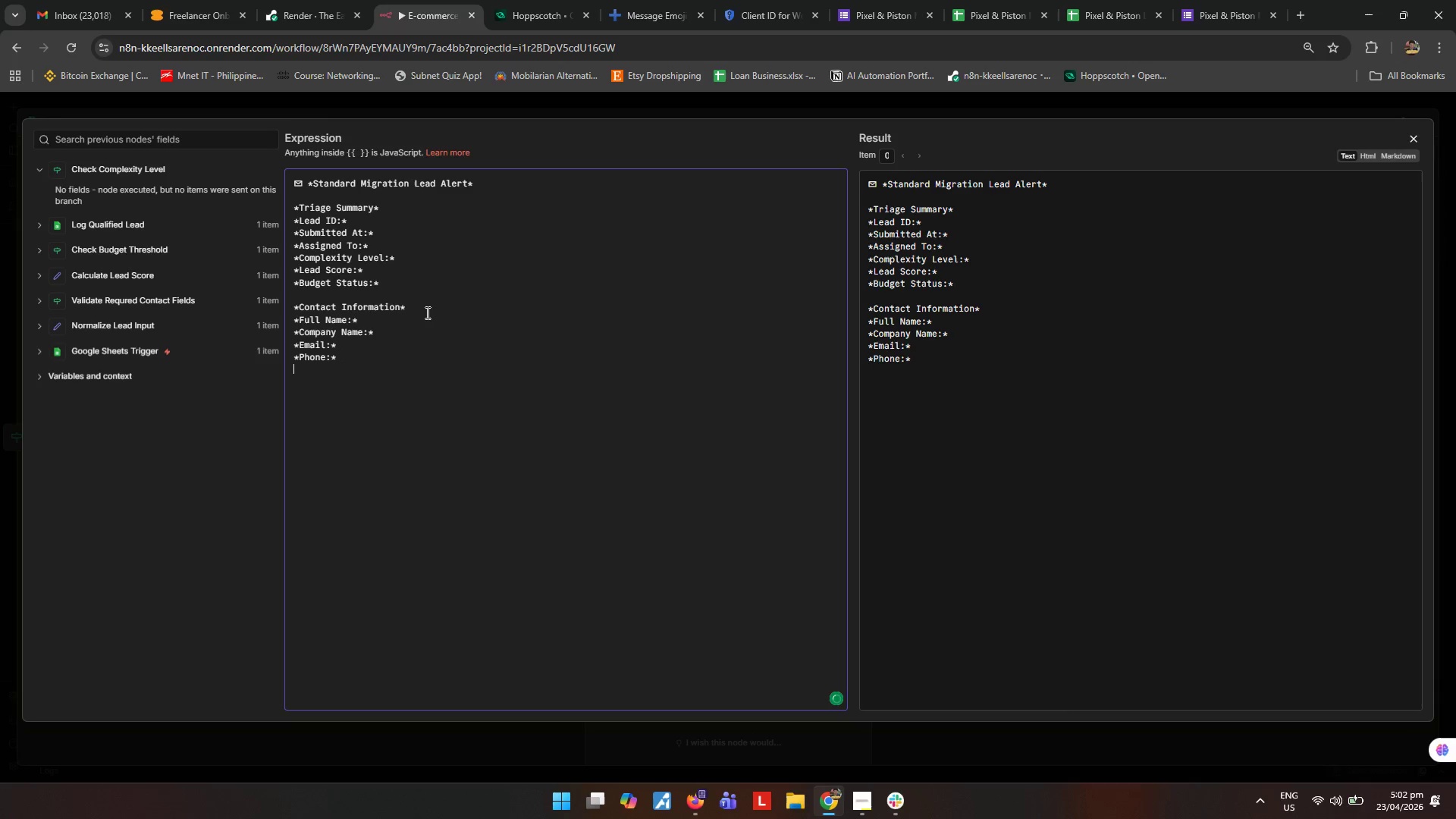 
key(Enter)
 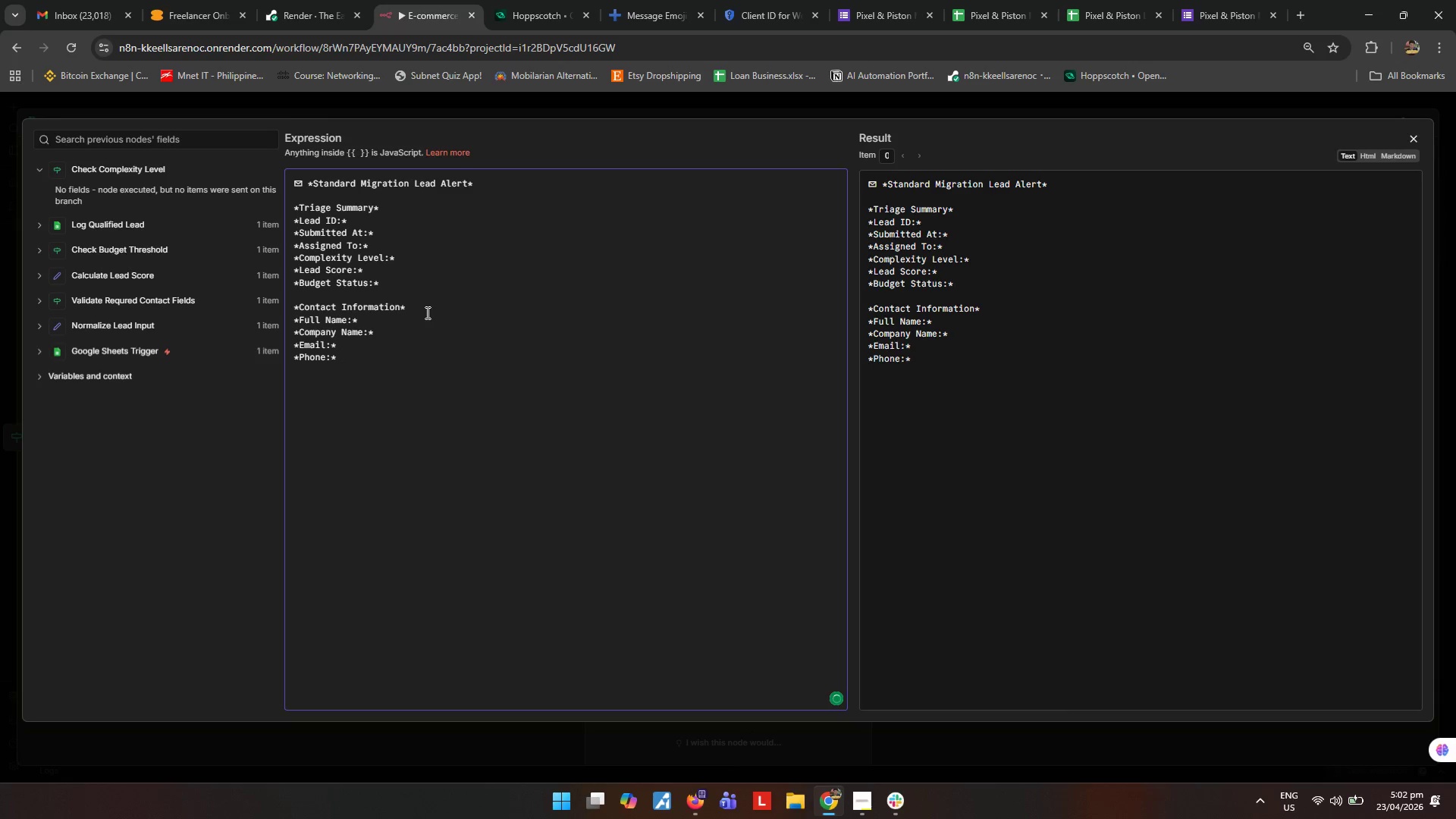 
type((Migration)
 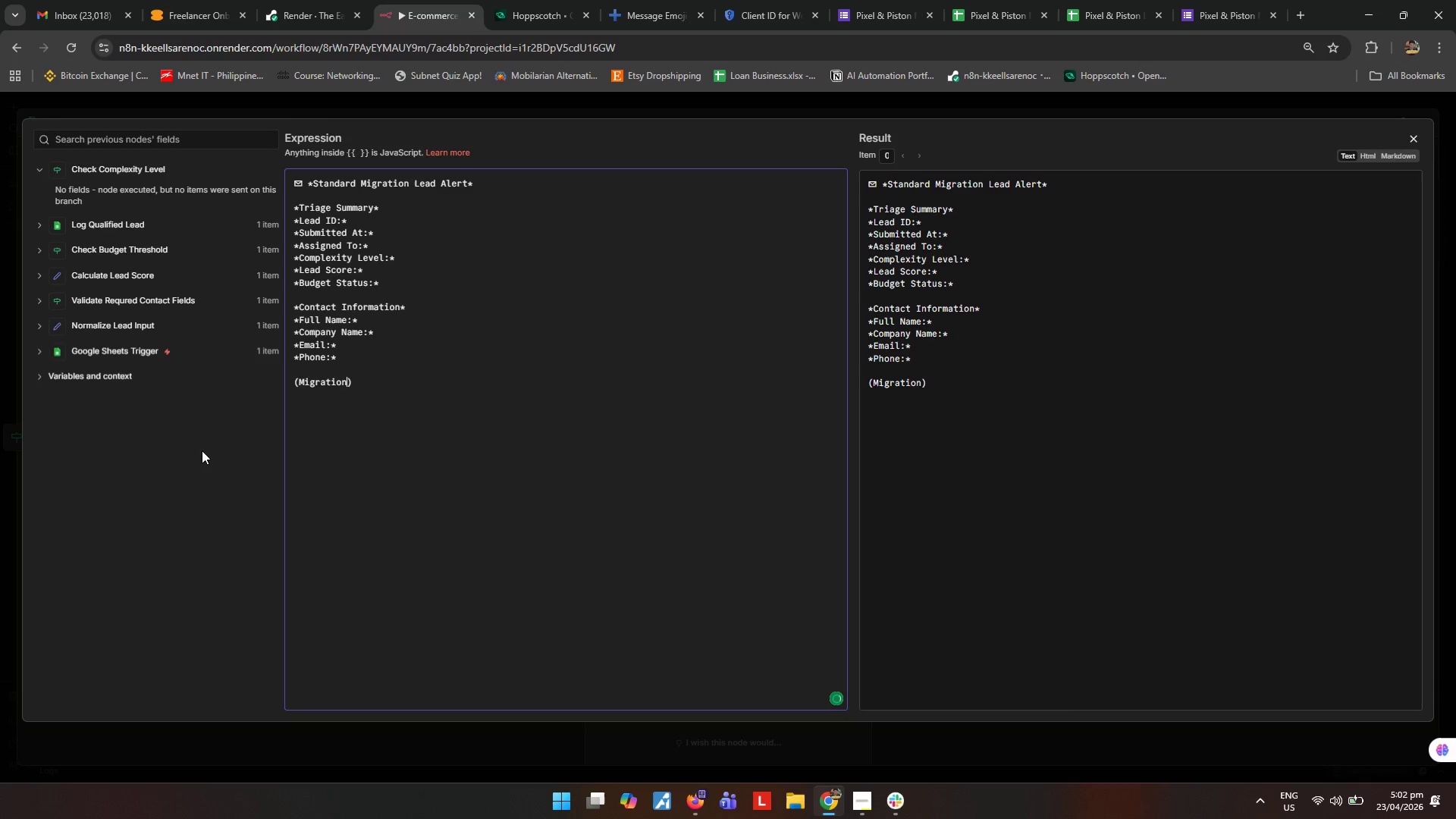 
left_click_drag(start_coordinate=[374, 388], to_coordinate=[278, 387])
 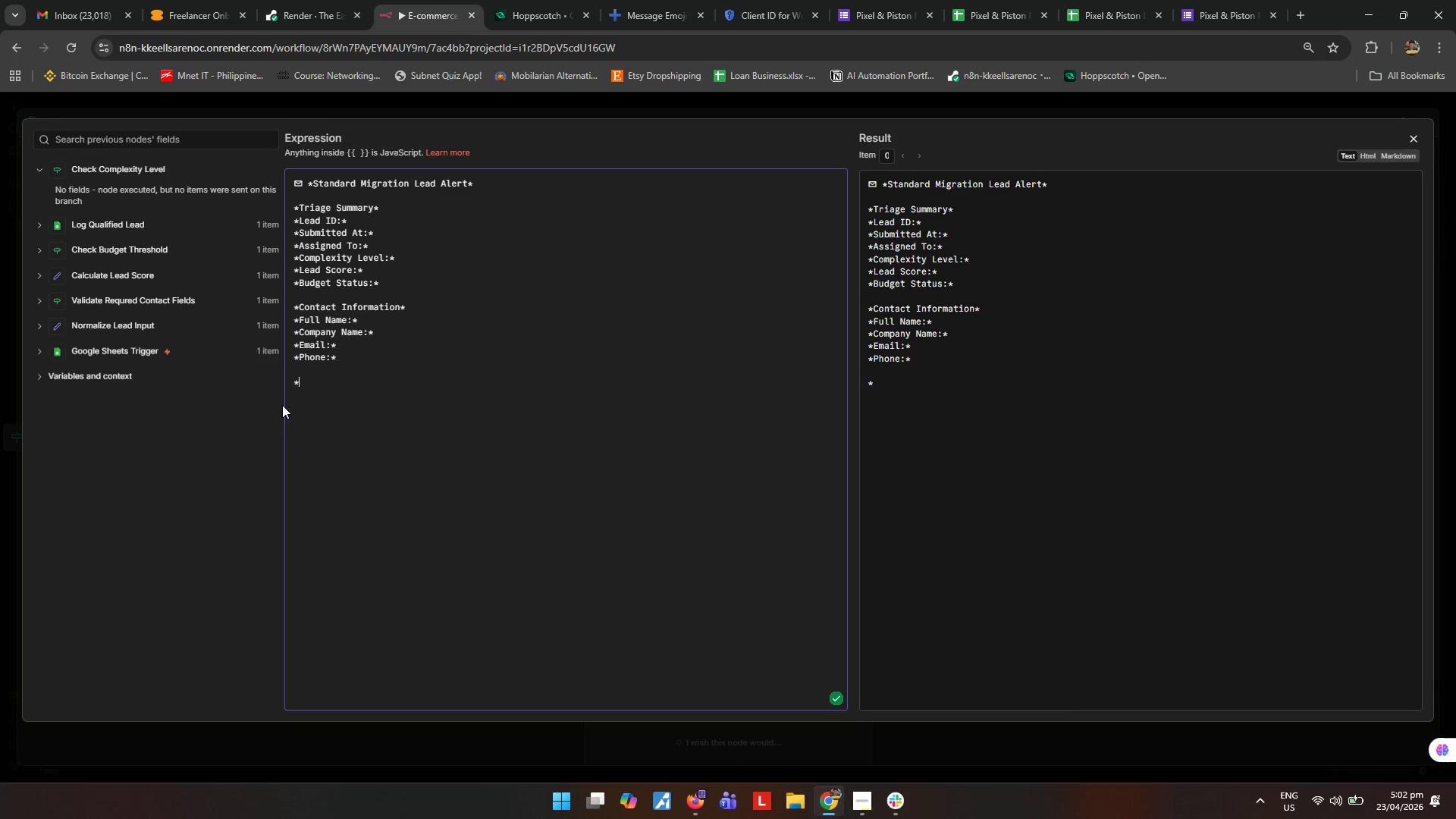 
key(Control+ControlLeft)
 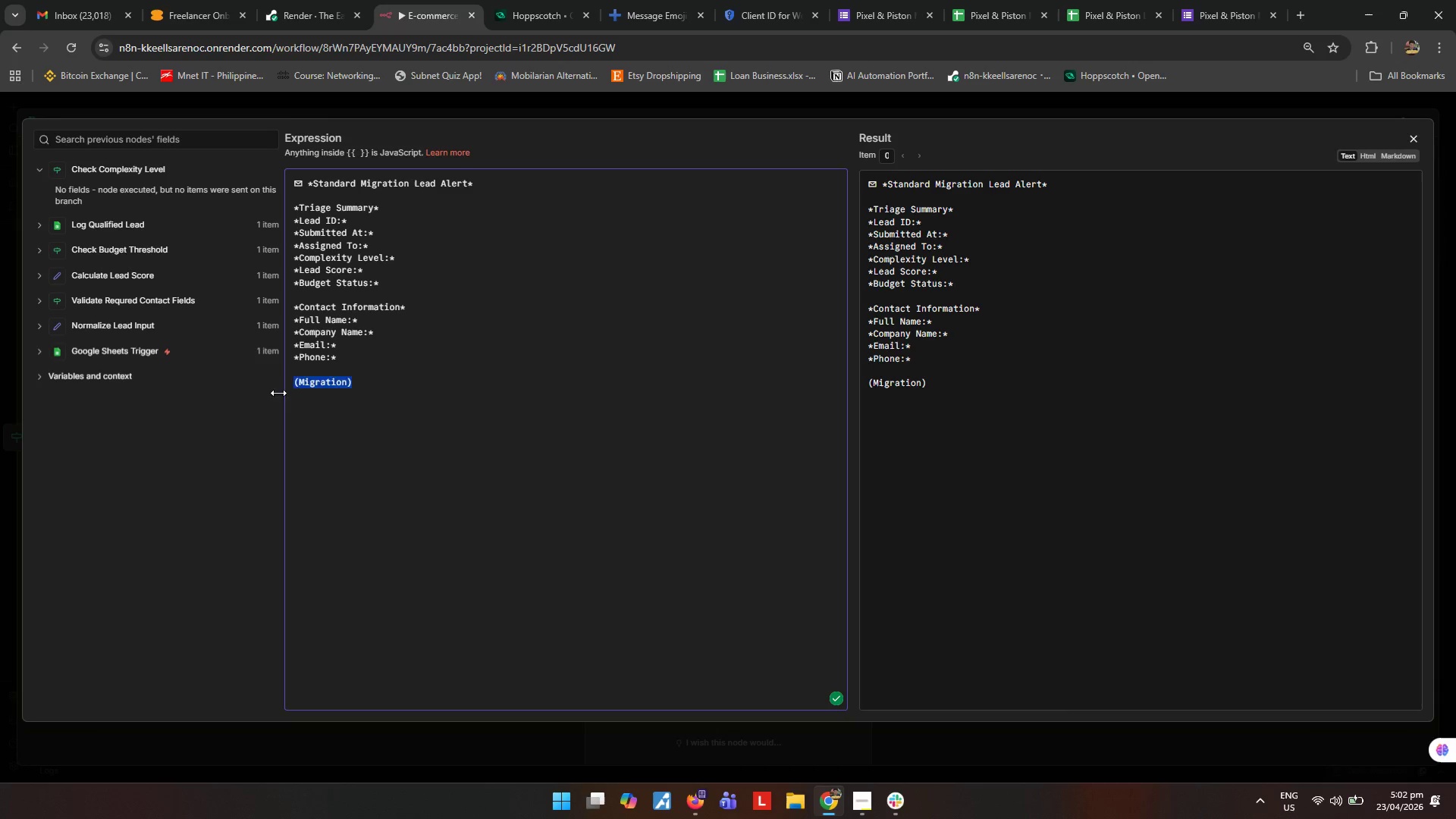 
key(Control+V)
 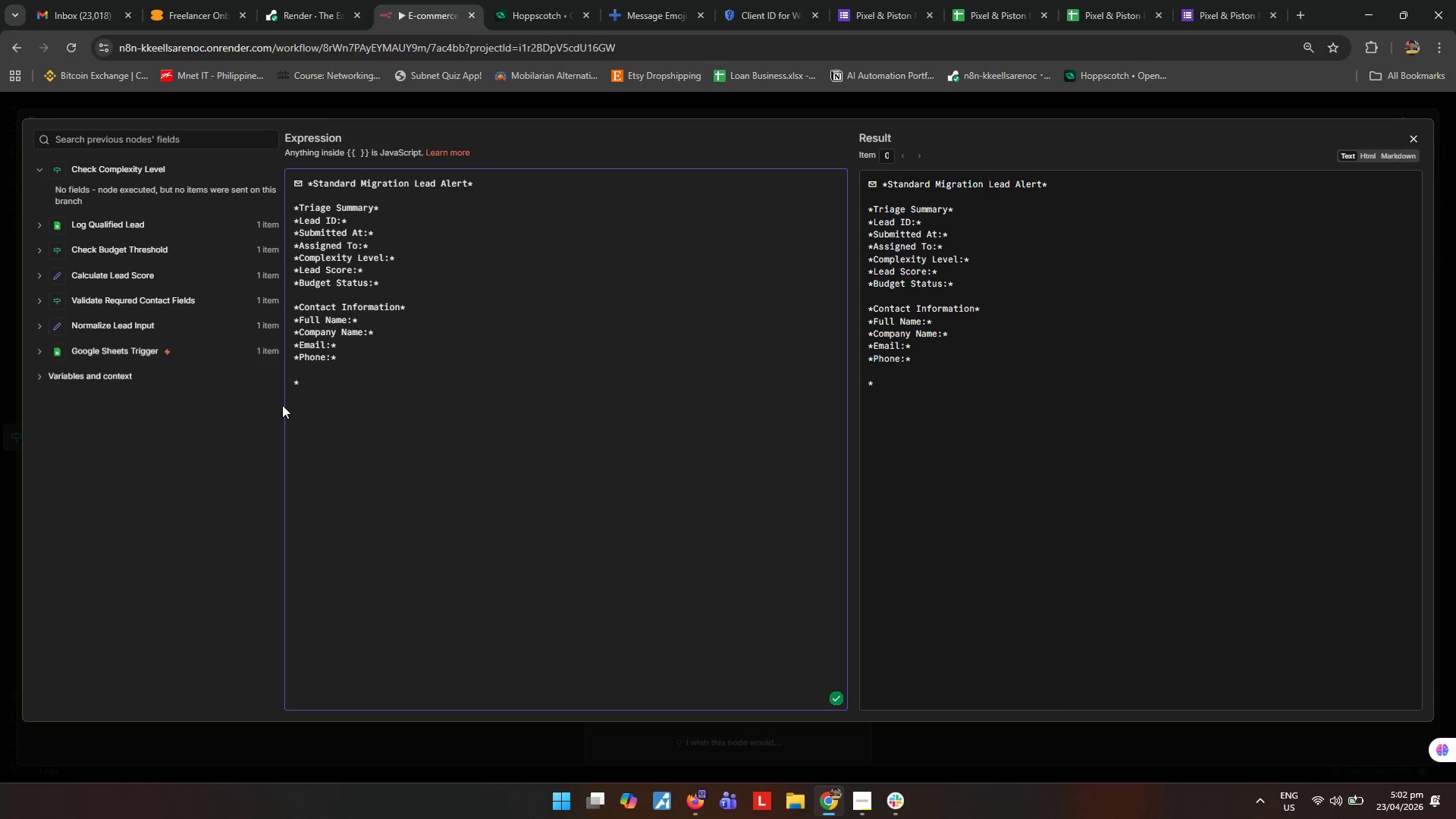 
type(Migration Details*)
 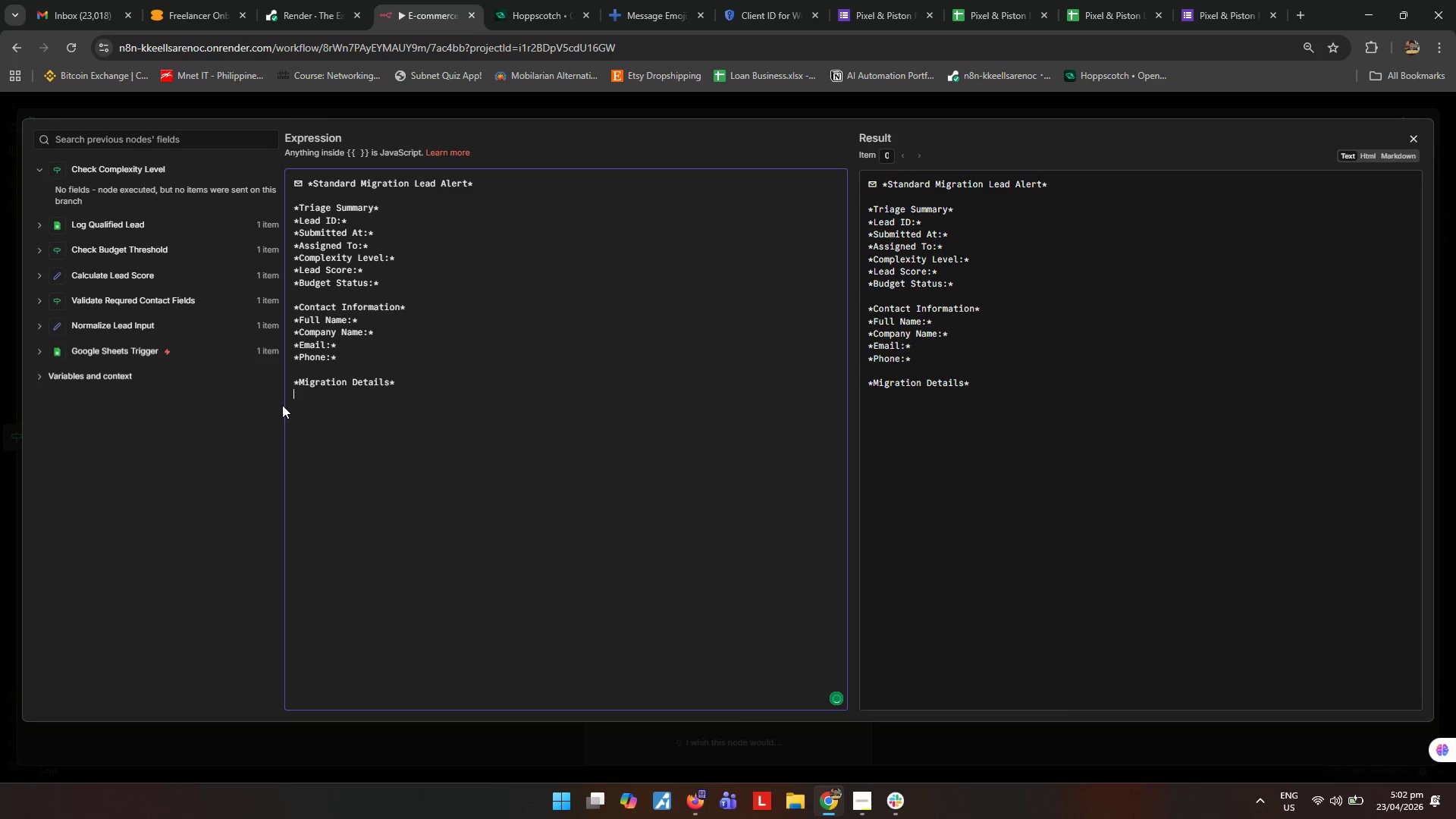 
 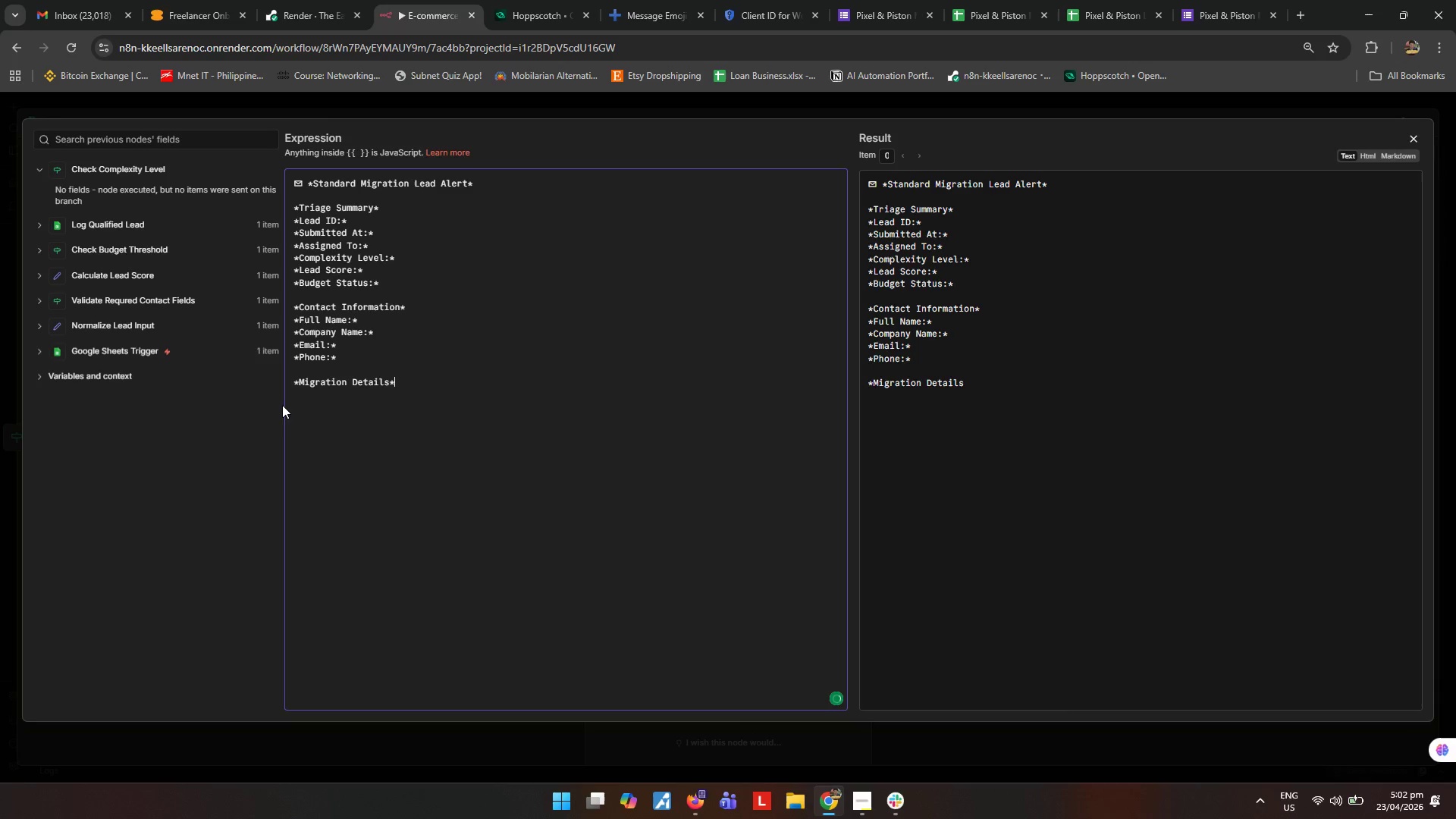 
key(Enter)
 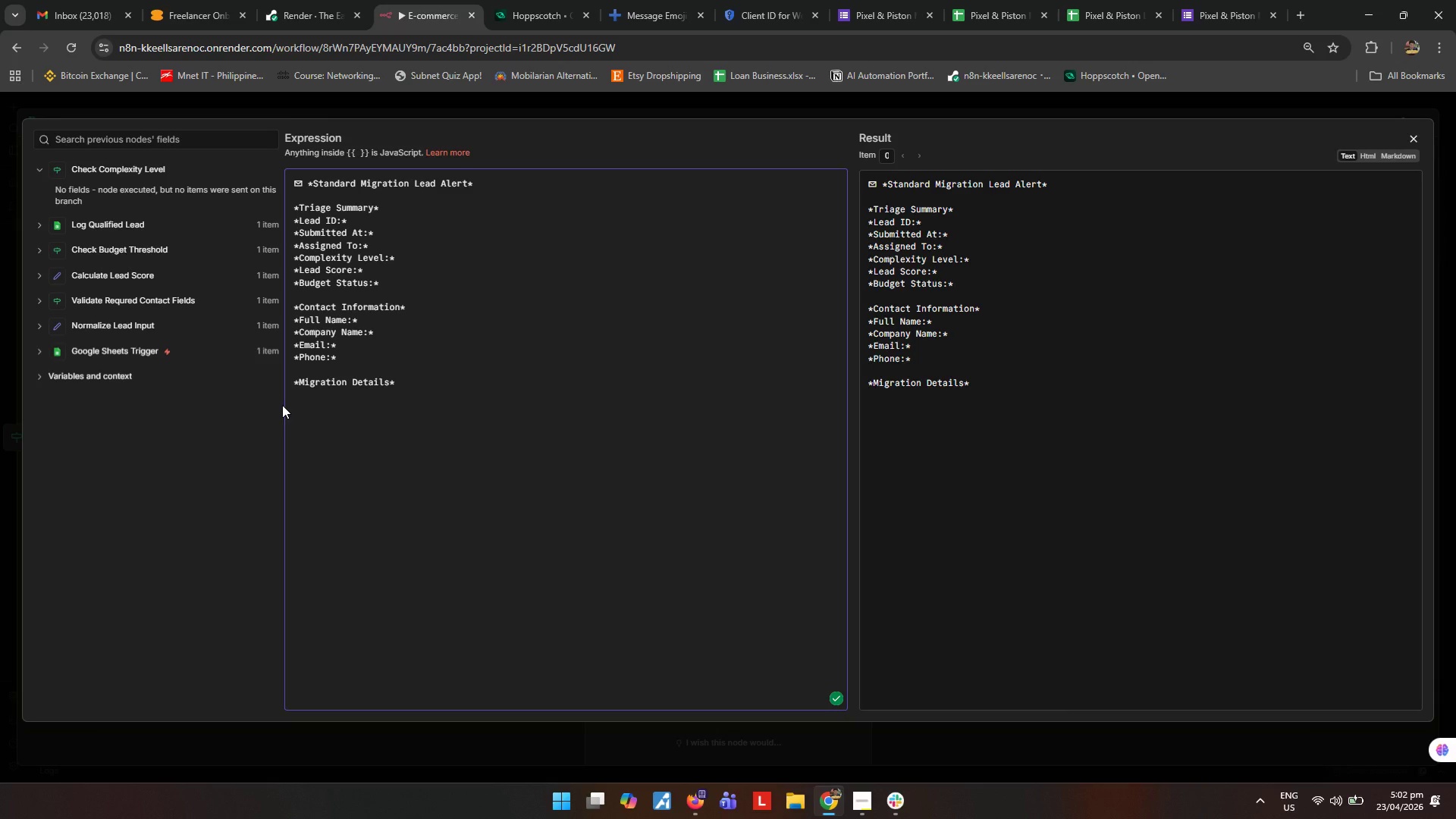 
type(*Current Platform:* )
 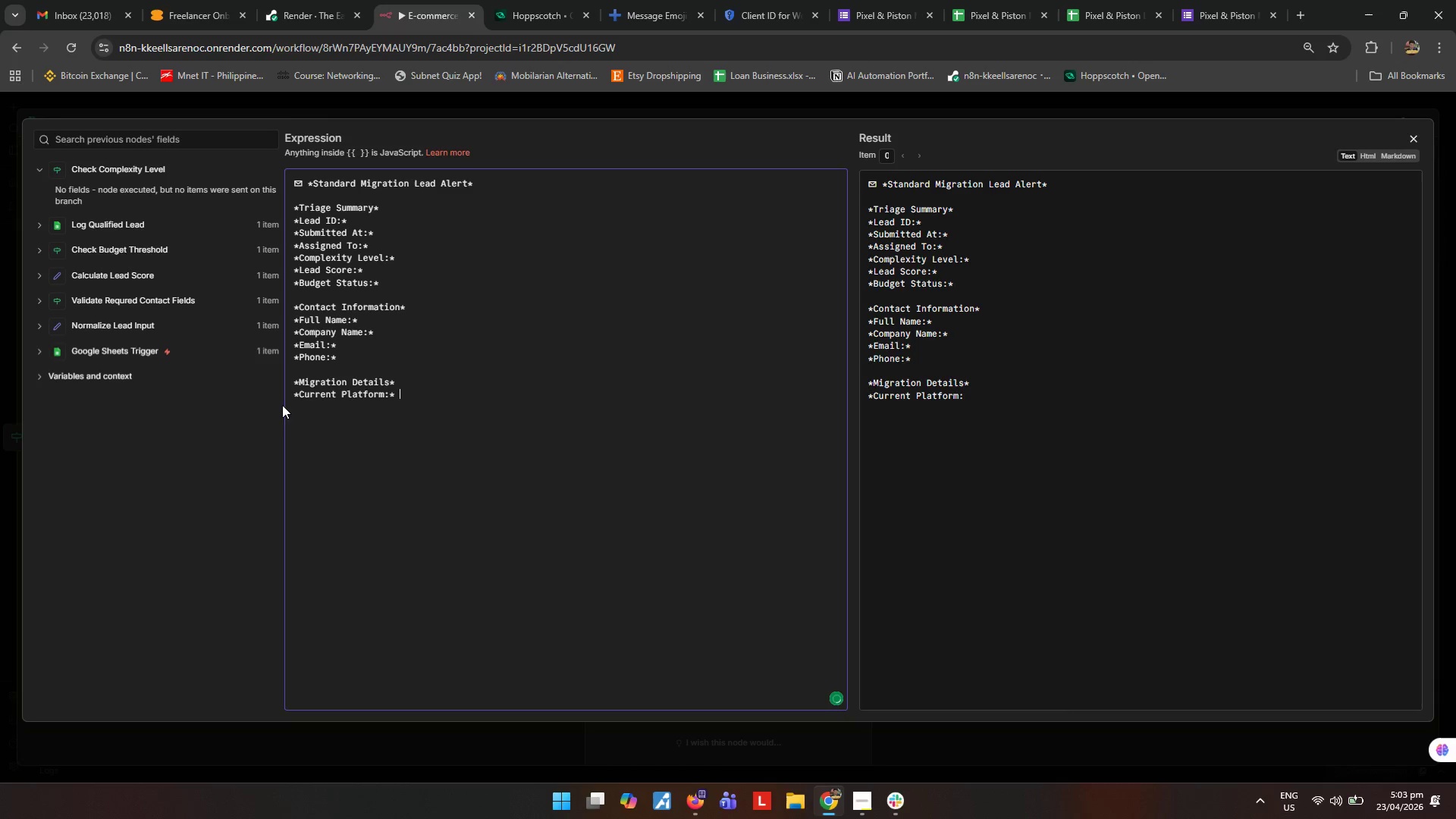 
key(Enter)
 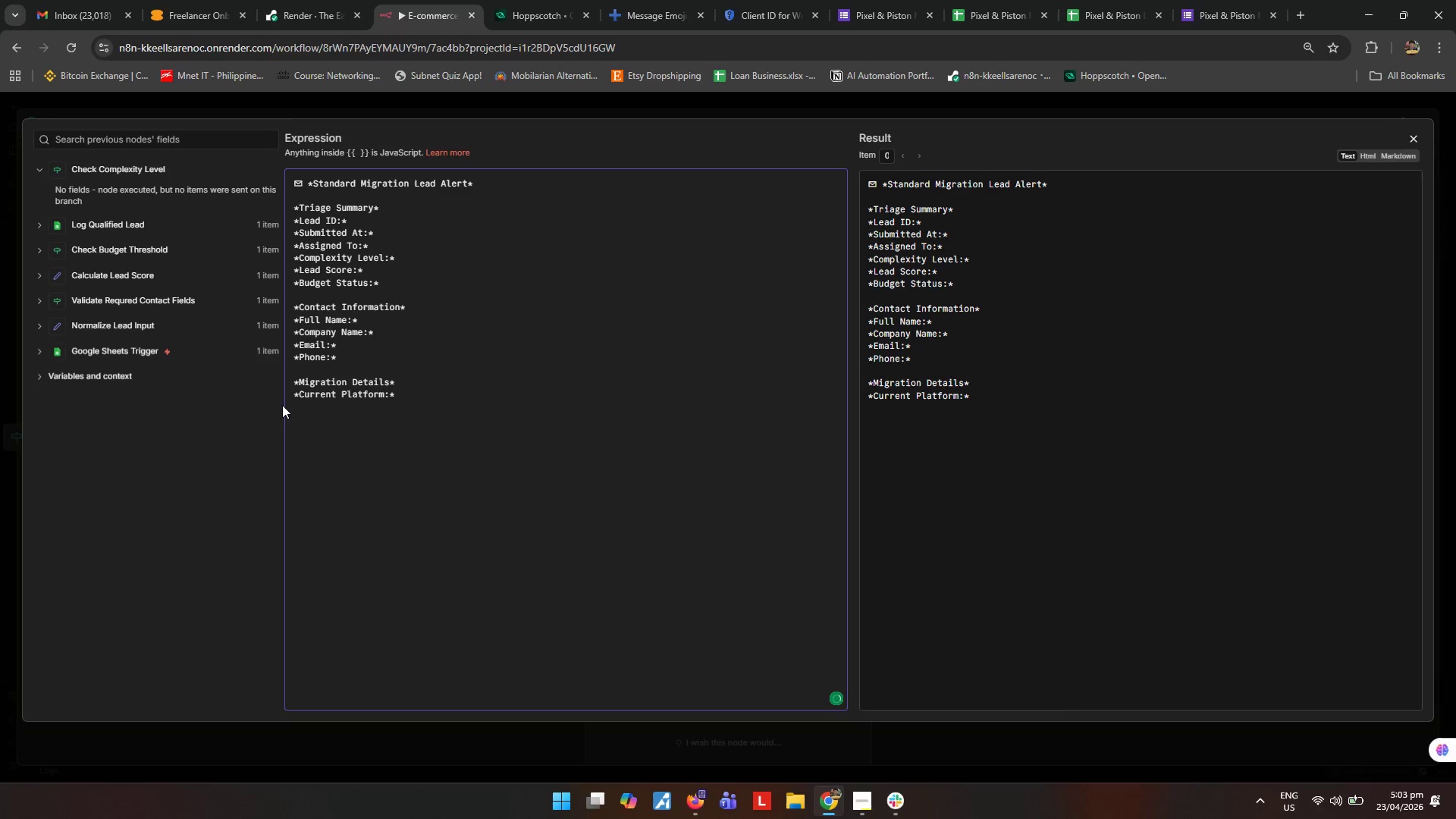 
type(*Target Platform:* )
 